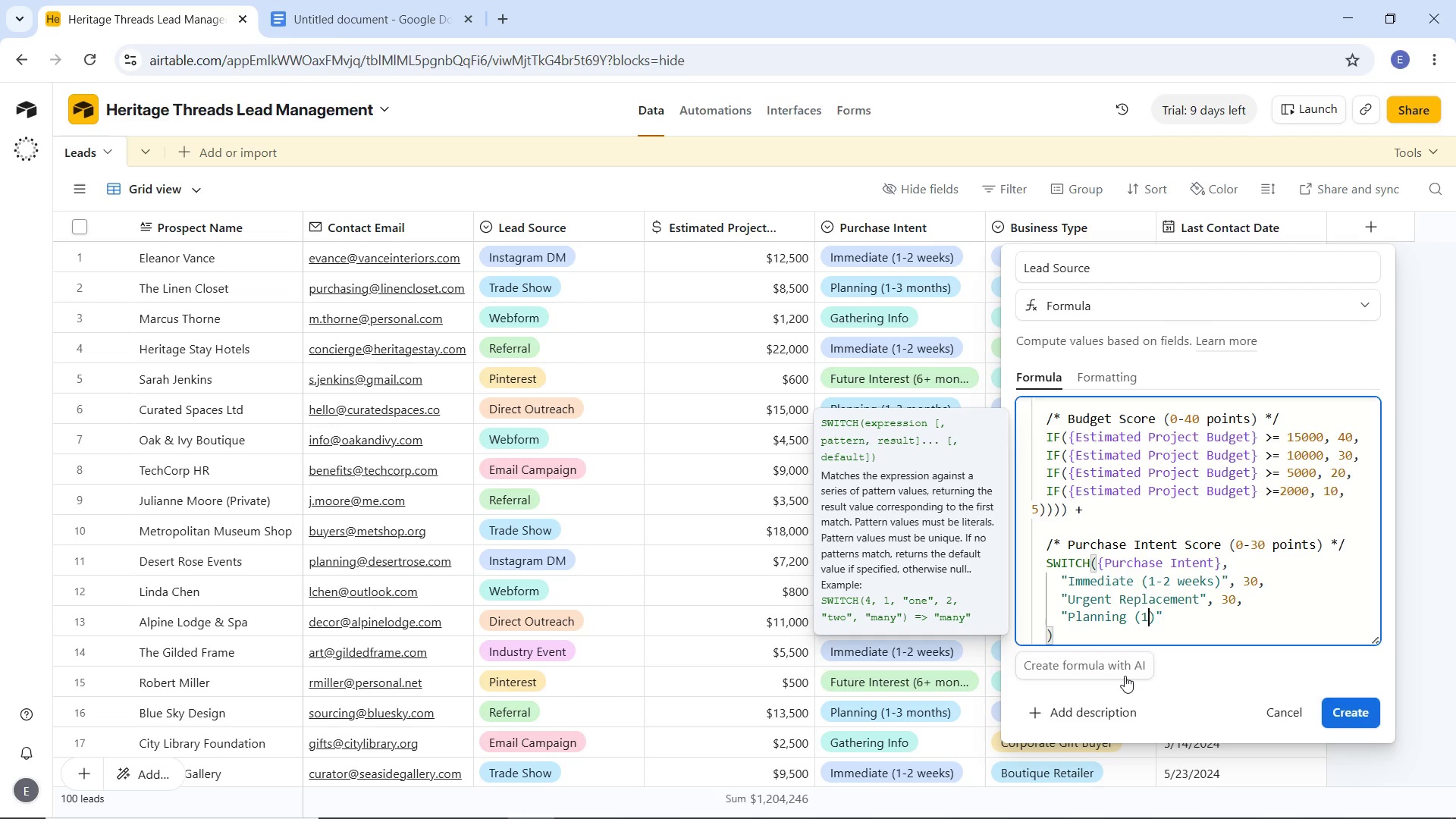 
type(1-3 months)
 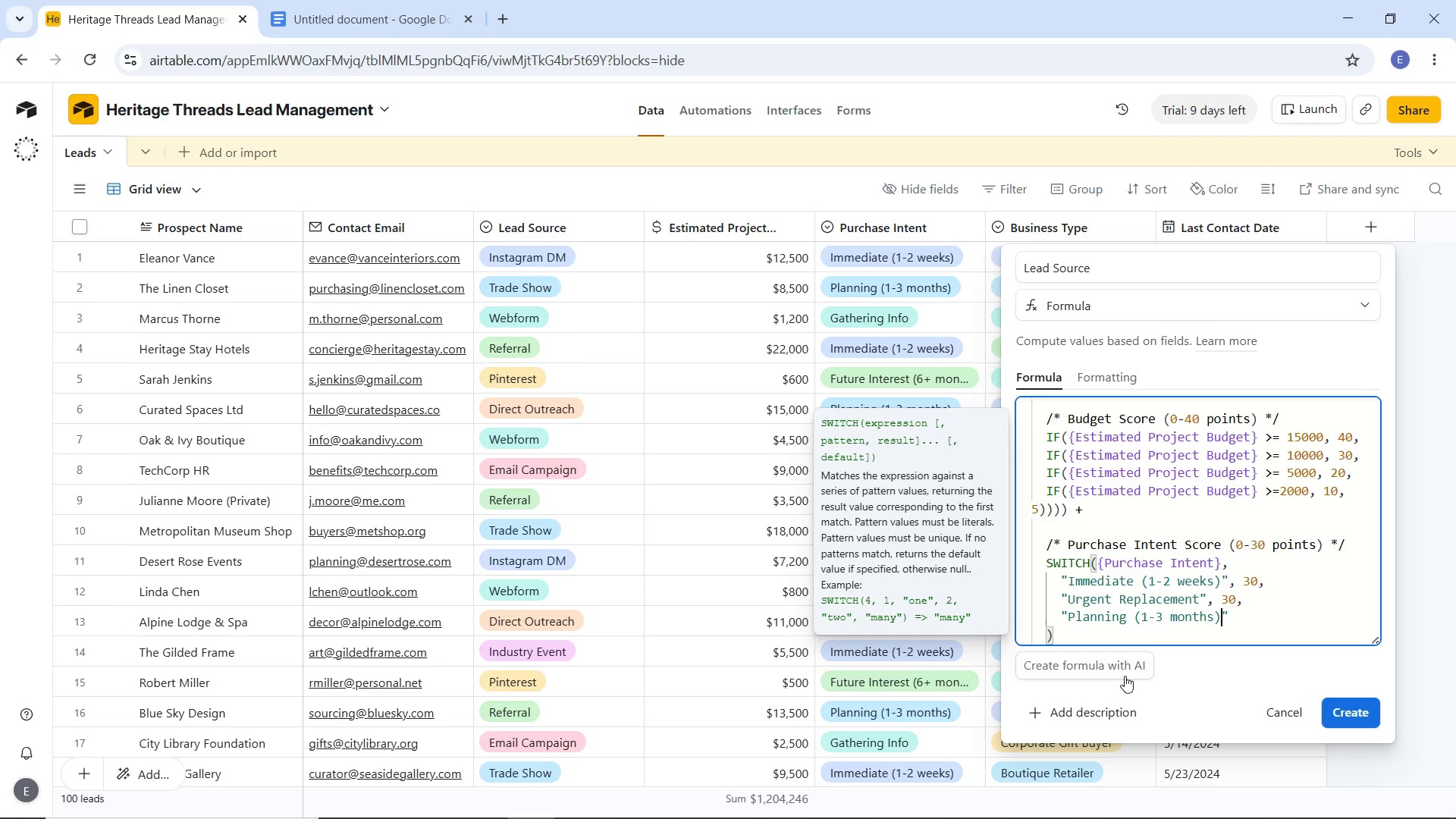 
key(ArrowRight)
 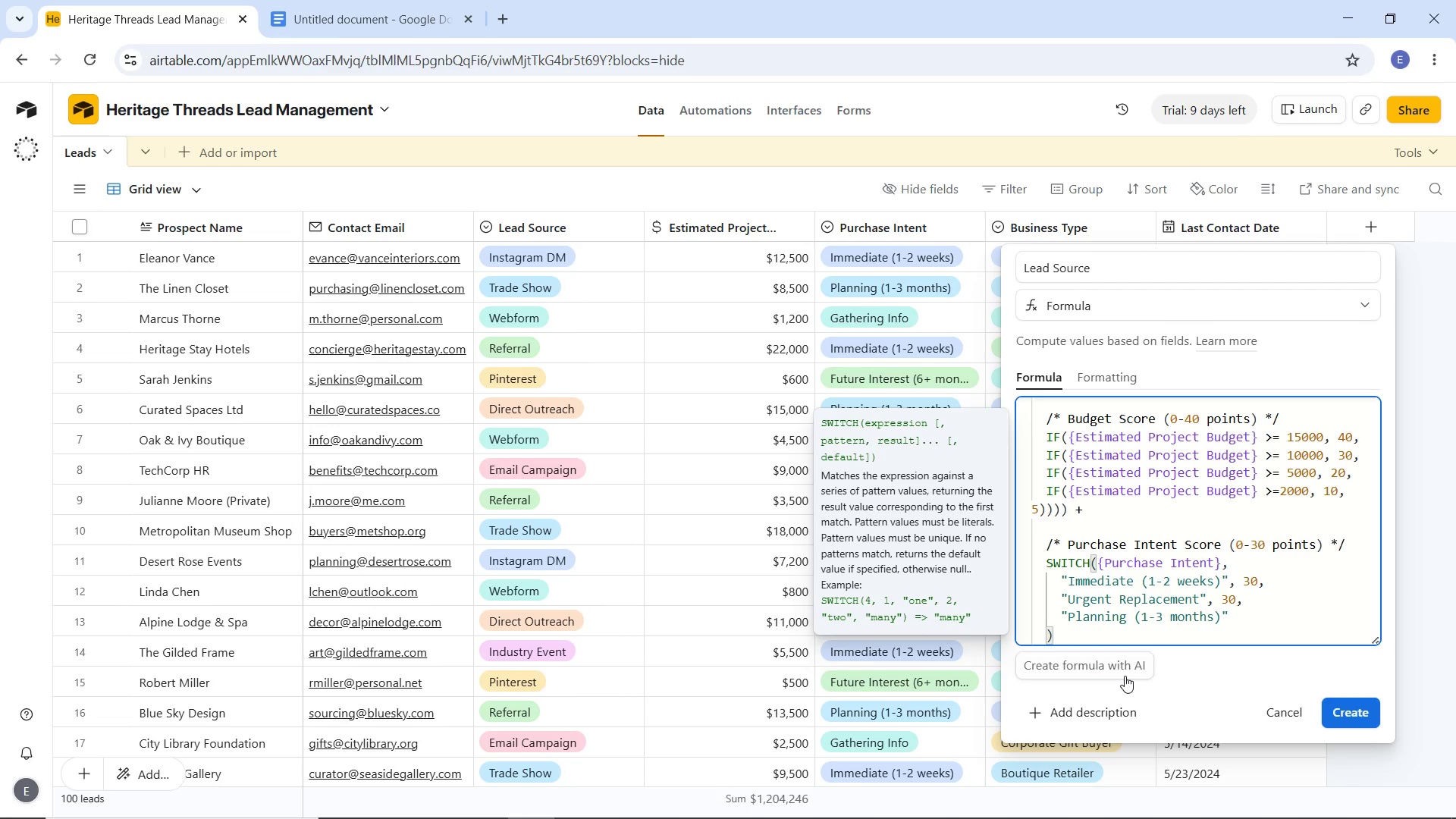 
type(, 20)
 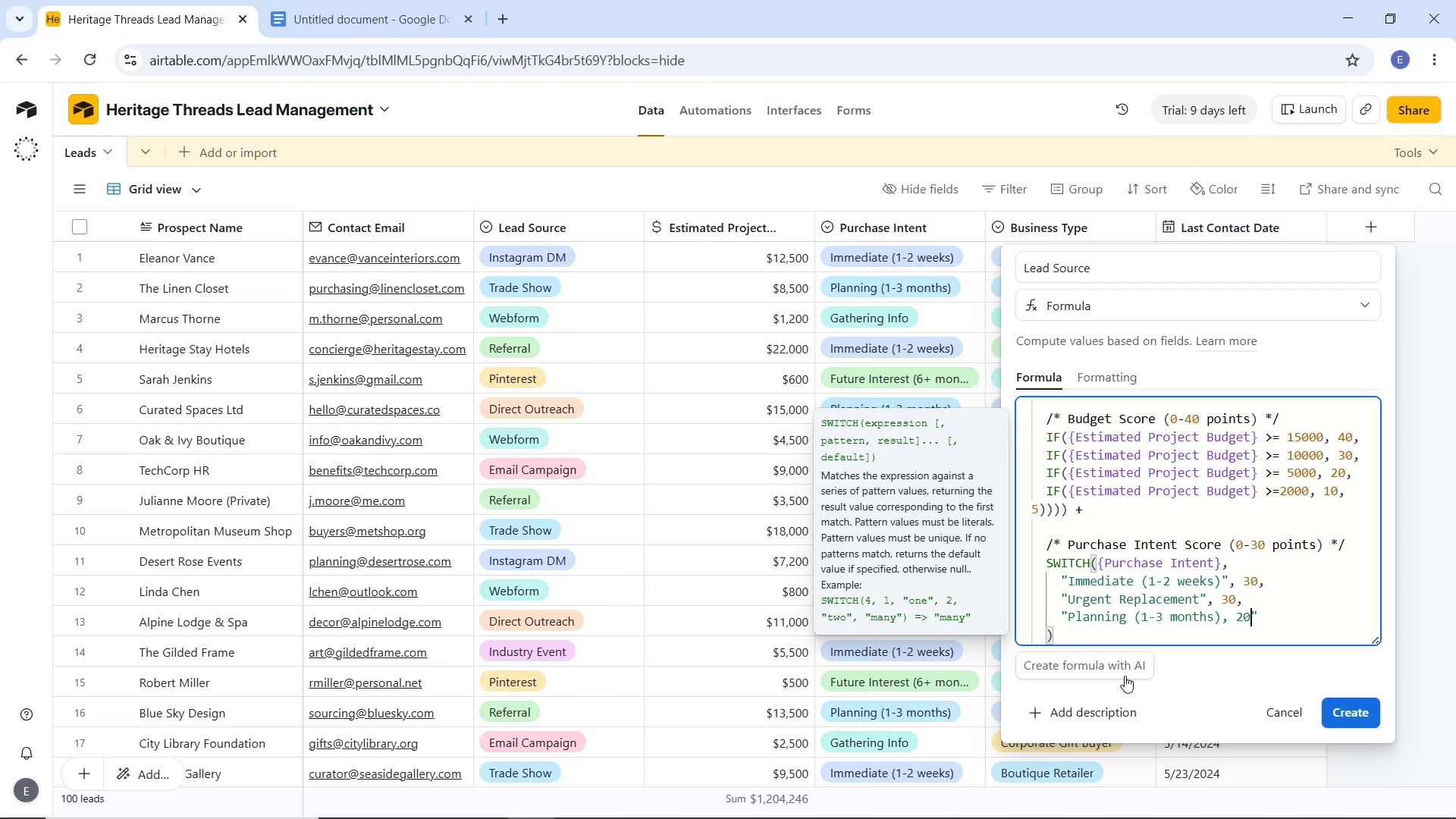 
key(Backspace)
 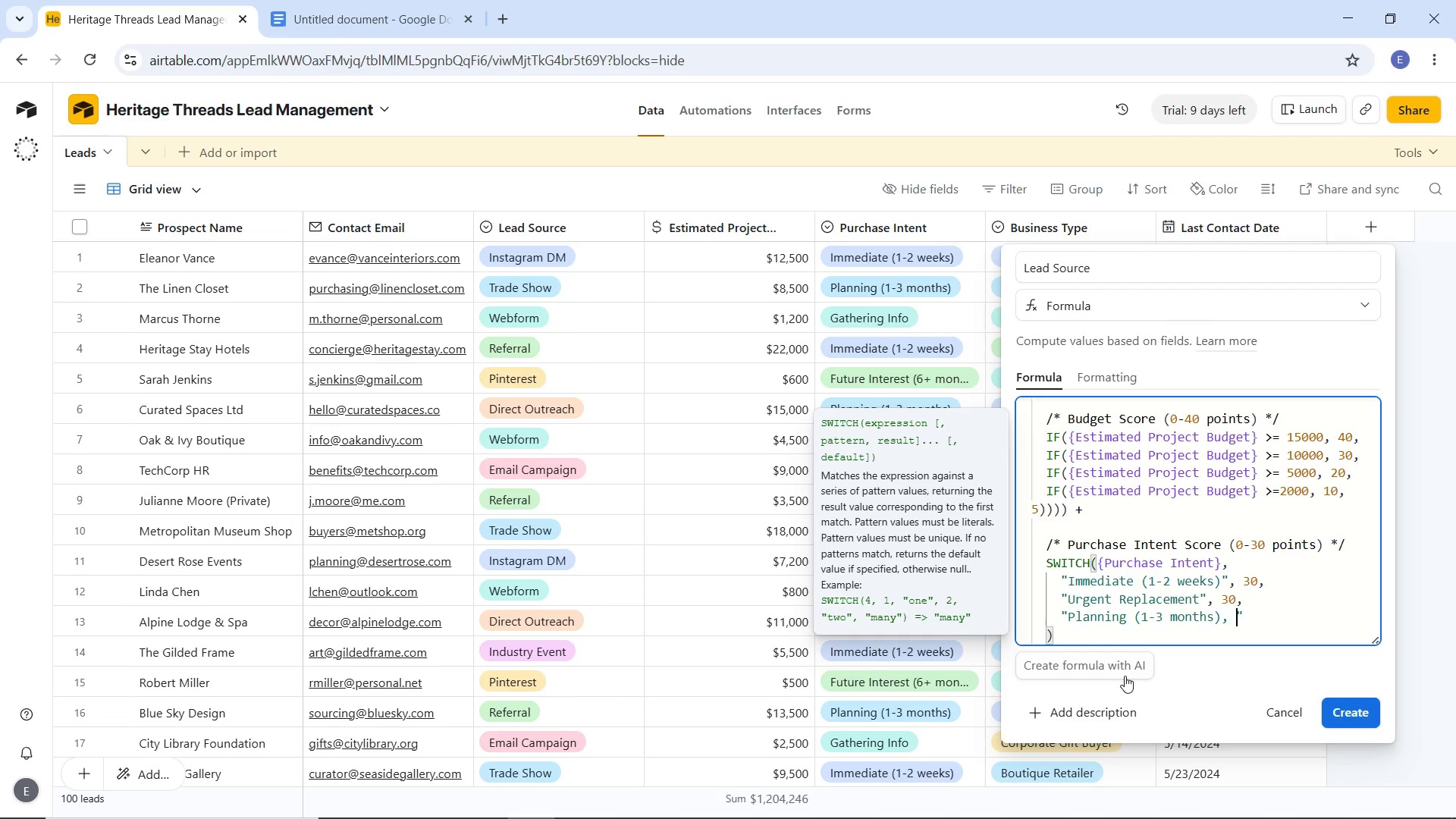 
key(Backspace)
 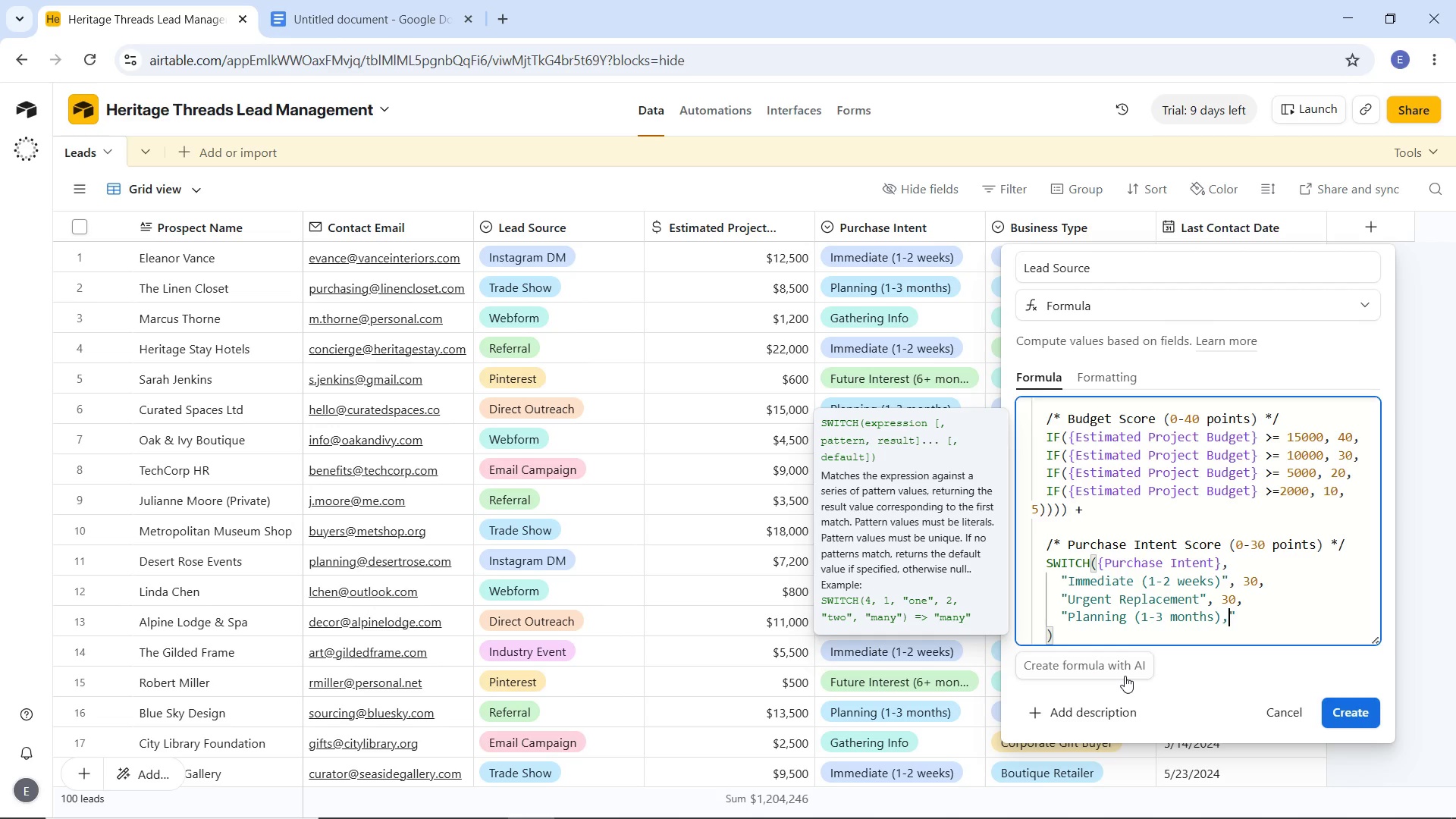 
key(Backspace)
 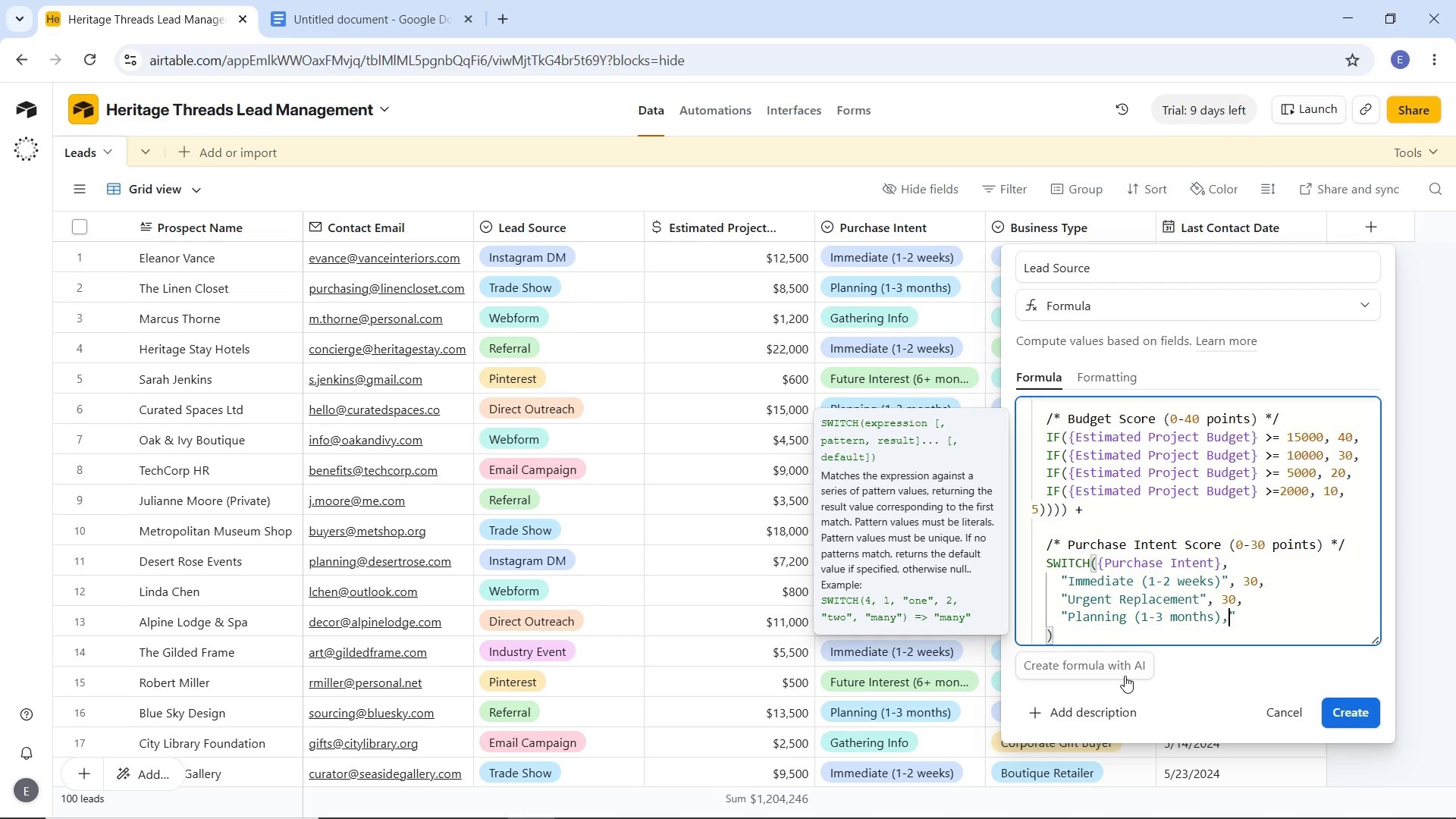 
key(Backspace)
 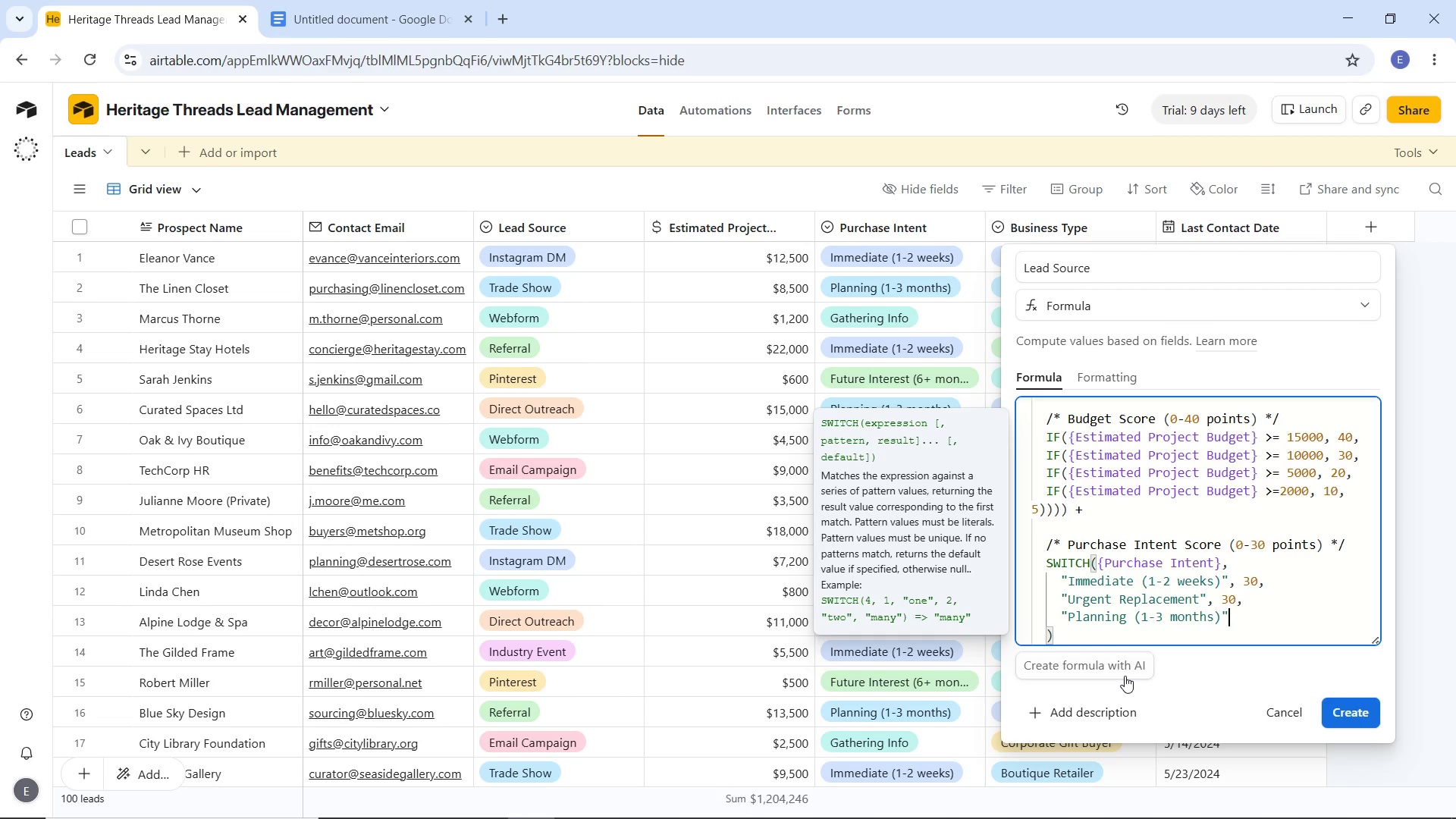 
key(ArrowRight)
 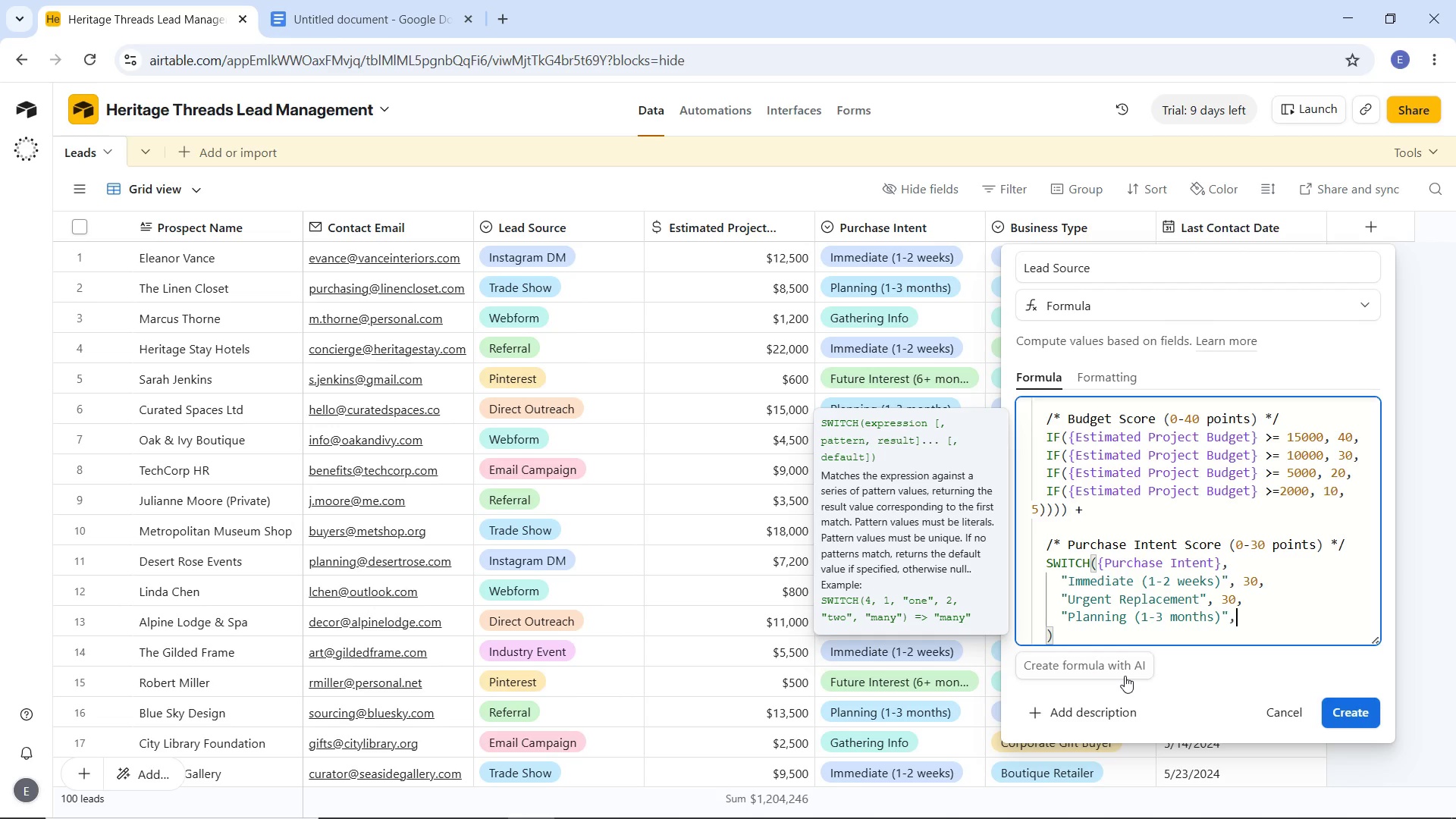 
type(, 20,)
 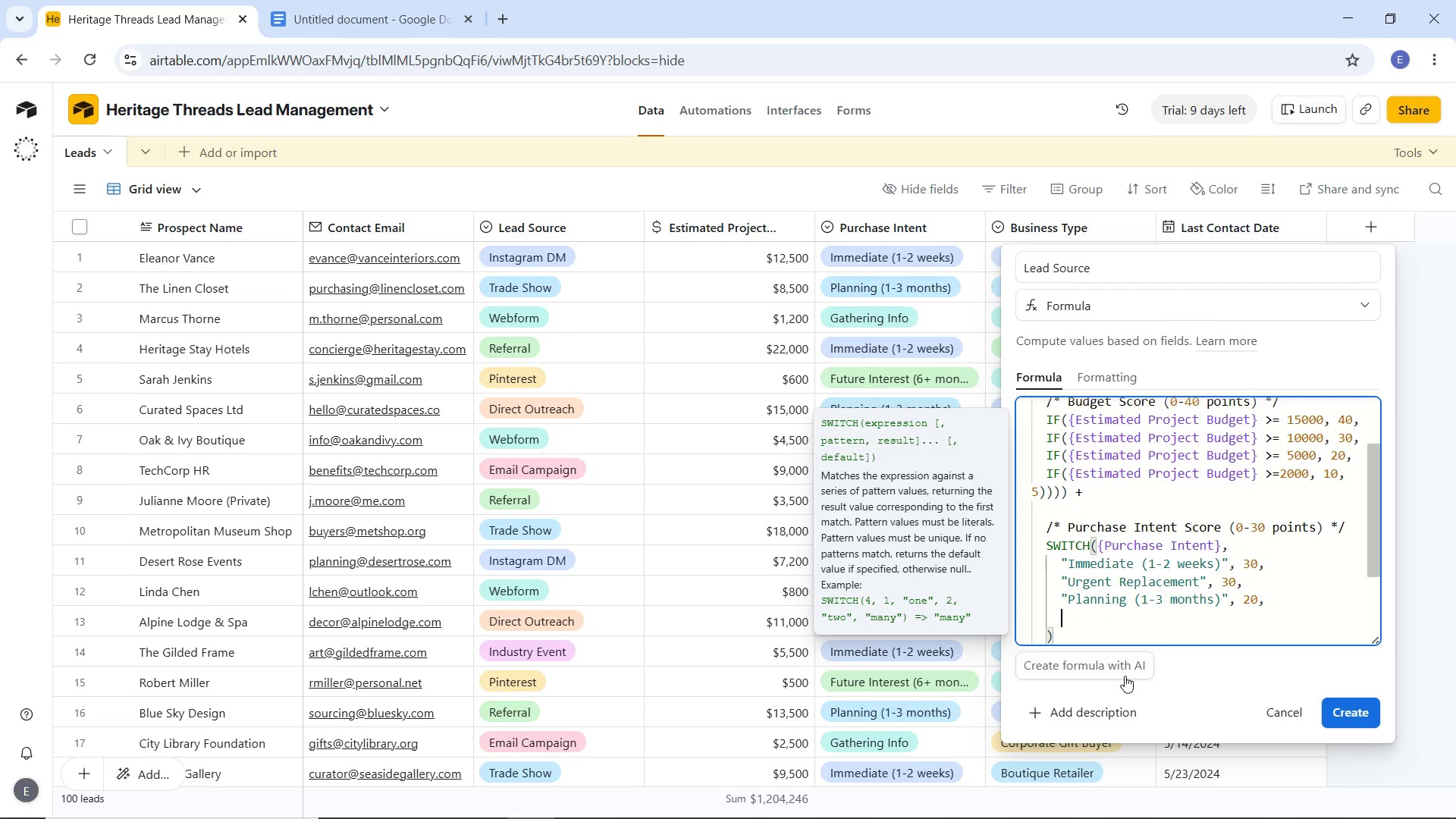 
key(Enter)
 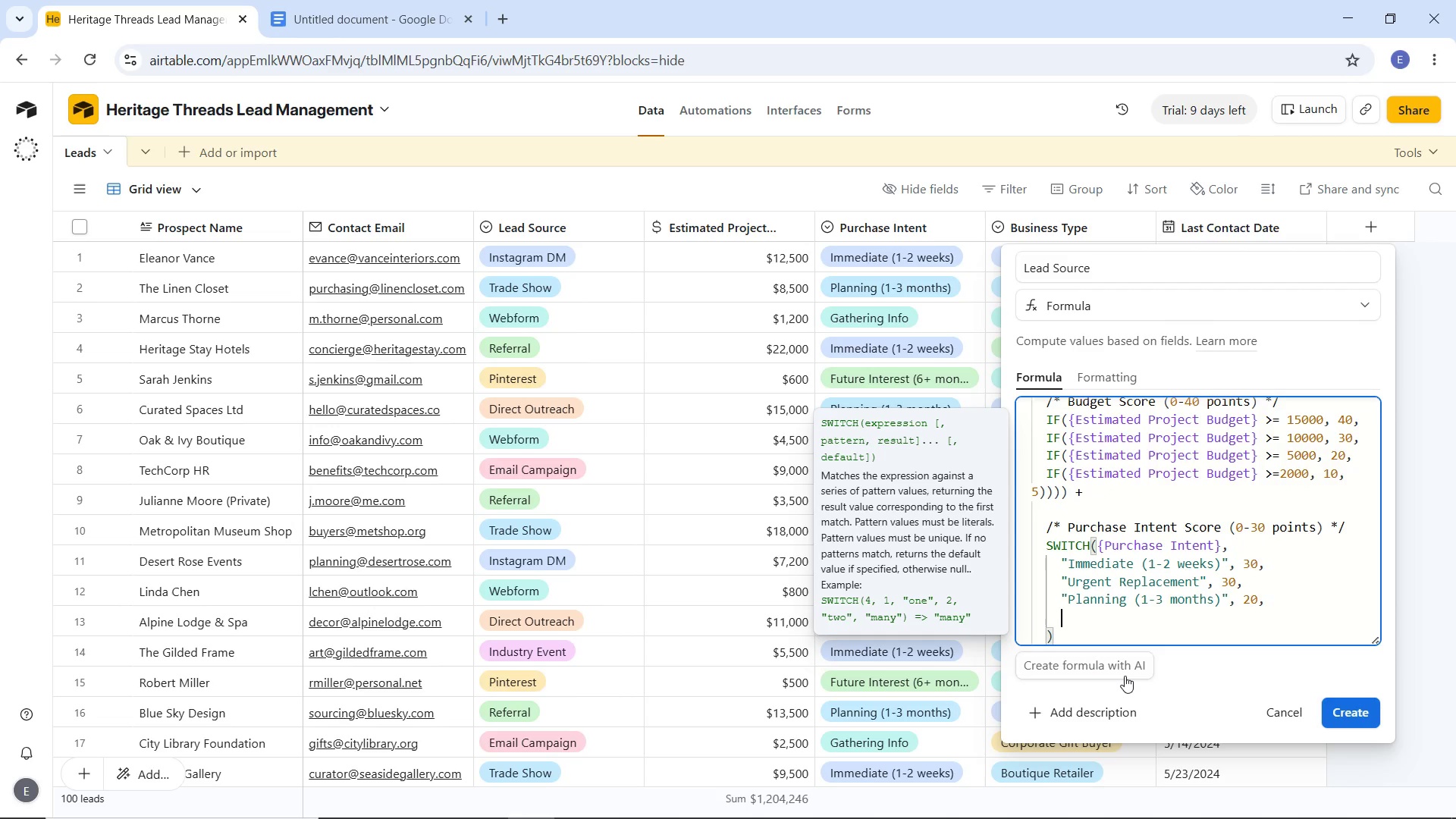 
key(Shift+Quote)
 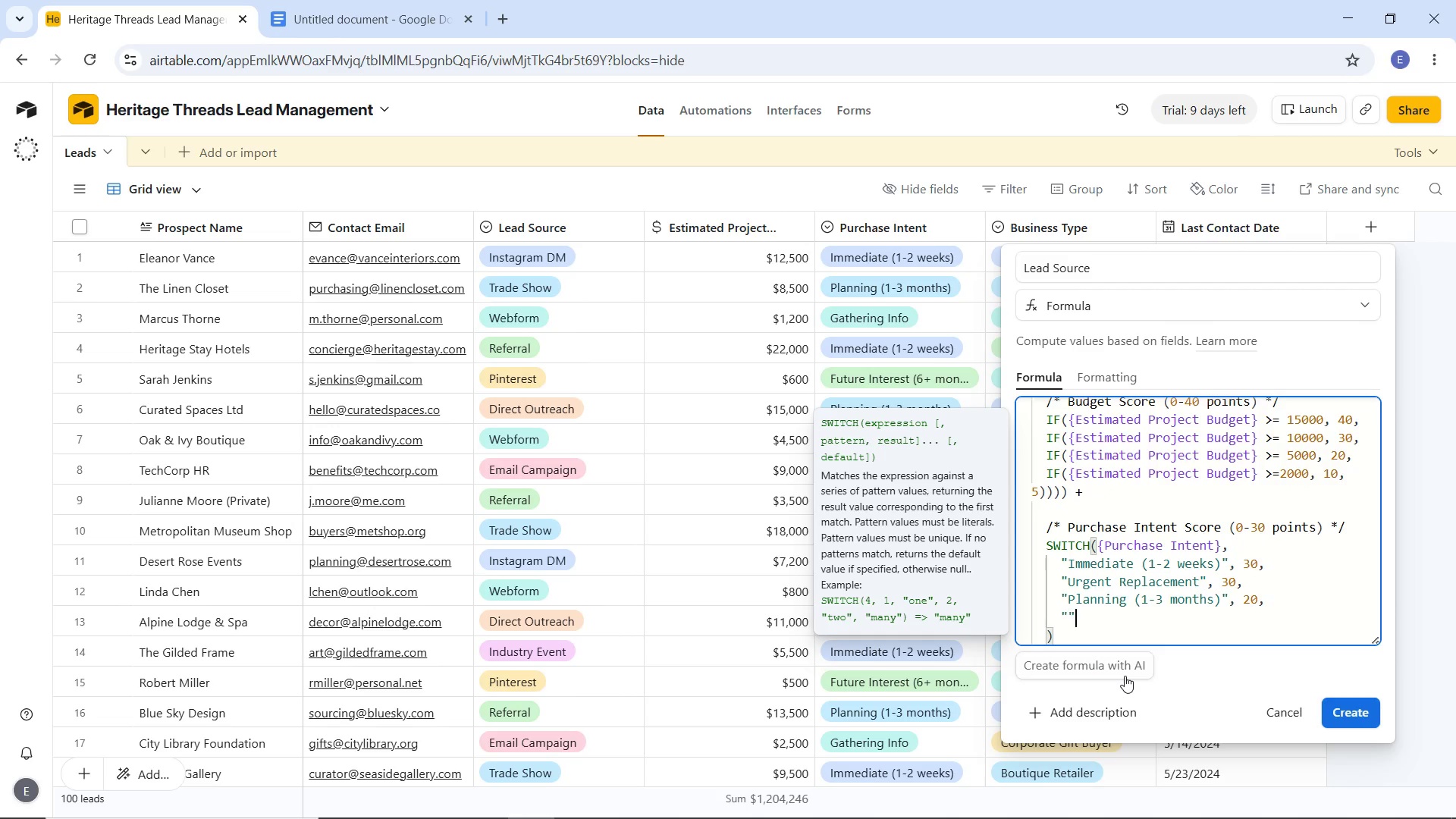 
key(Shift+Quote)
 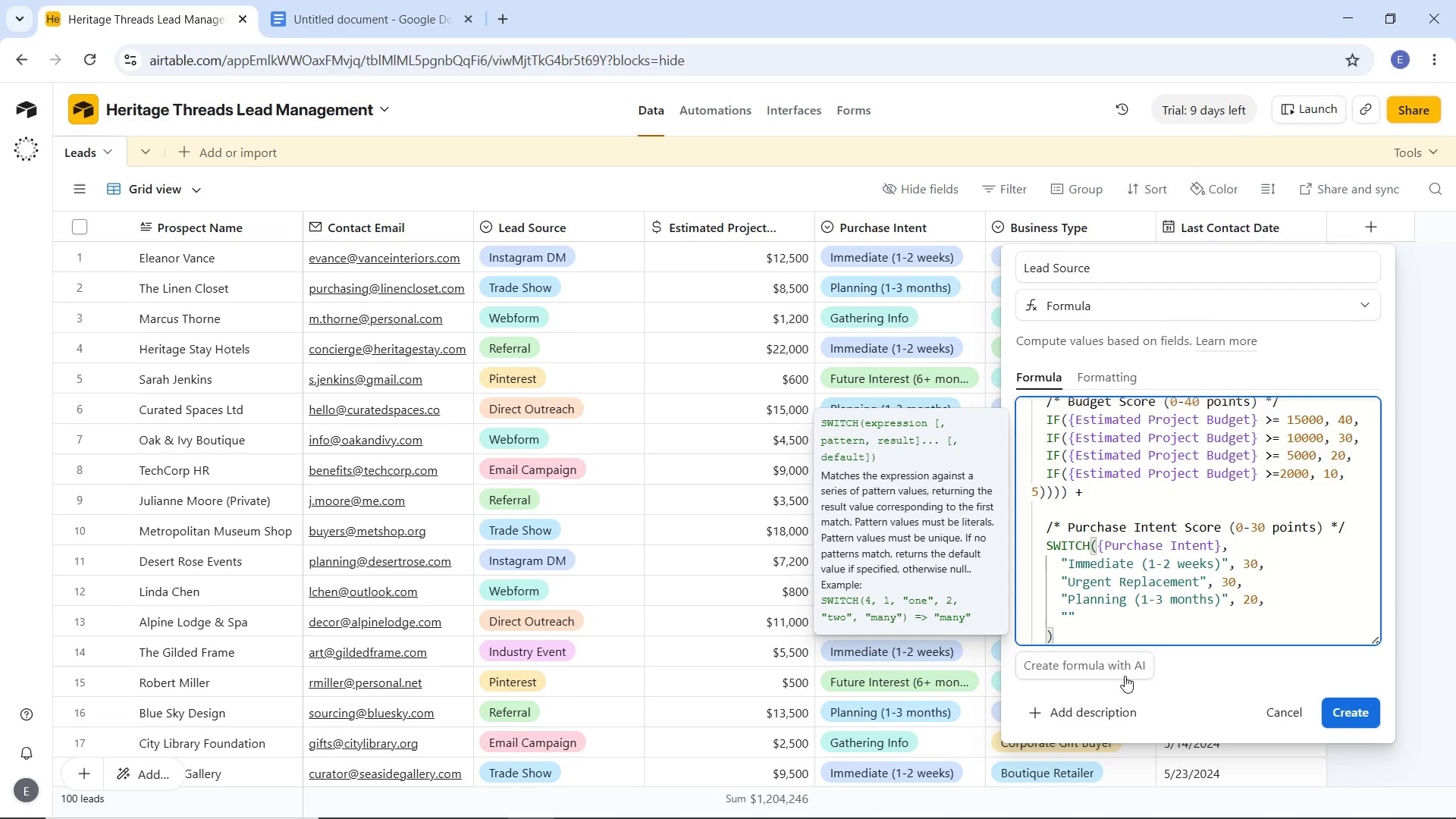 
key(ArrowLeft)
 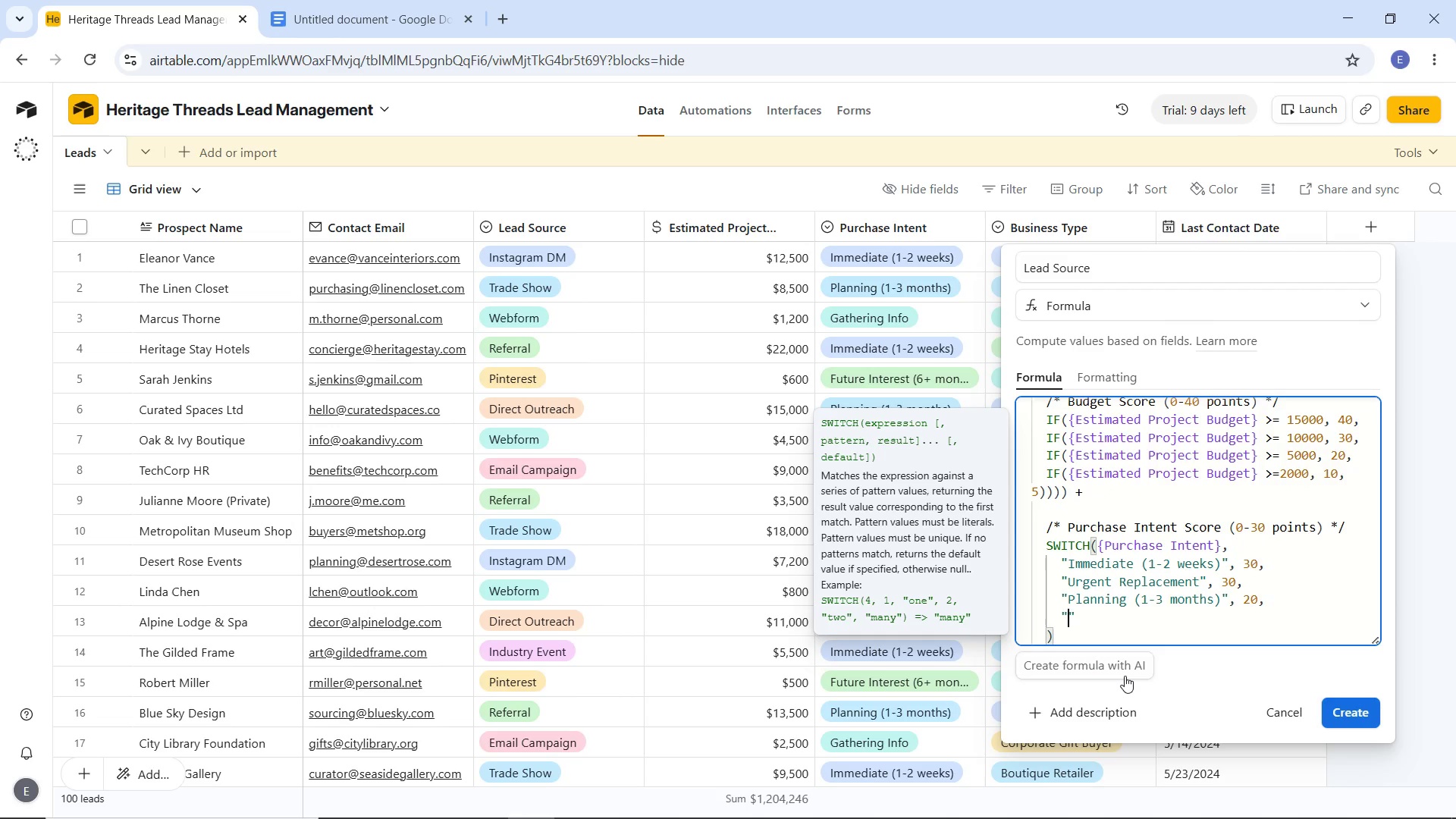 
type(Garheriung )
key(Backspace)
key(Backspace)
key(Backspace)
key(Backspace)
key(Backspace)
key(Backspace)
key(Backspace)
key(Backspace)
key(Backspace)
type(thering Info)
 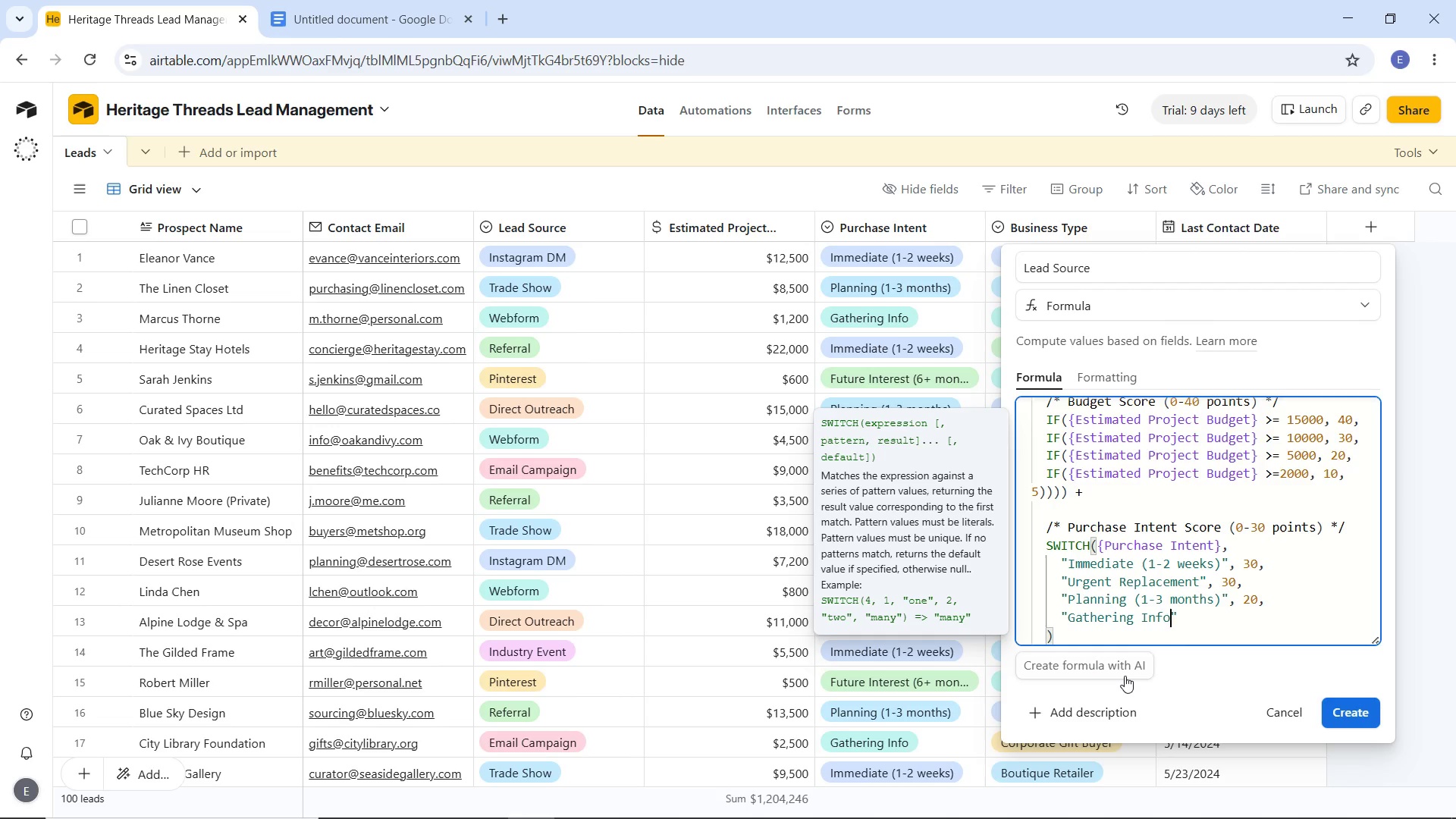 
key(ArrowRight)
 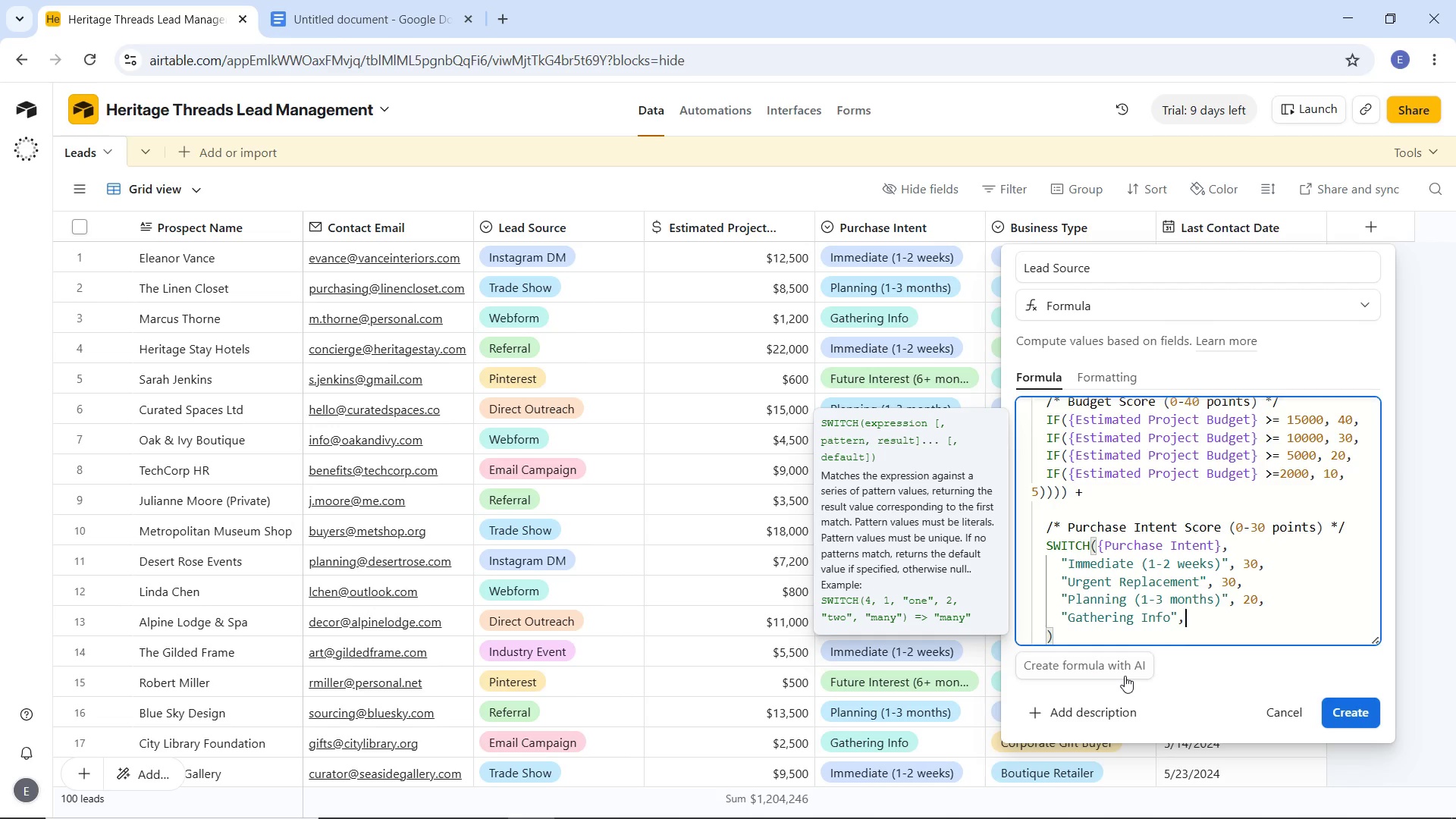 
type(, 10,)
 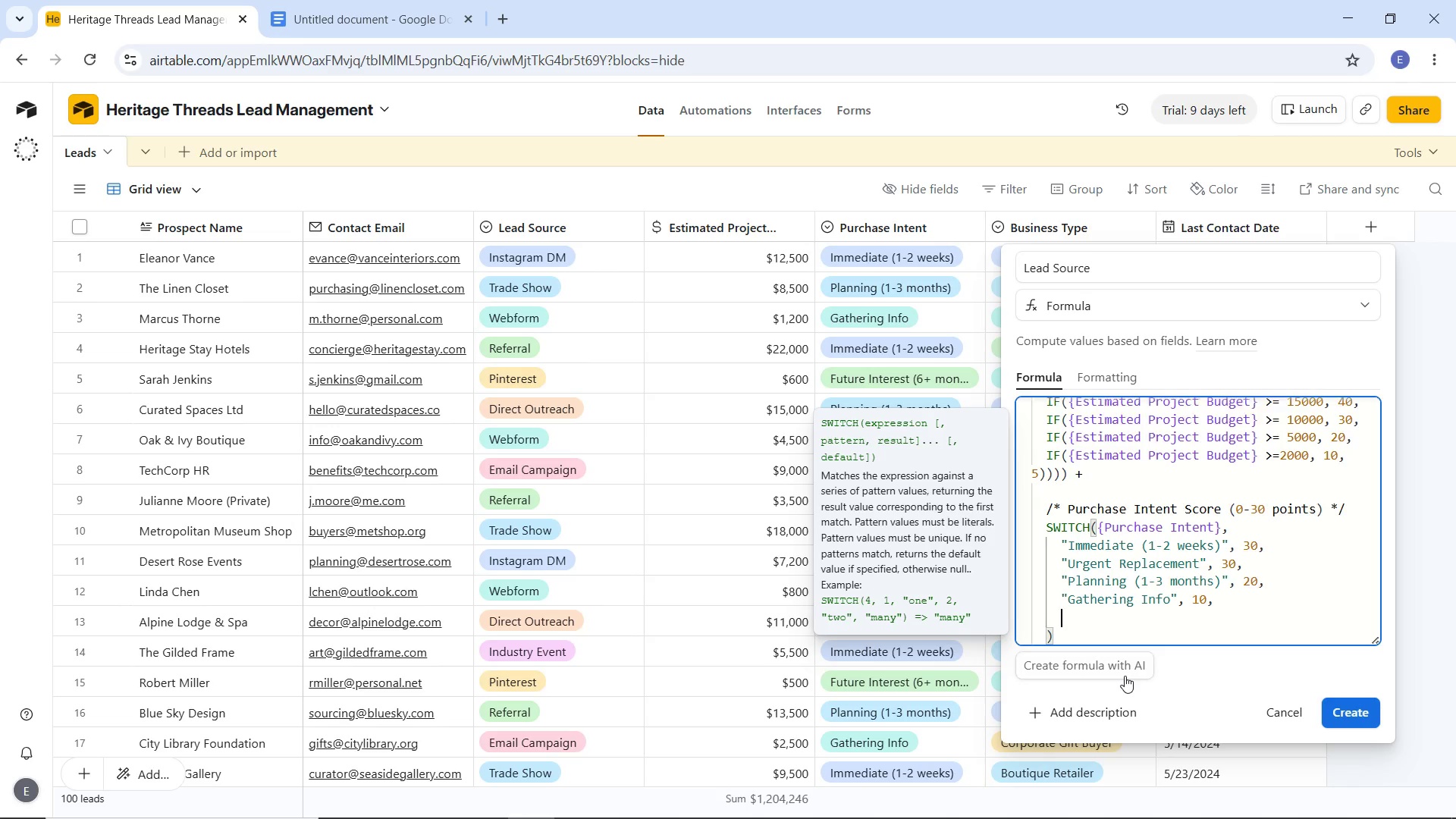 
key(Enter)
 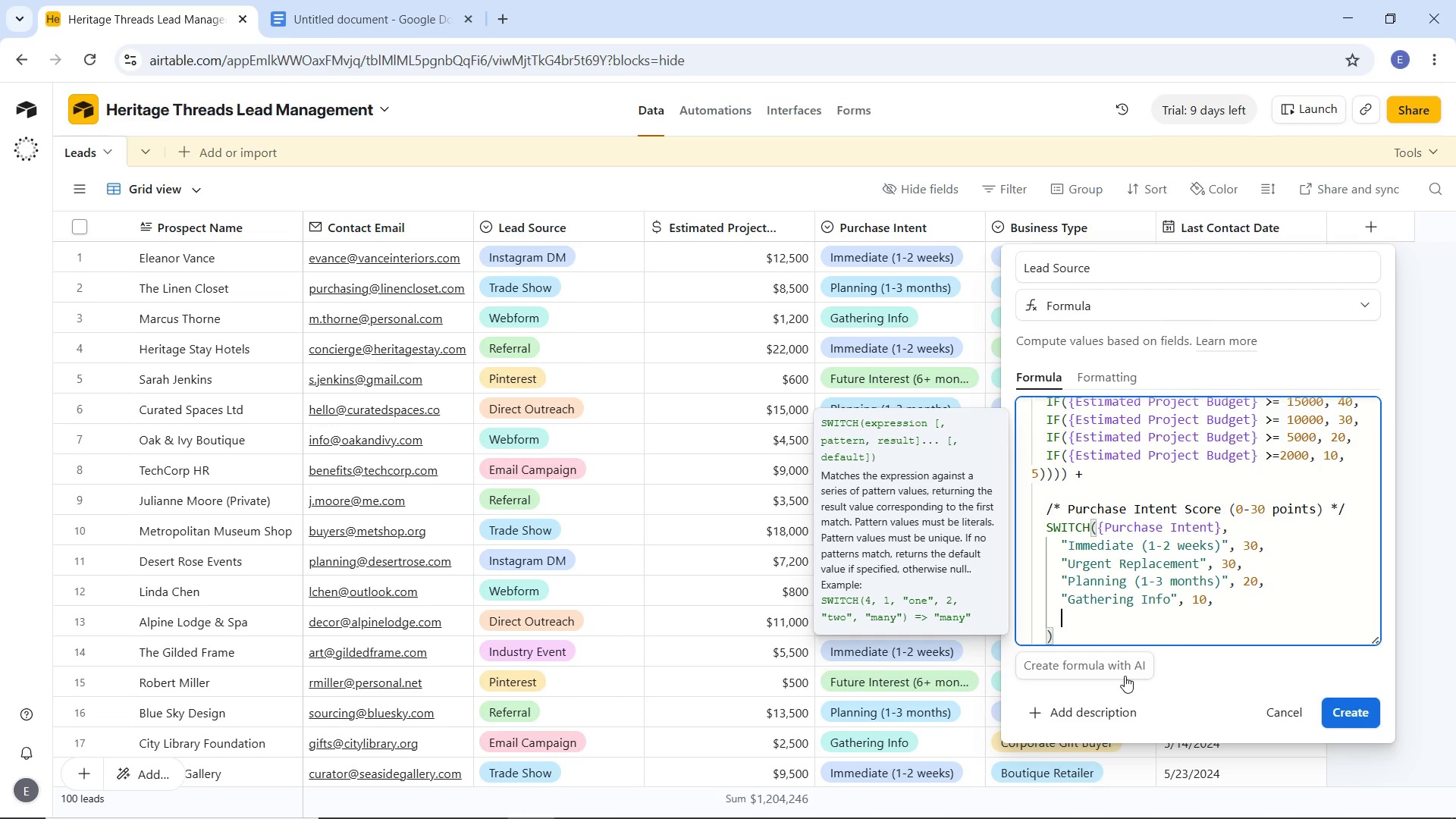 
key(Shift+Quote)
 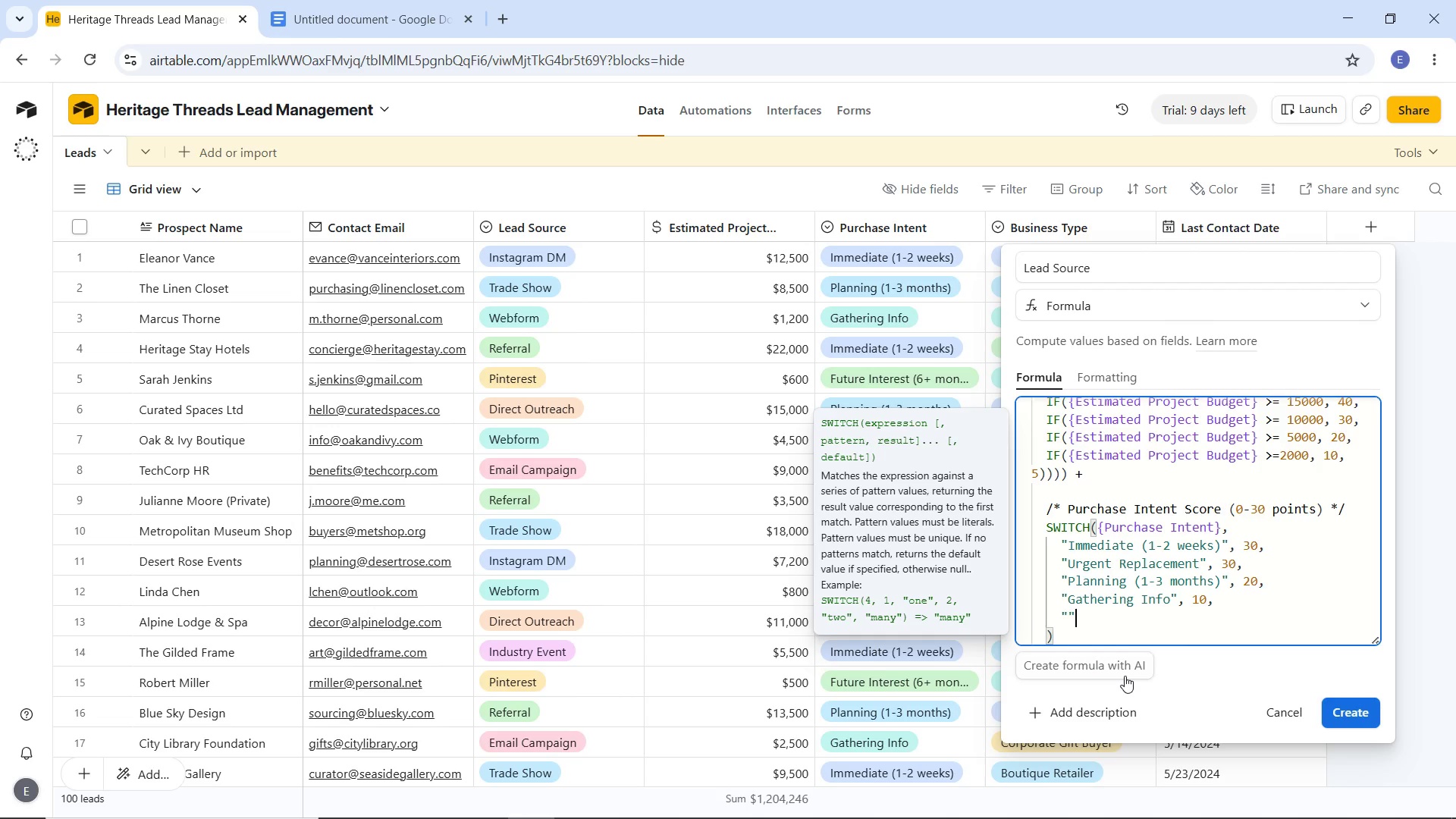 
key(Shift+Quote)
 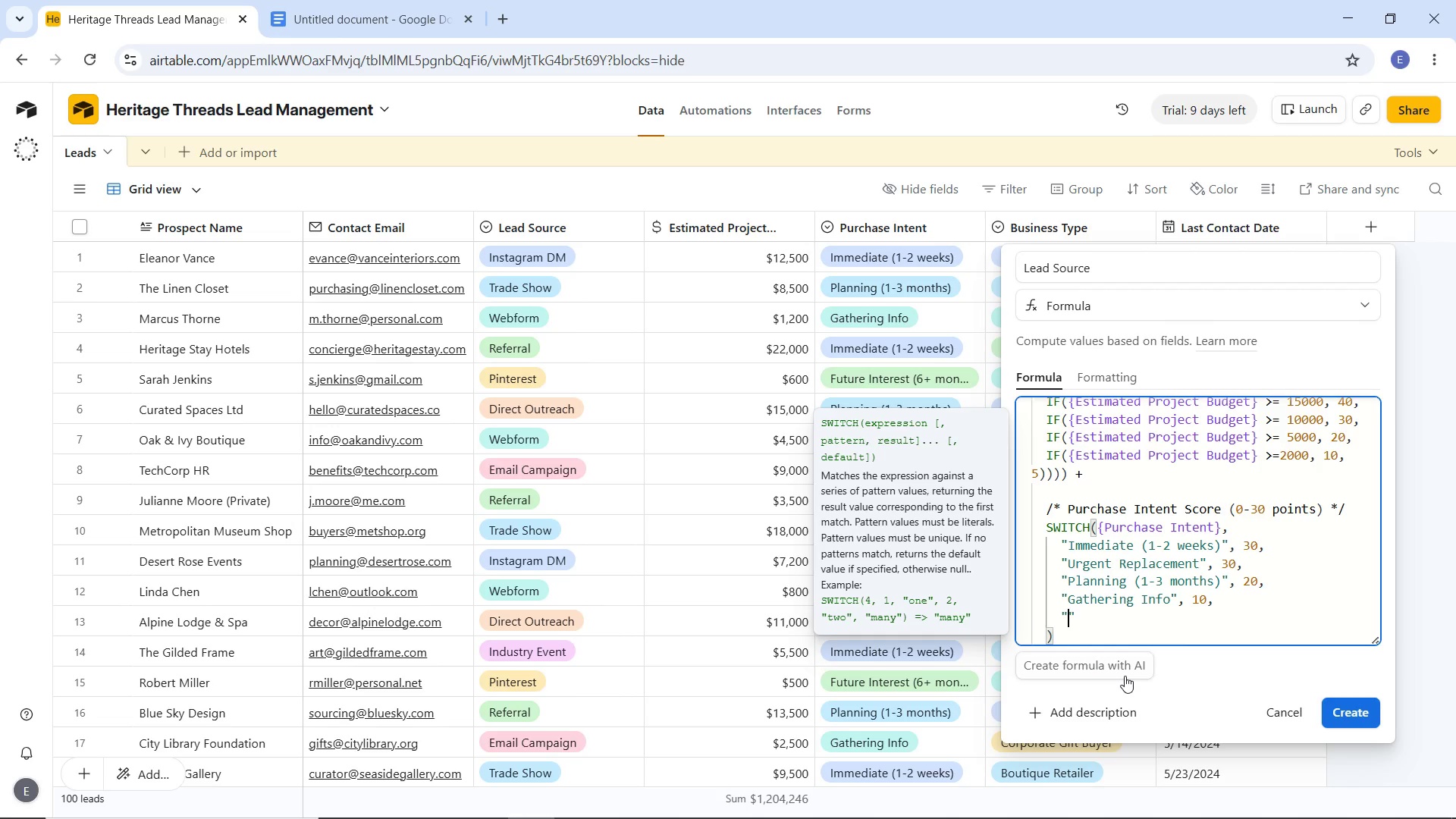 
key(ArrowLeft)
 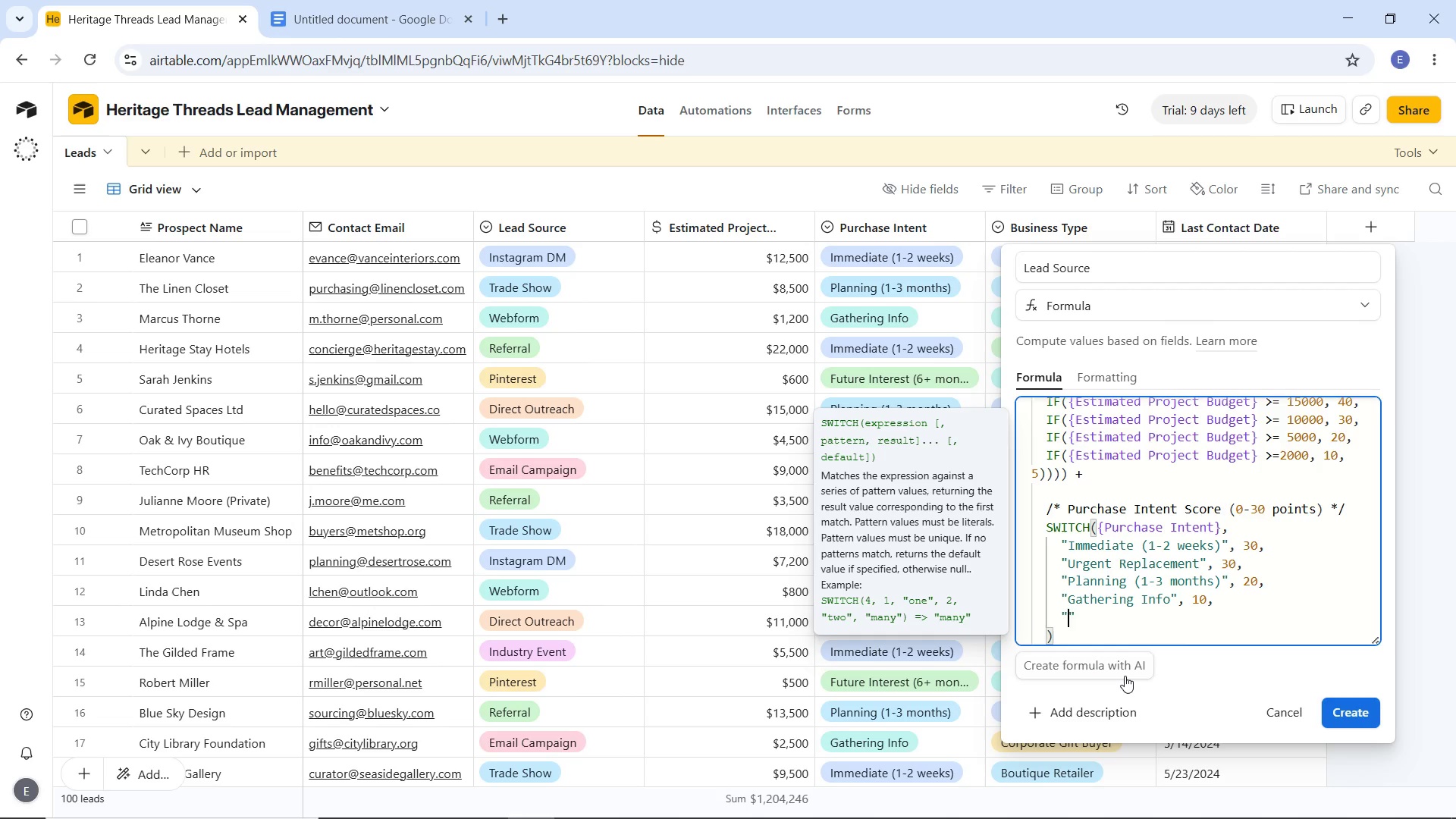 
type(D)
key(Backspace)
type(Futue)
key(Backspace)
type(e)
key(Backspace)
type(re Interest ())
 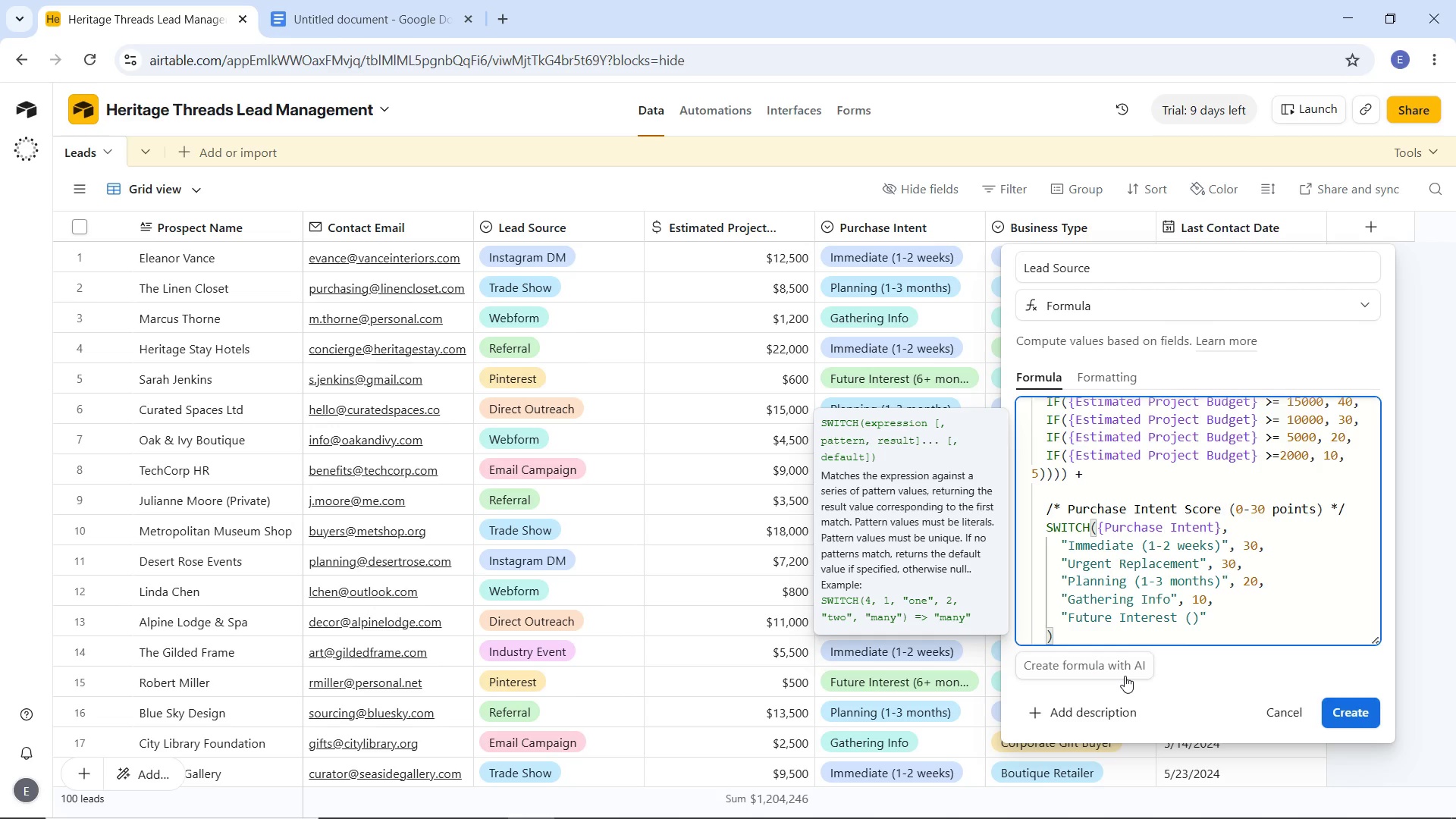 
key(ArrowLeft)
 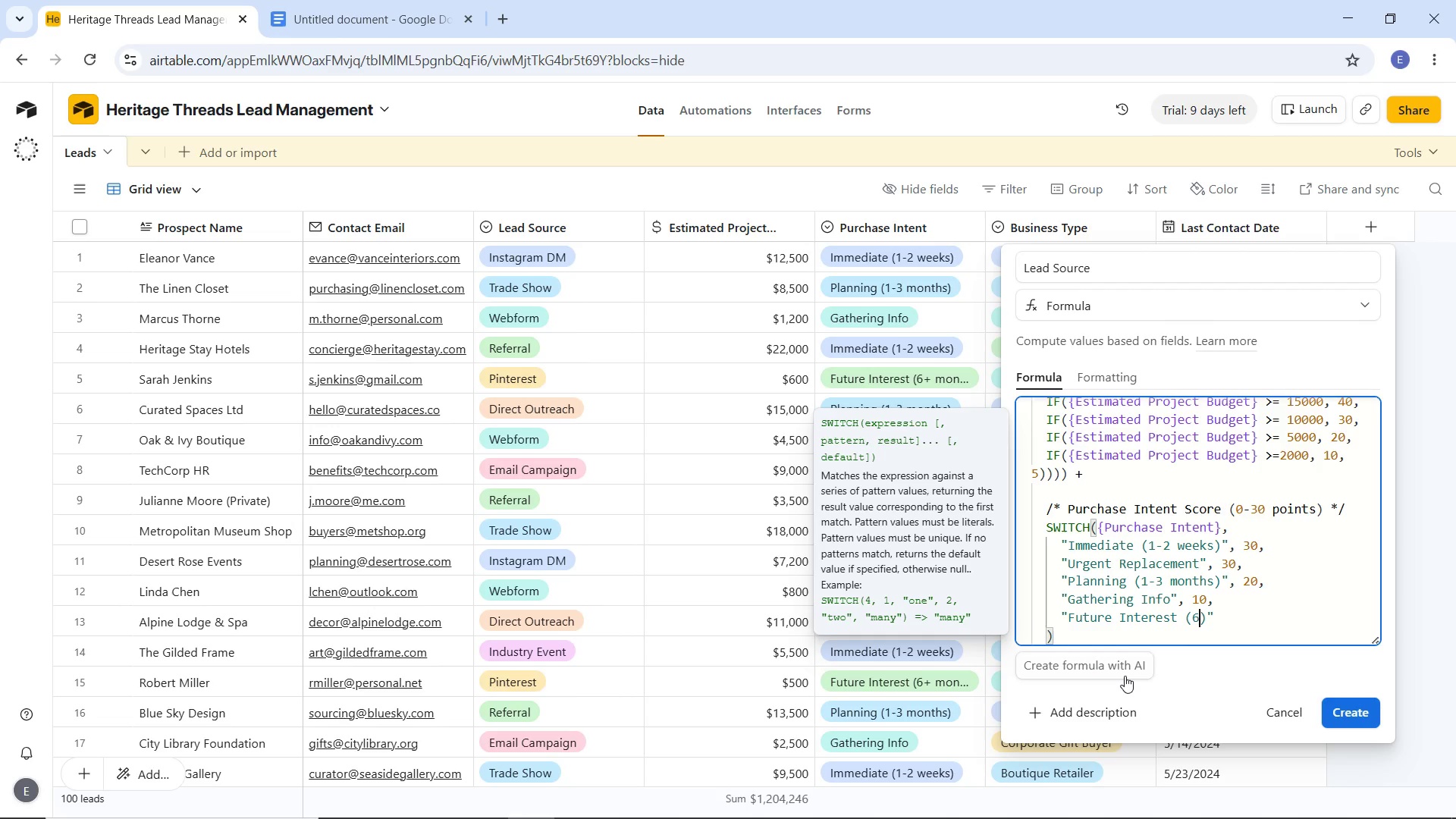 
type(6+ months)
 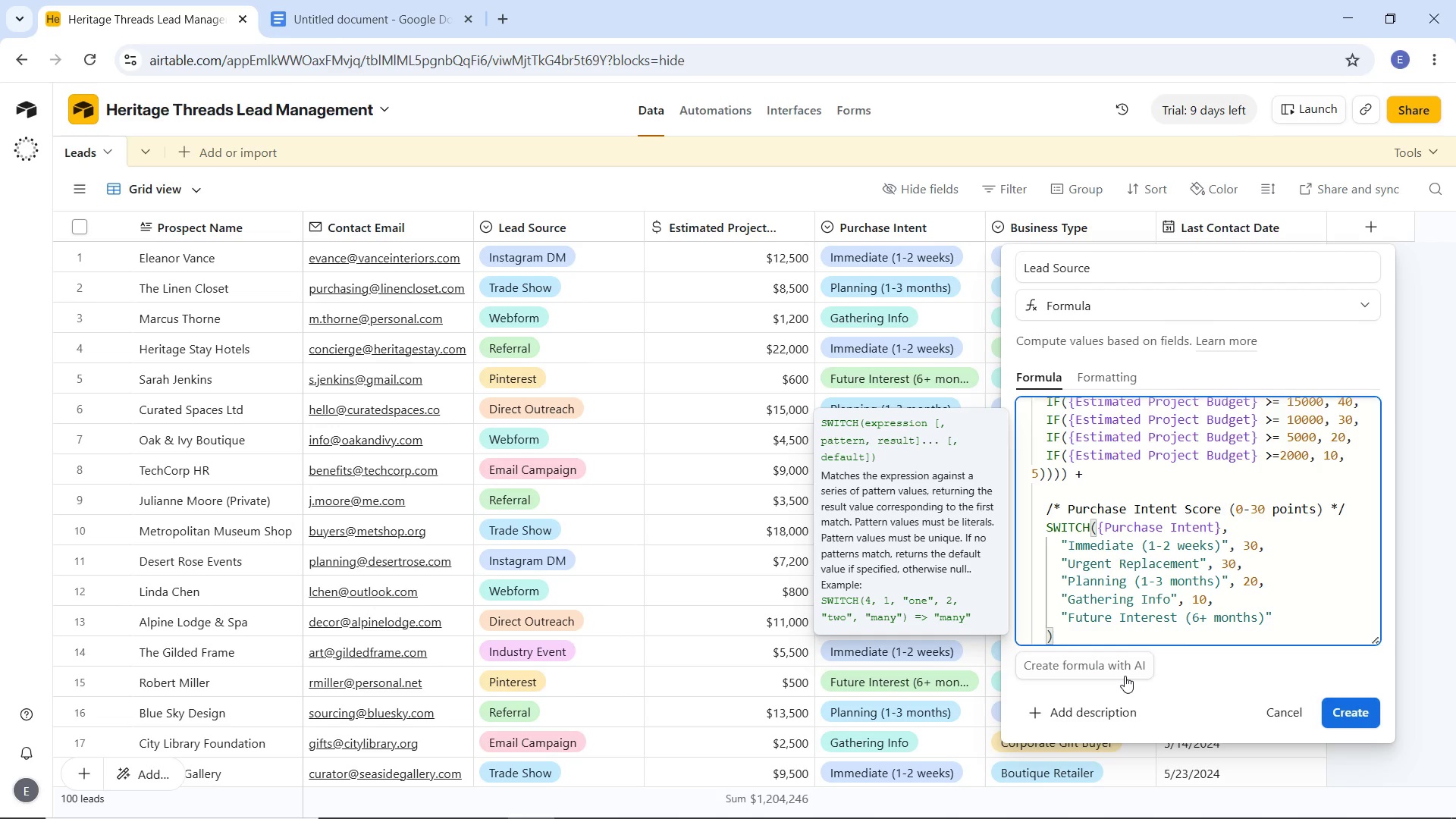 
wait(10.55)
 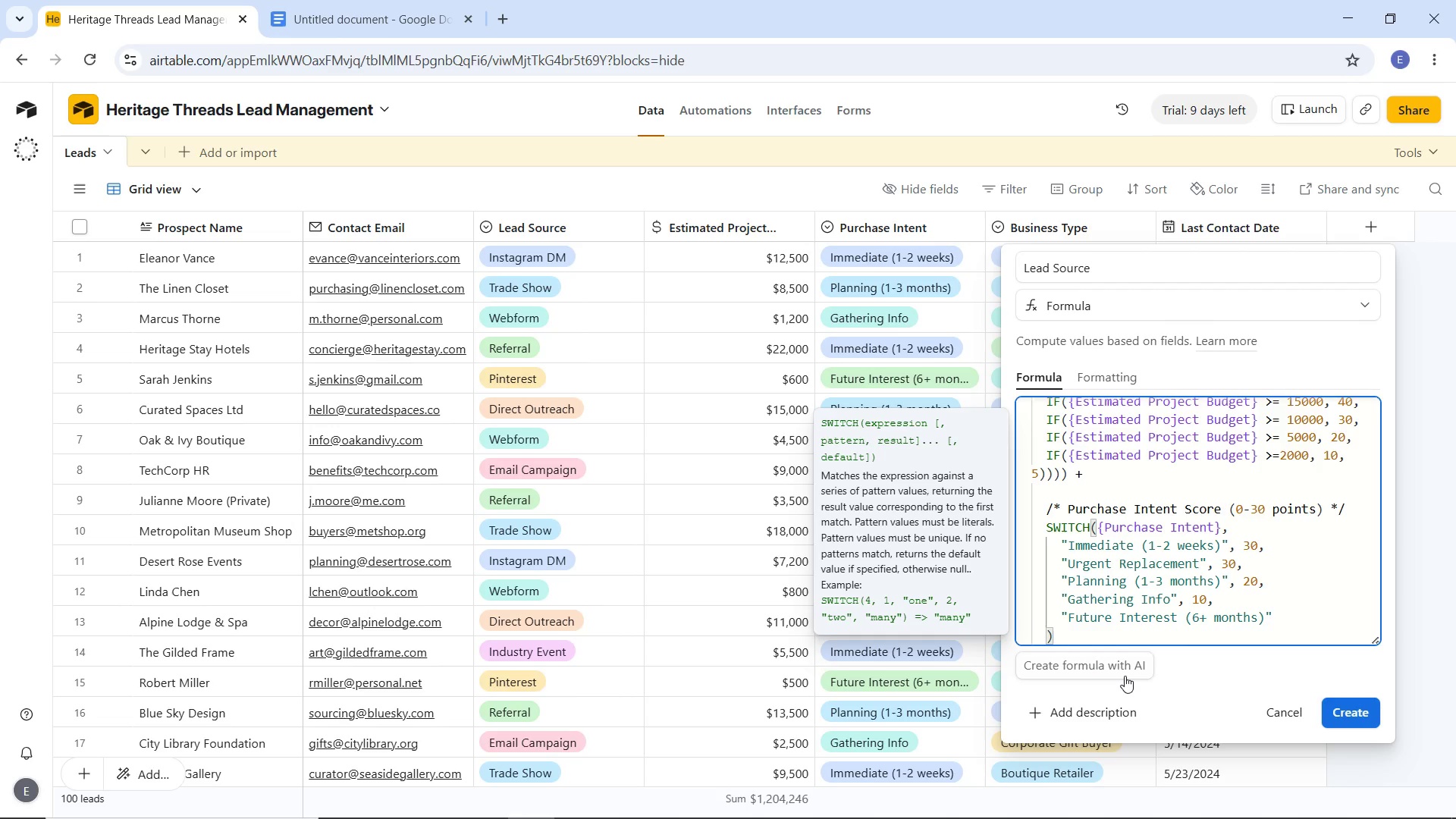 
key(ArrowRight)
 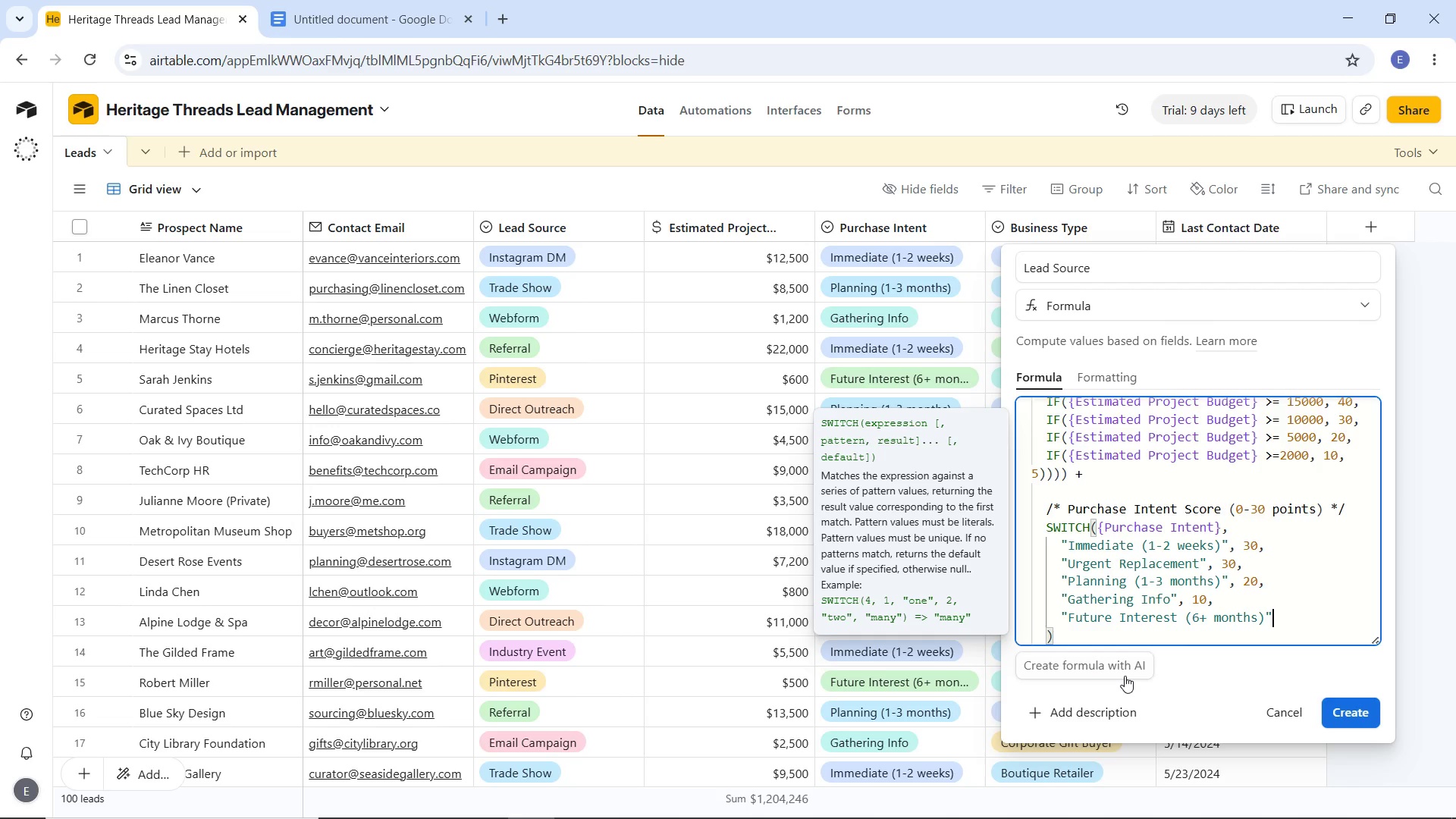 
key(ArrowRight)
 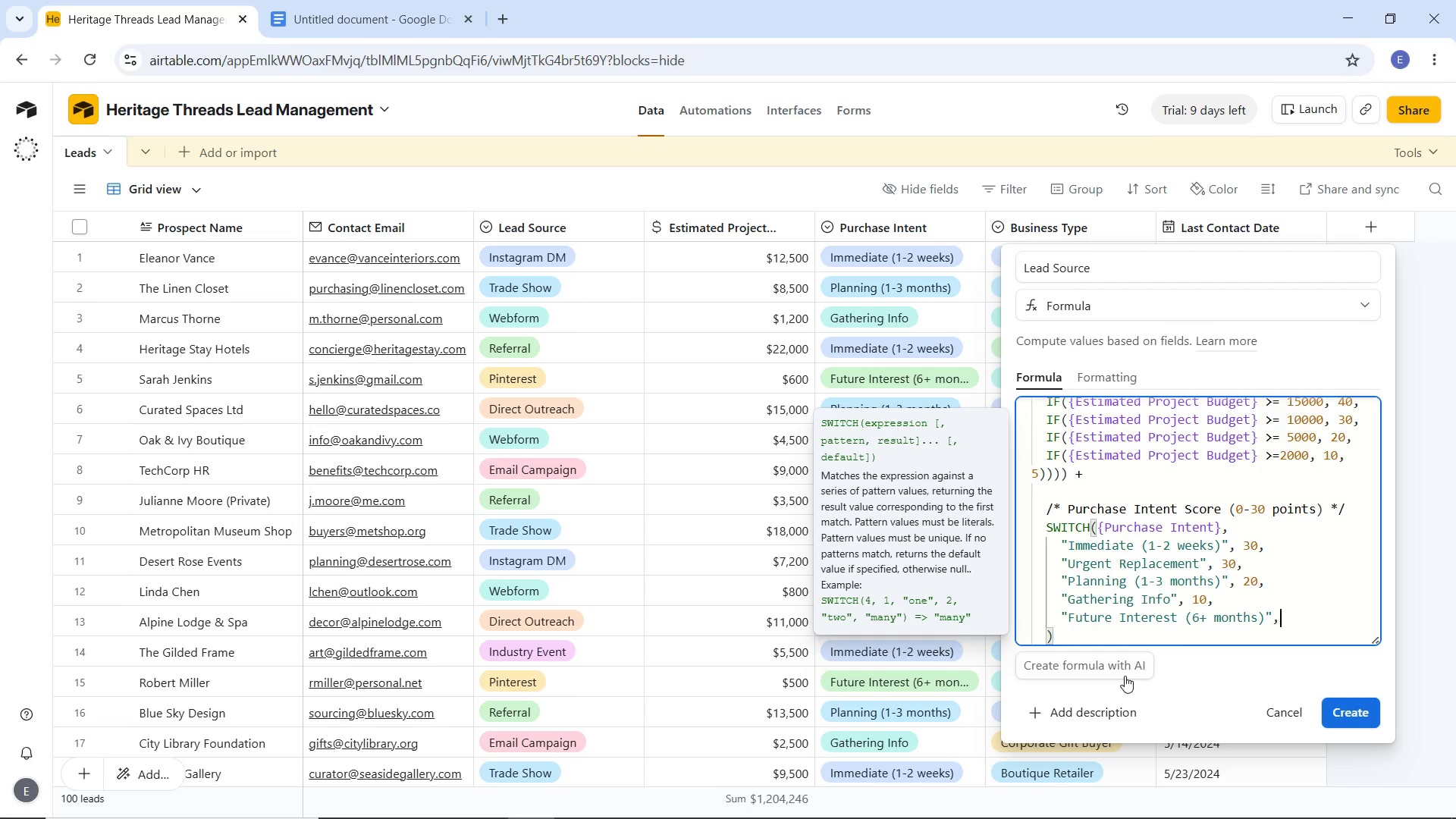 
key(Comma)
 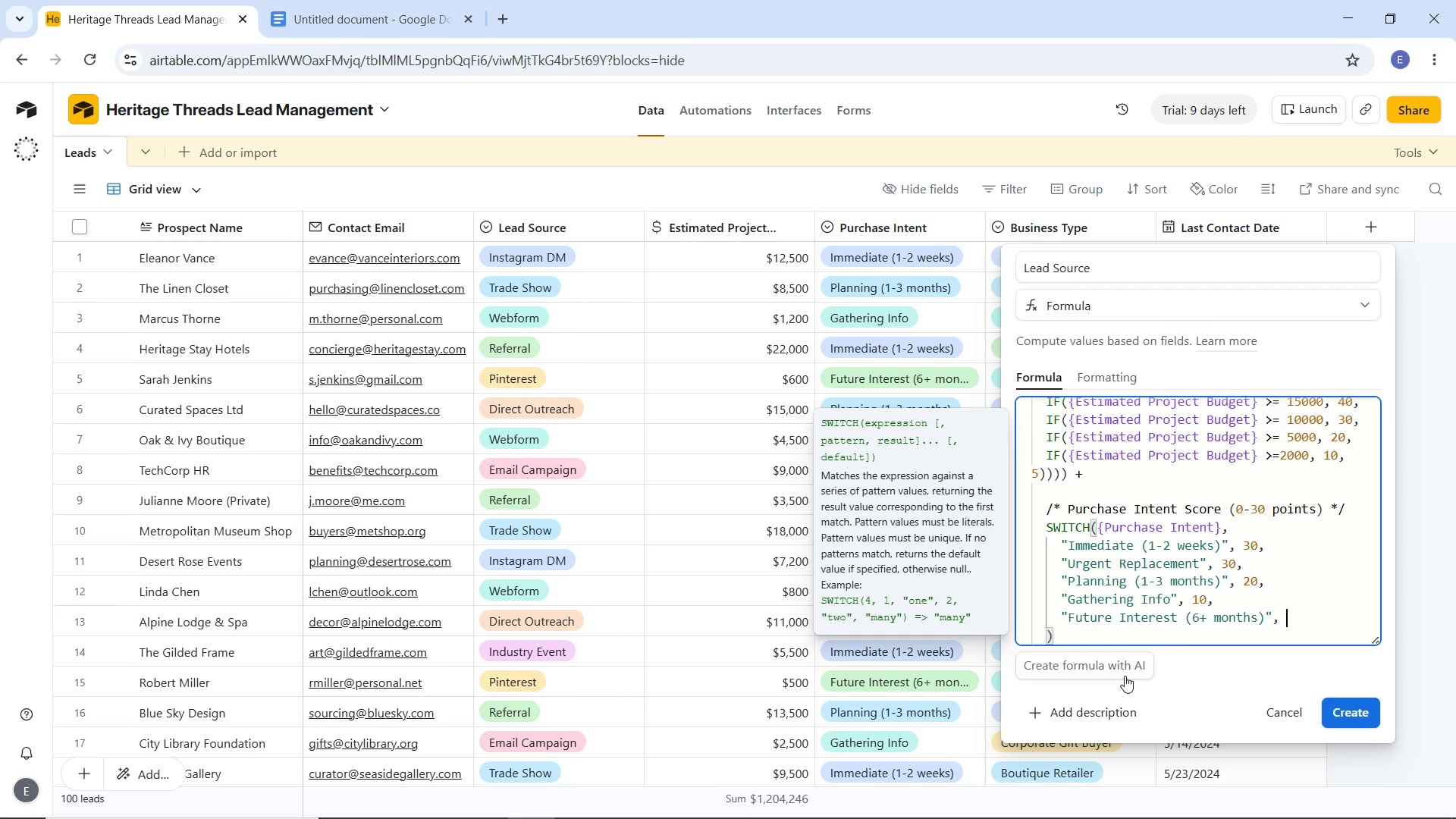 
key(Space)
 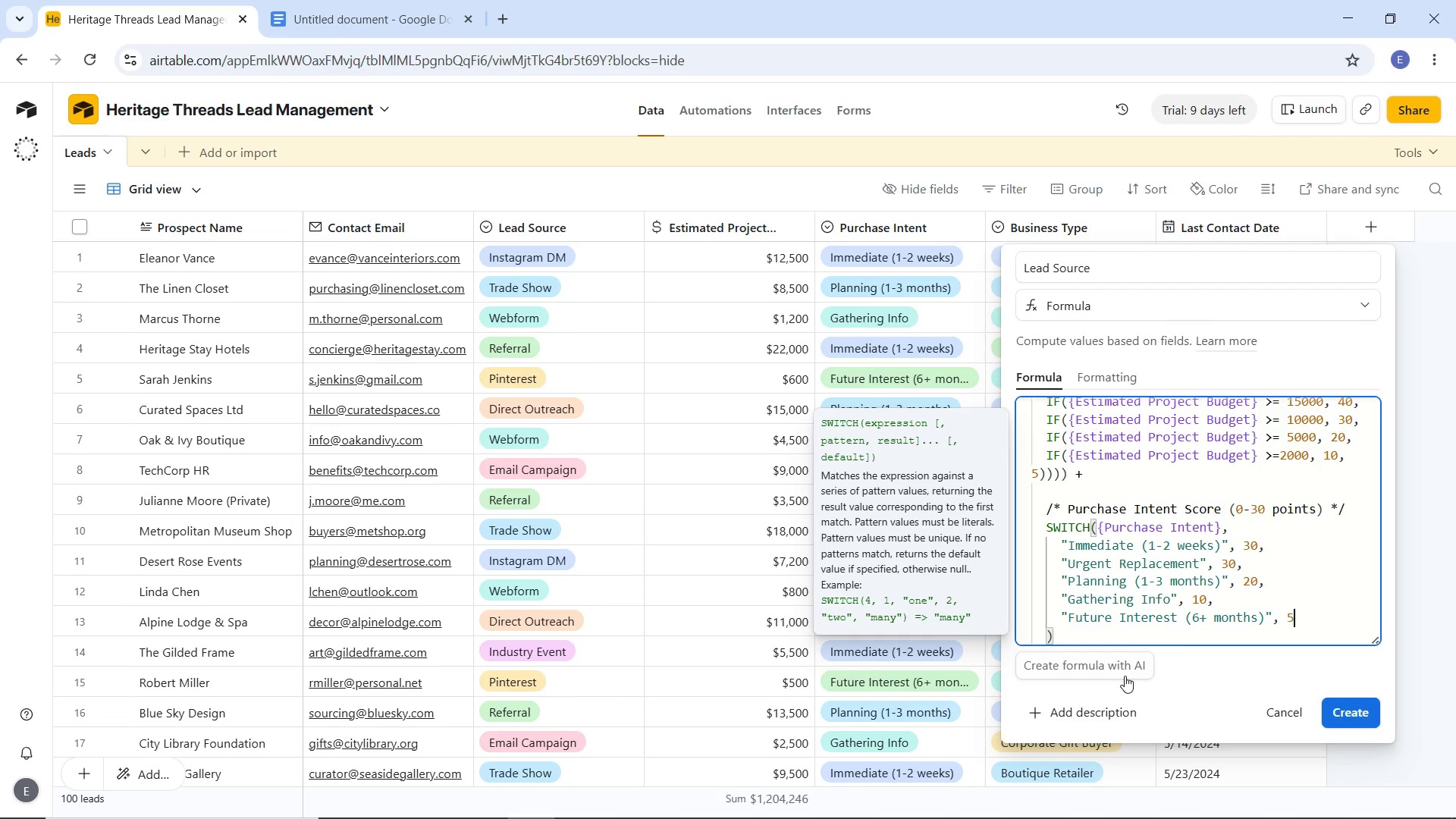 
key(5)
 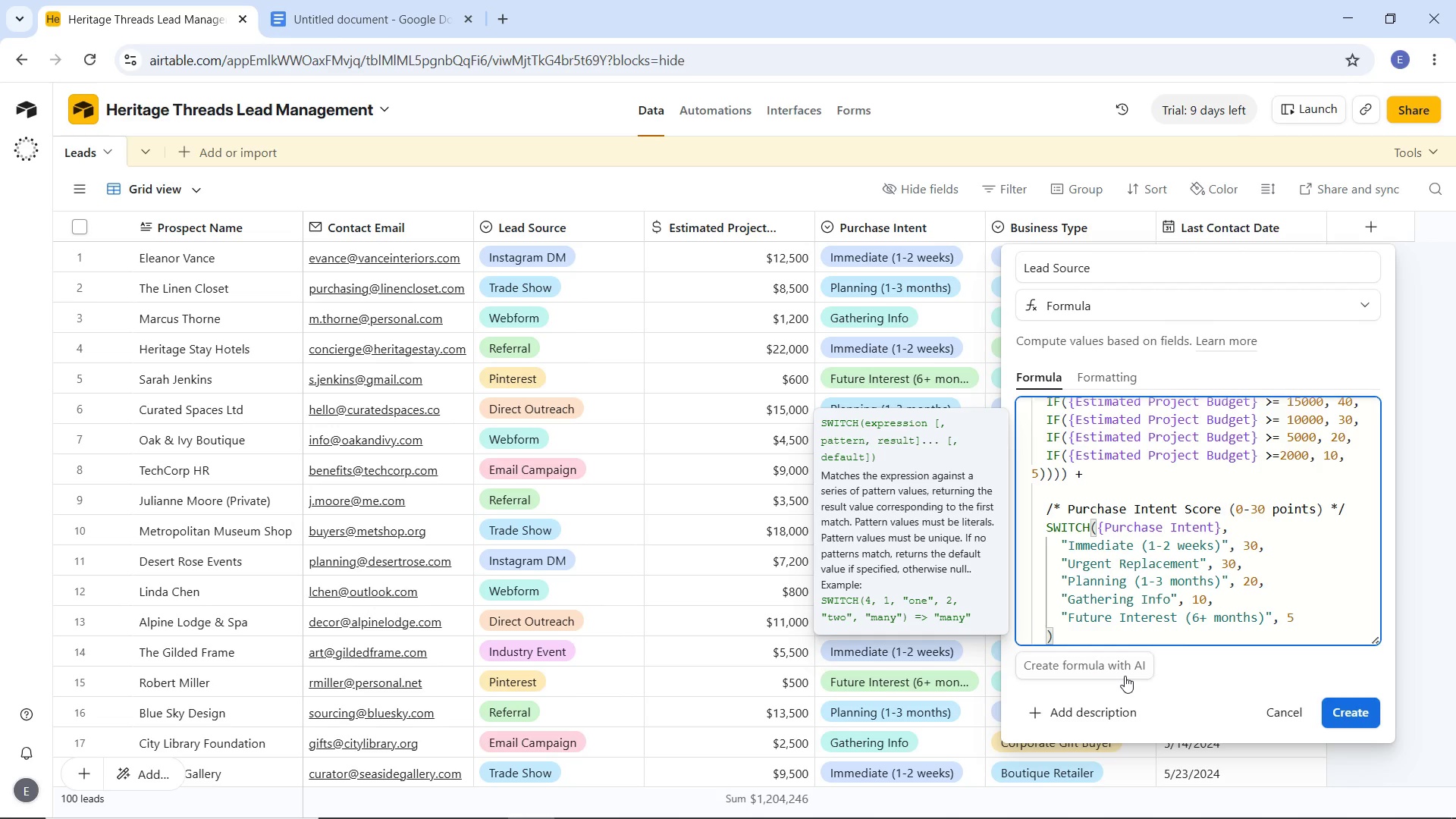 
key(Comma)
 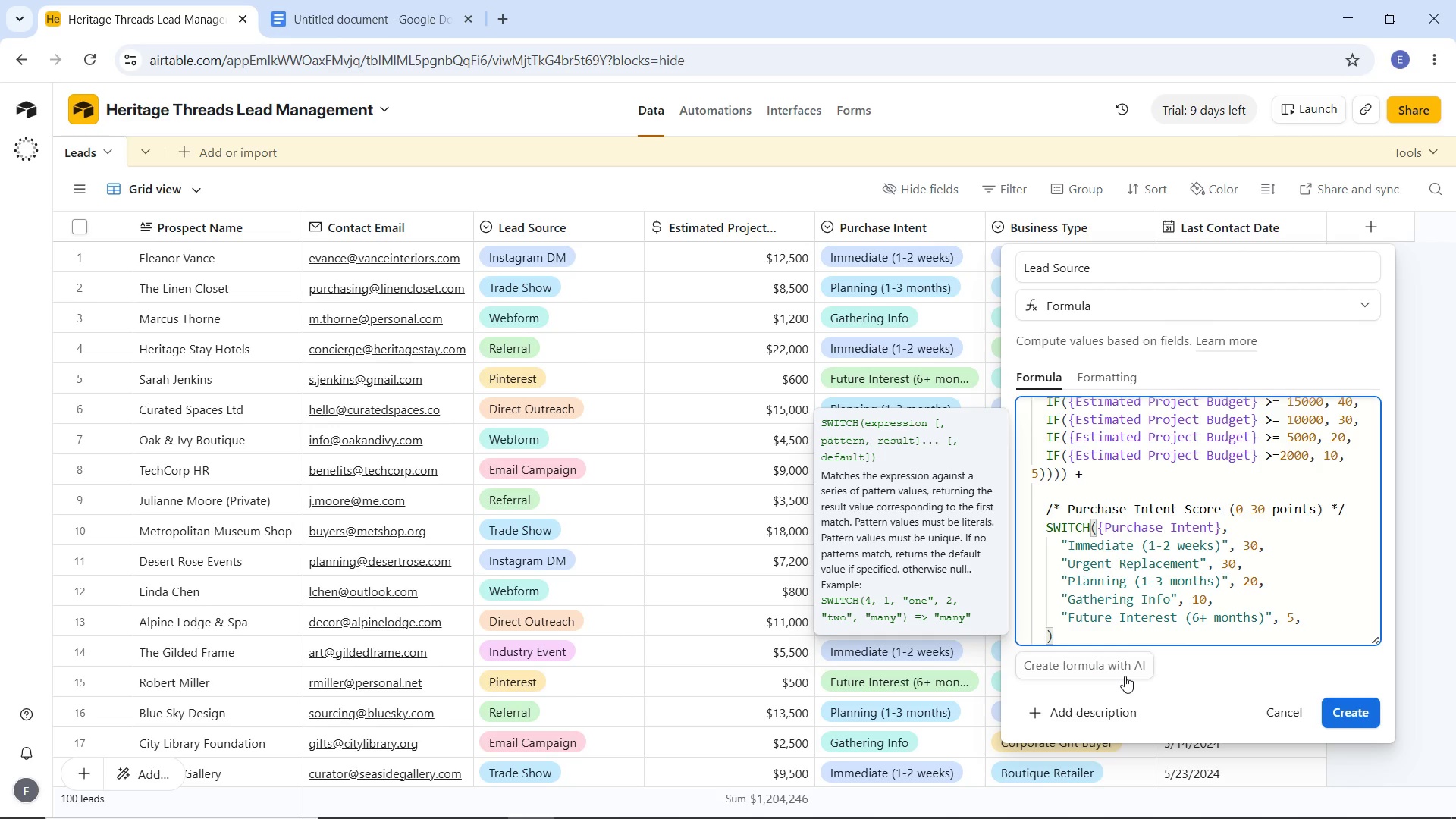 
key(ArrowDown)
 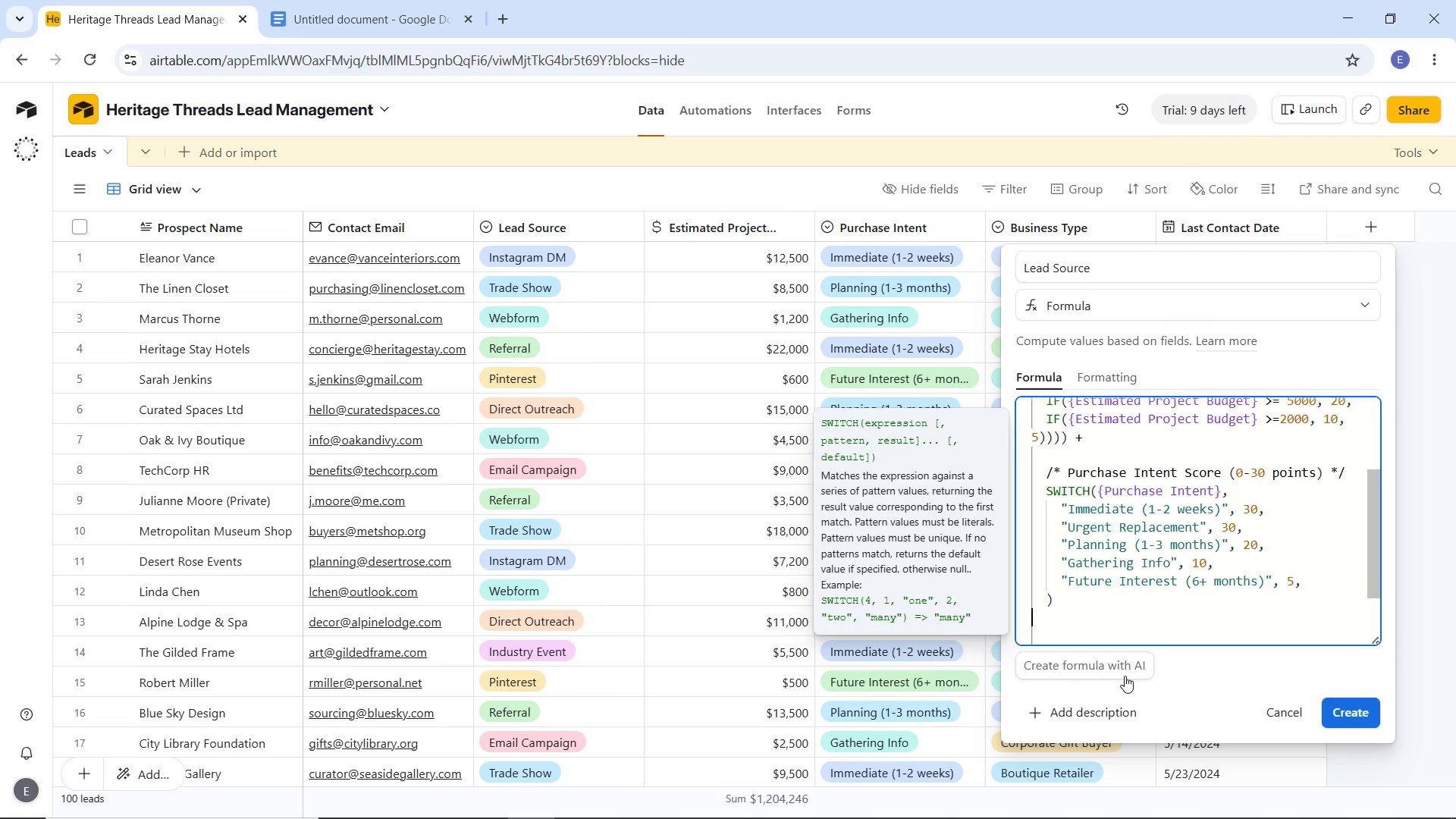 
key(ArrowDown)
 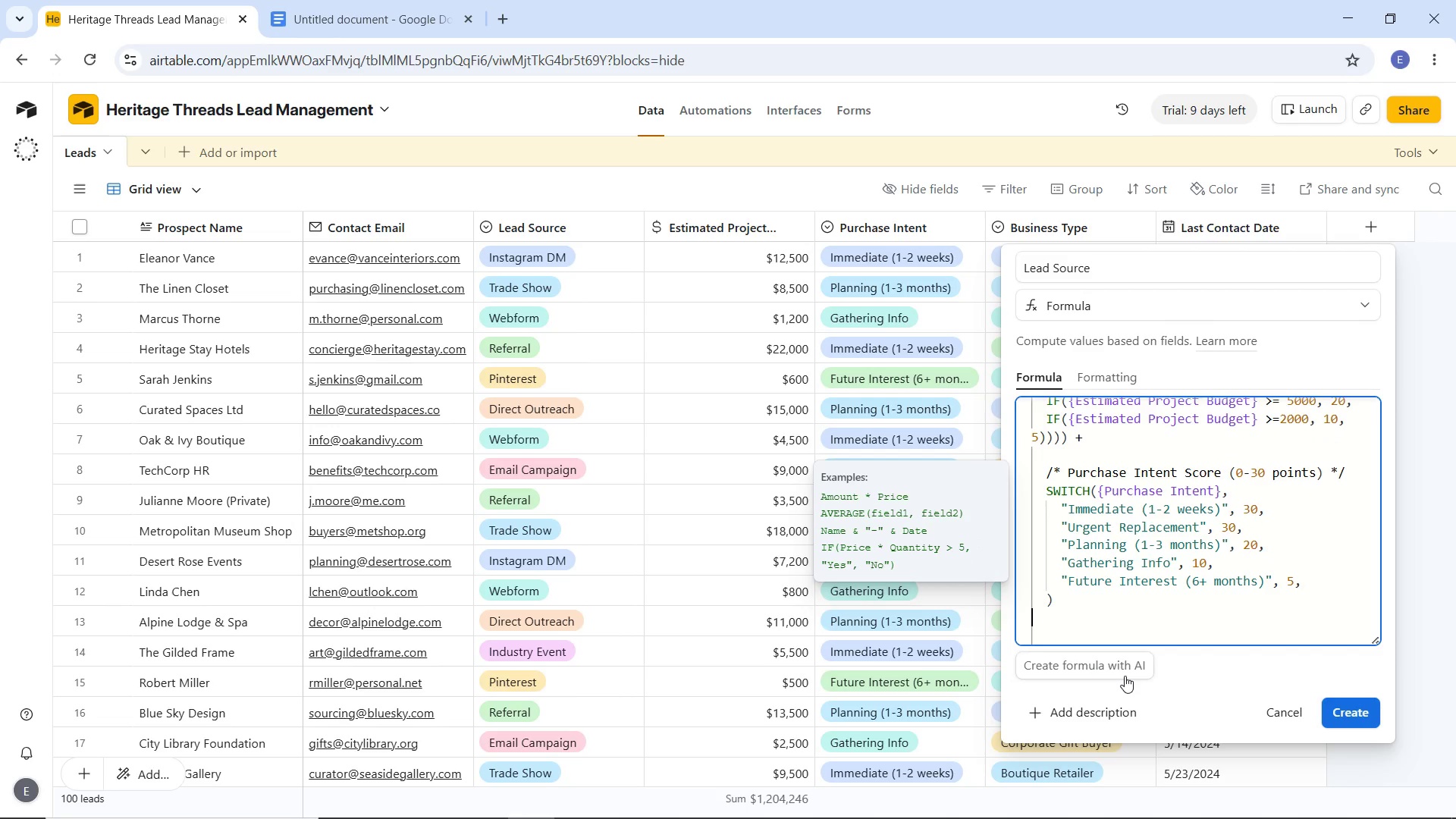 
key(ArrowUp)
 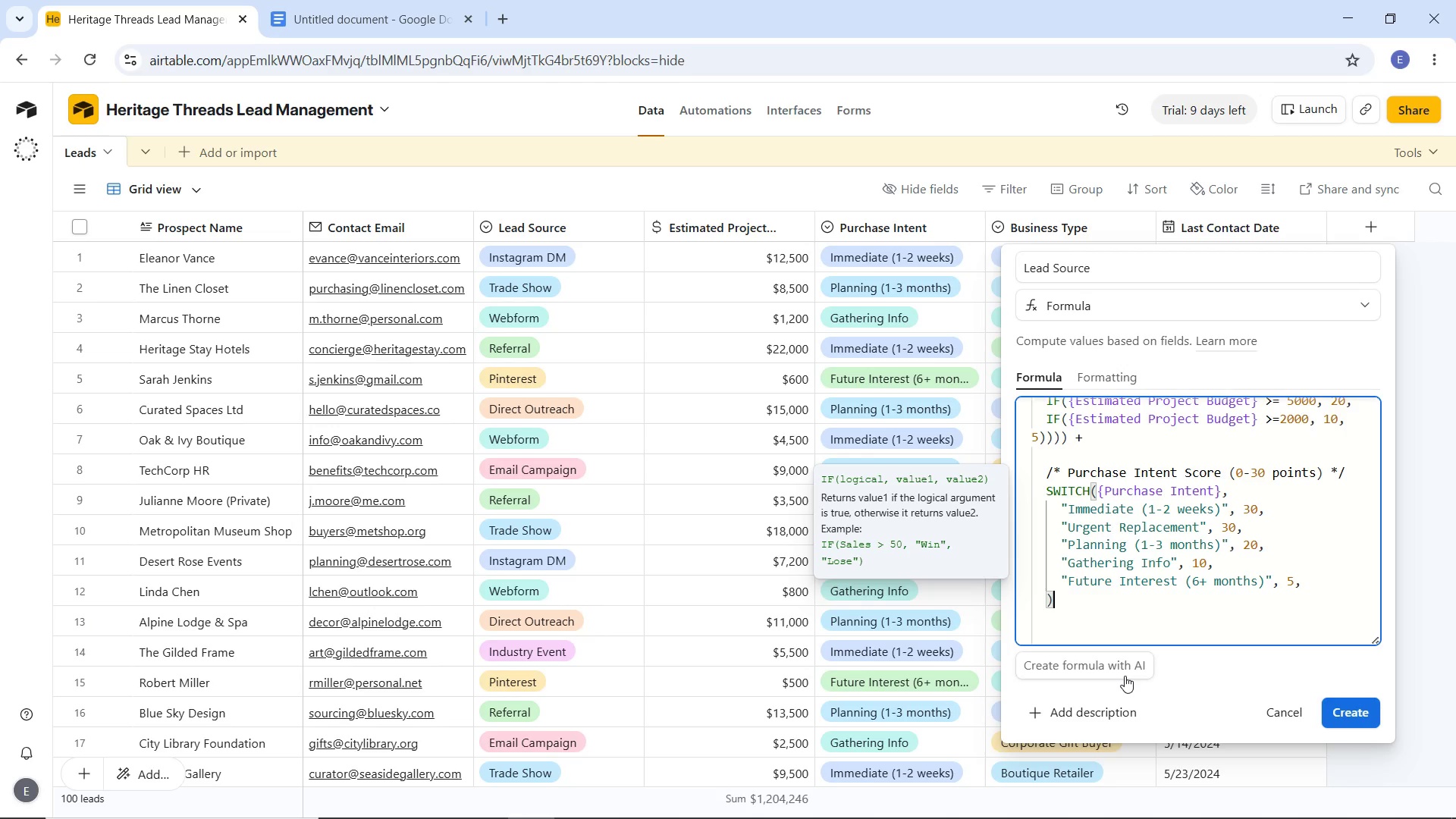 
key(ArrowLeft)
 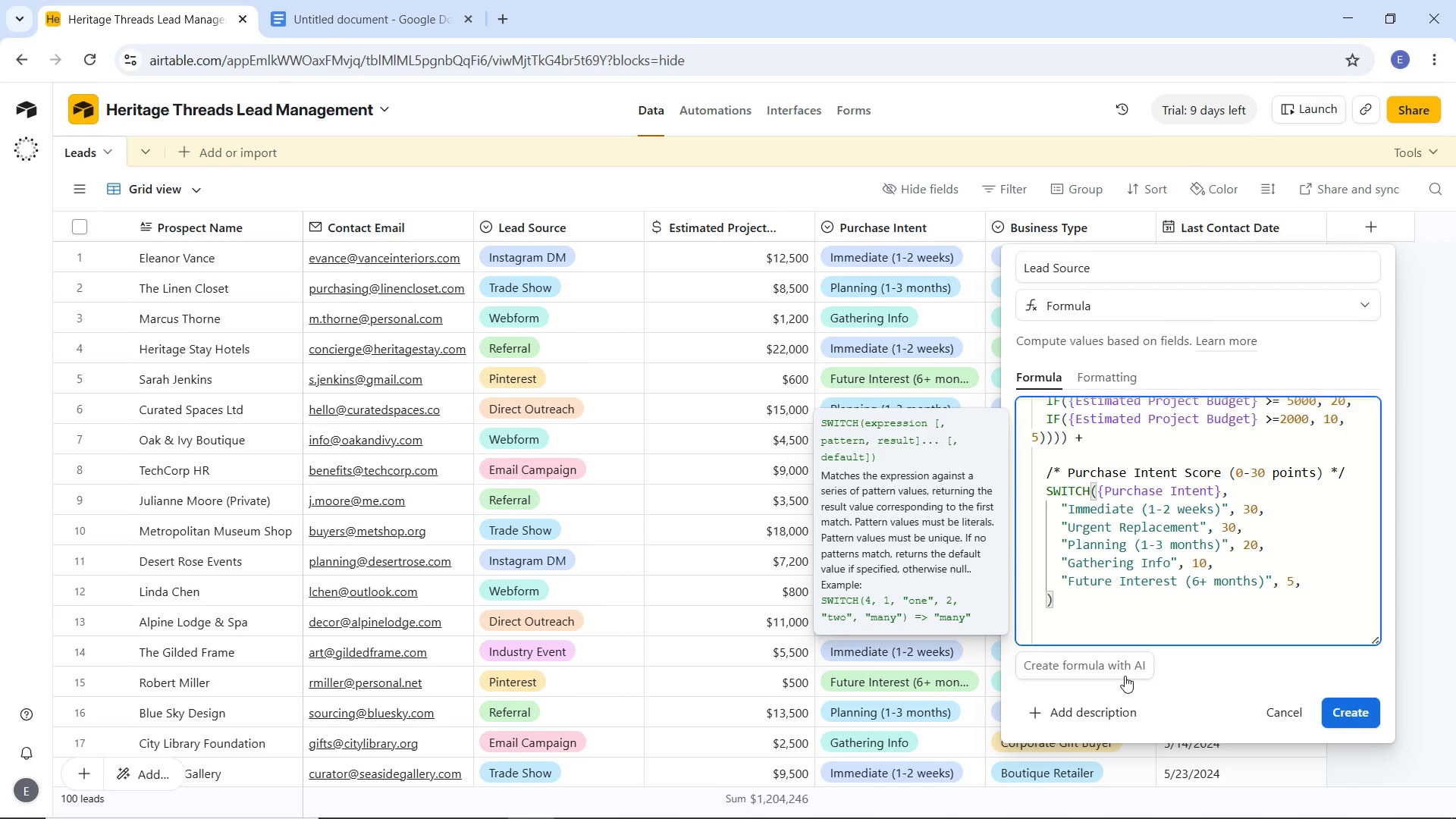 
key(0)
 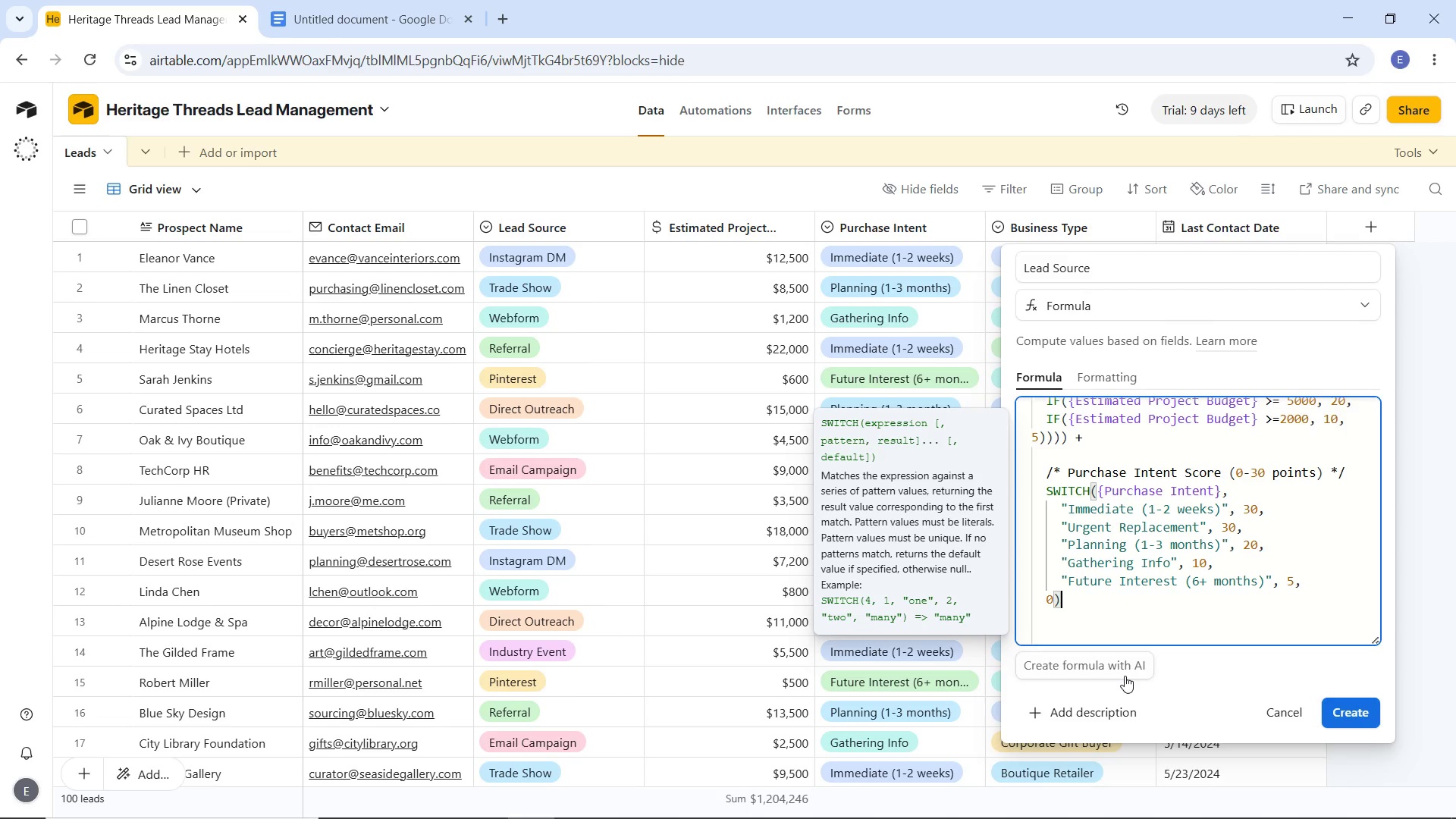 
key(ArrowRight)
 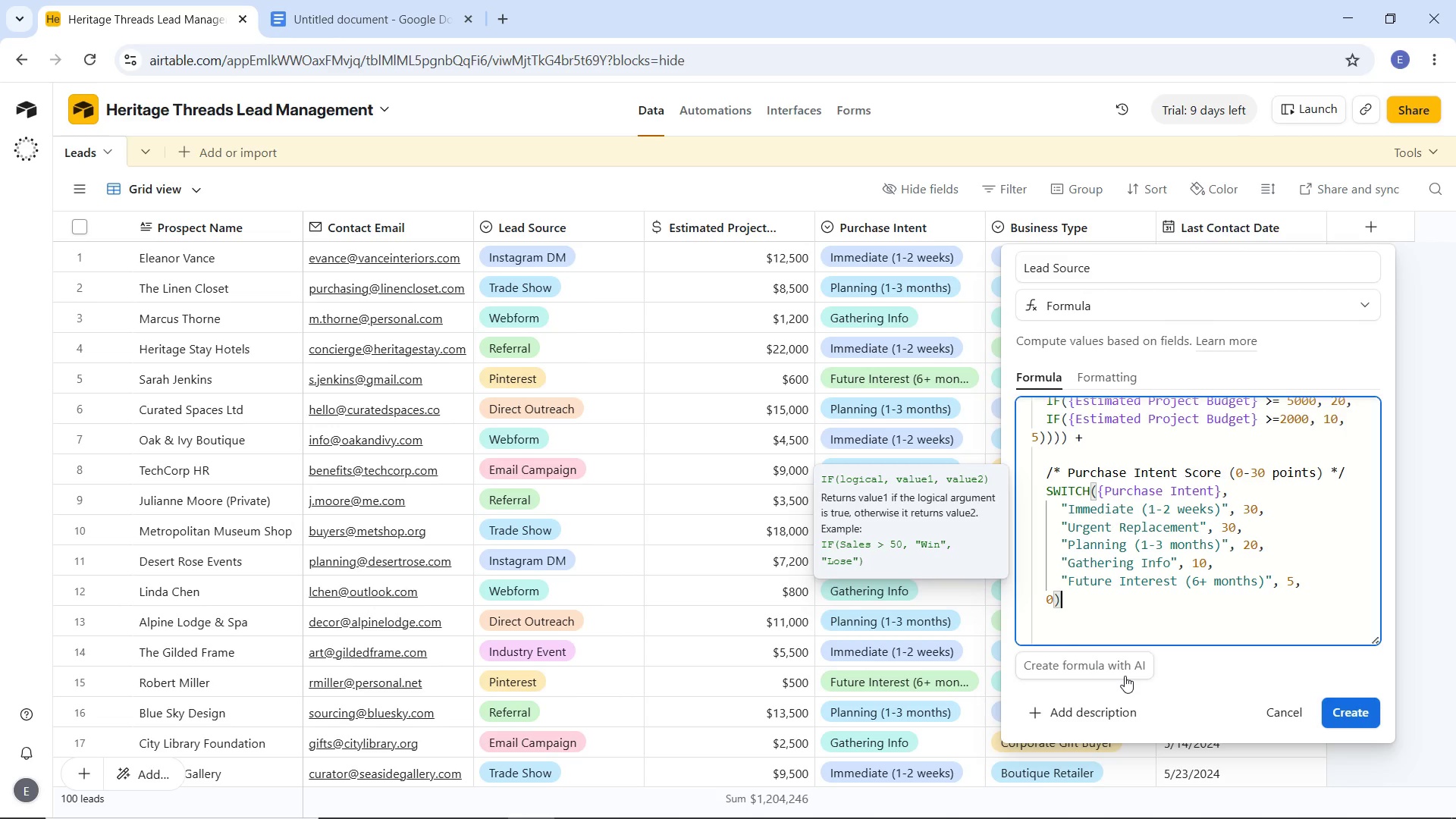 
left_click([1125, 676])
 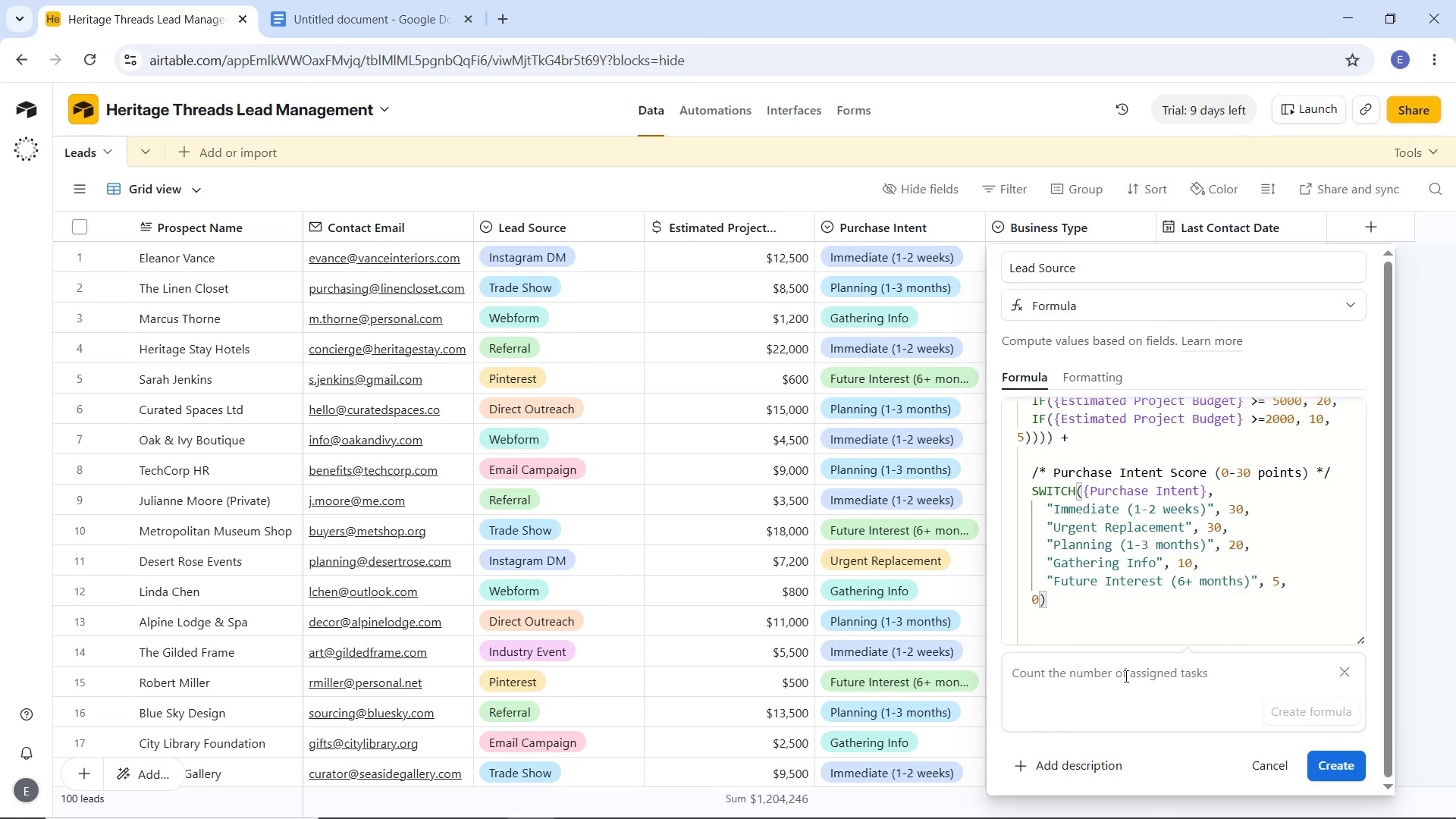 
key(ArrowUp)
 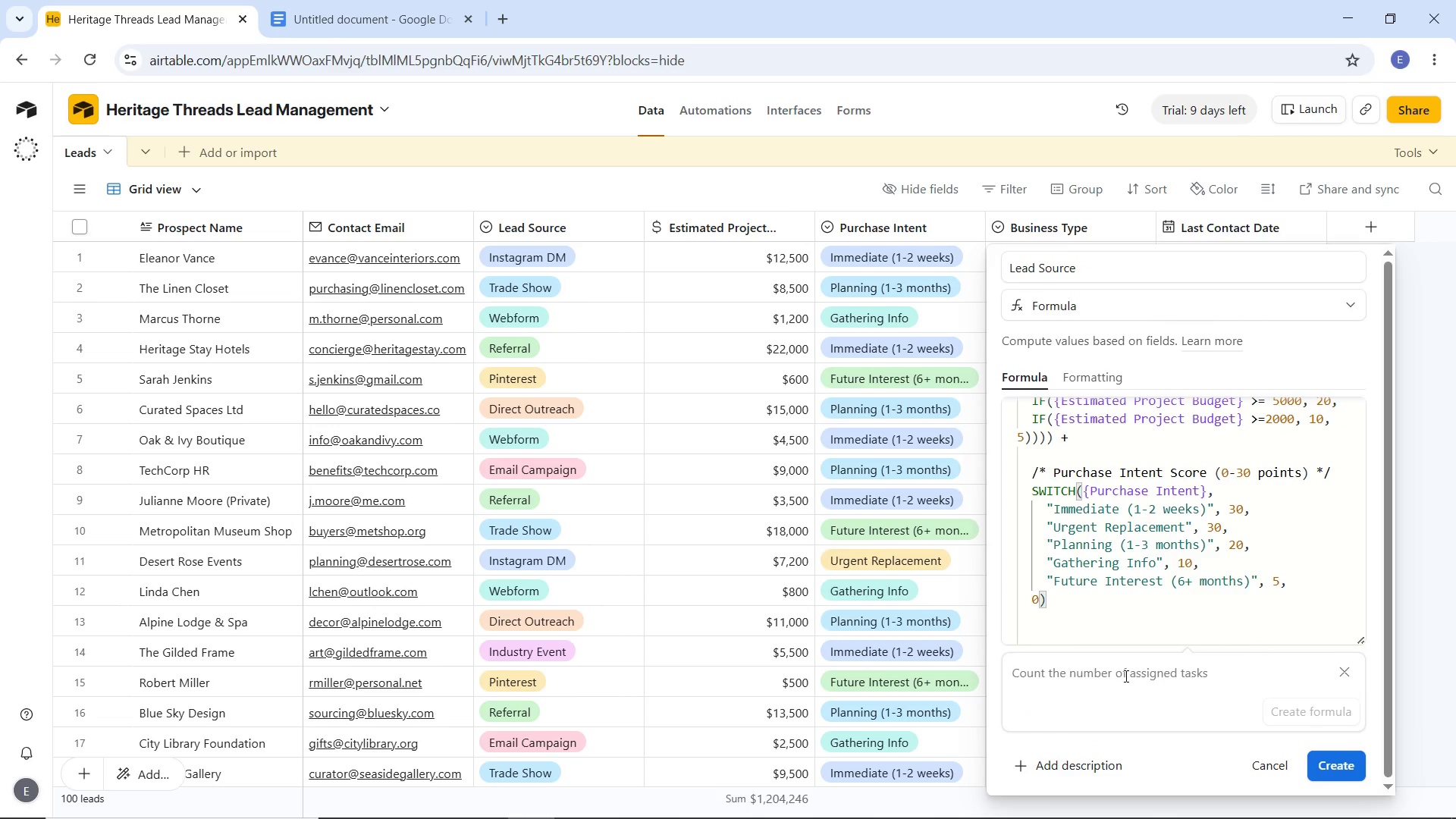 
key(ArrowLeft)
 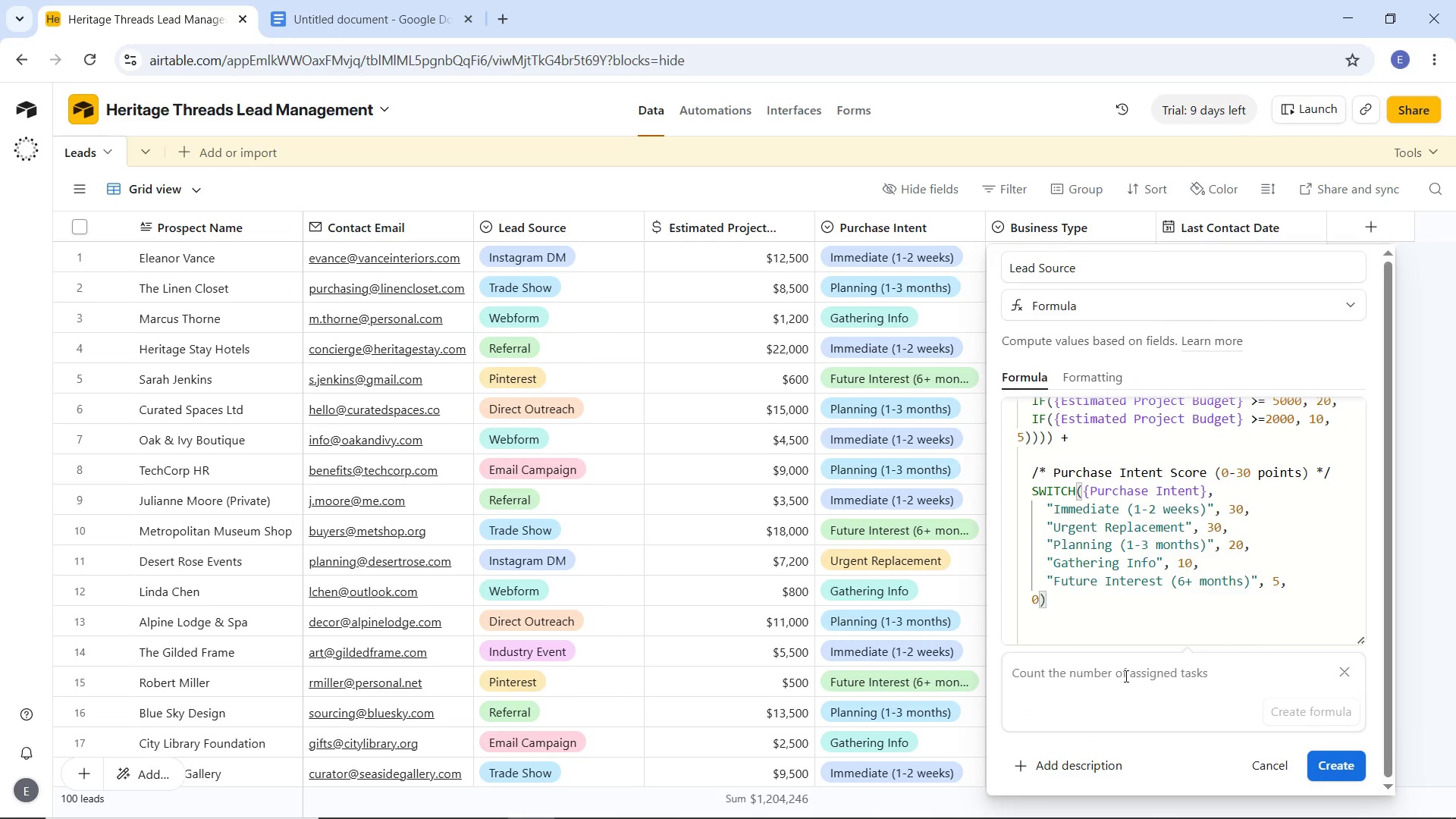 
key(ArrowUp)
 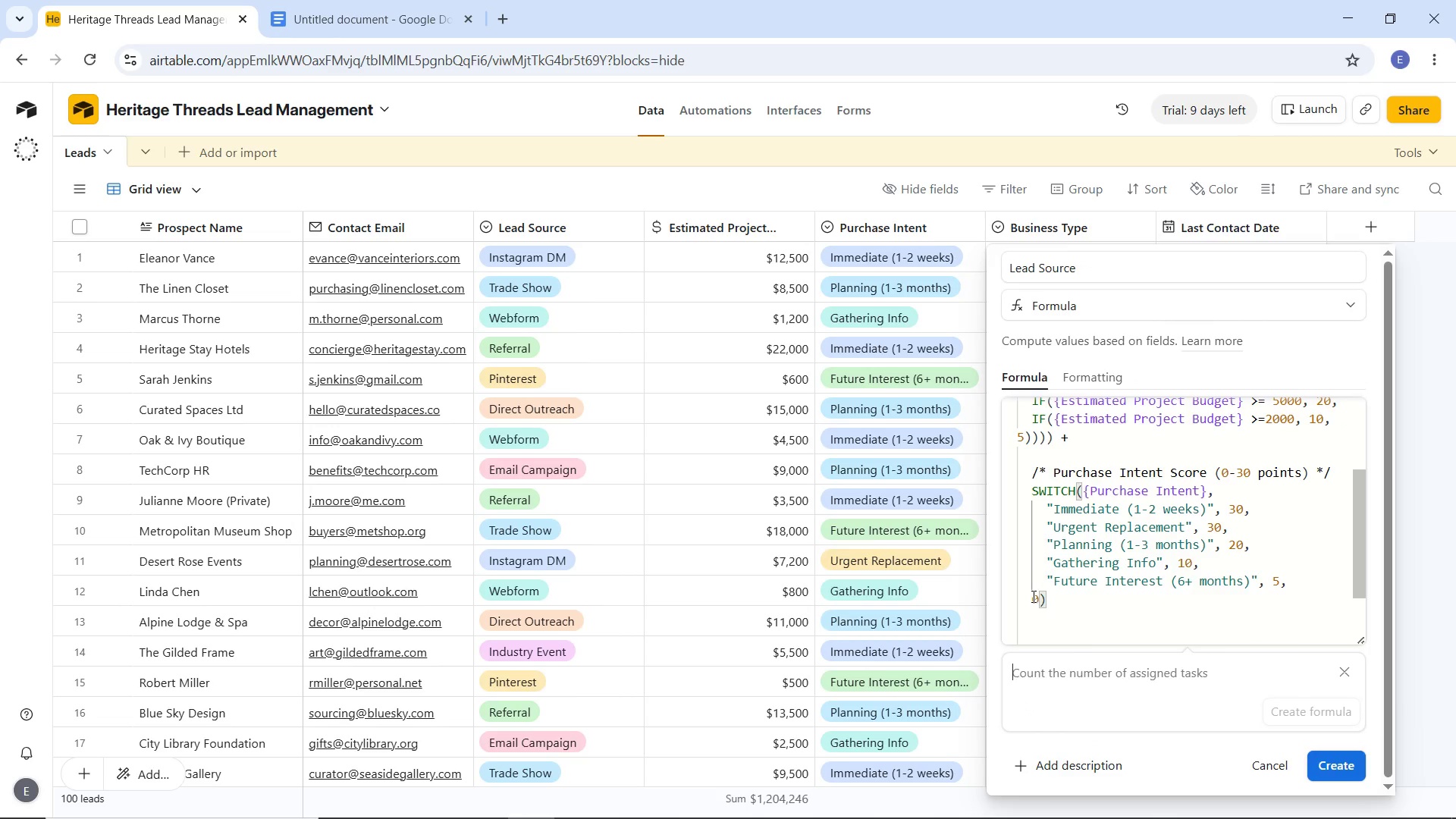 
left_click([1032, 596])
 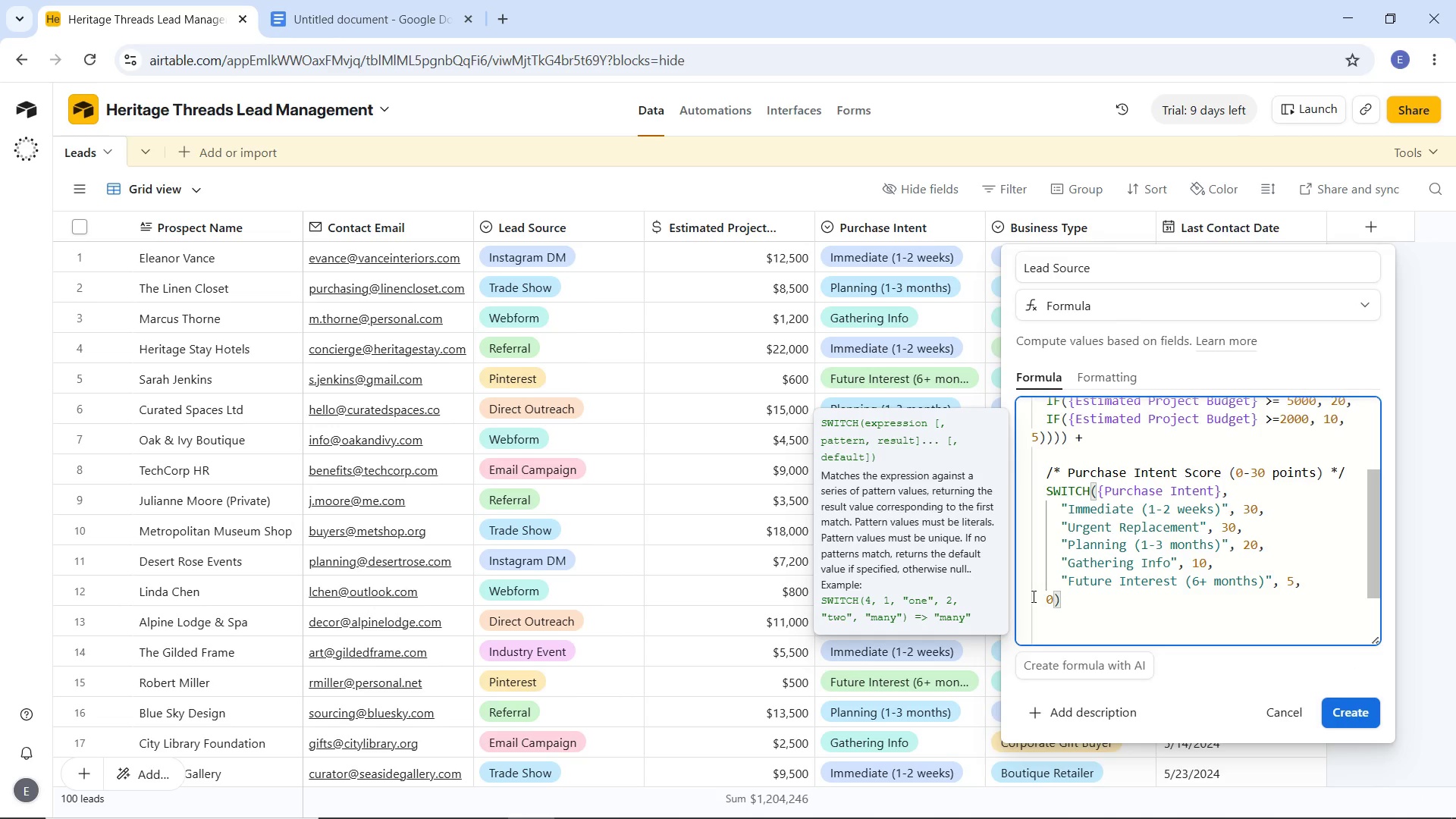 
key(Backspace)
 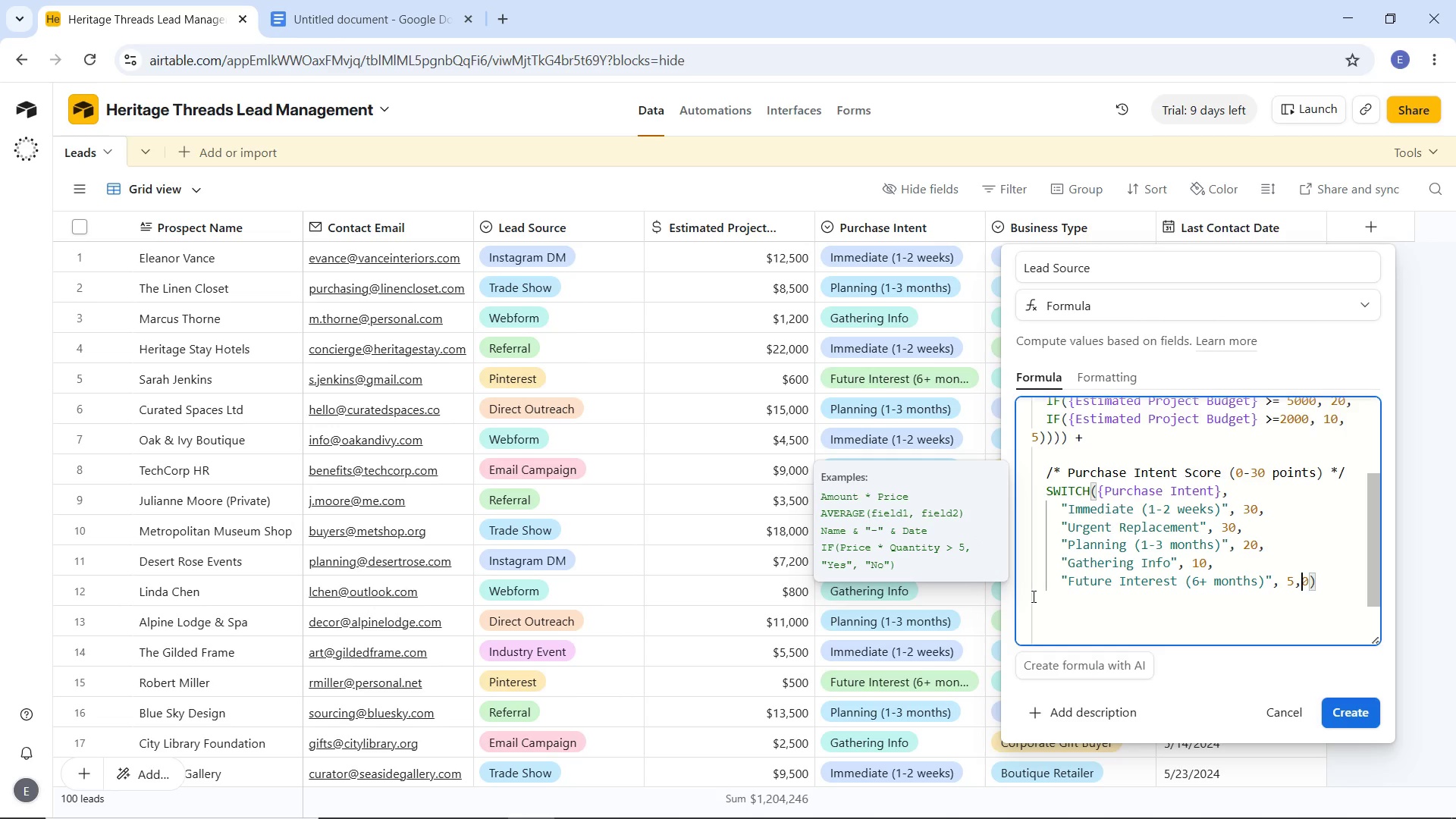 
key(Backspace)
 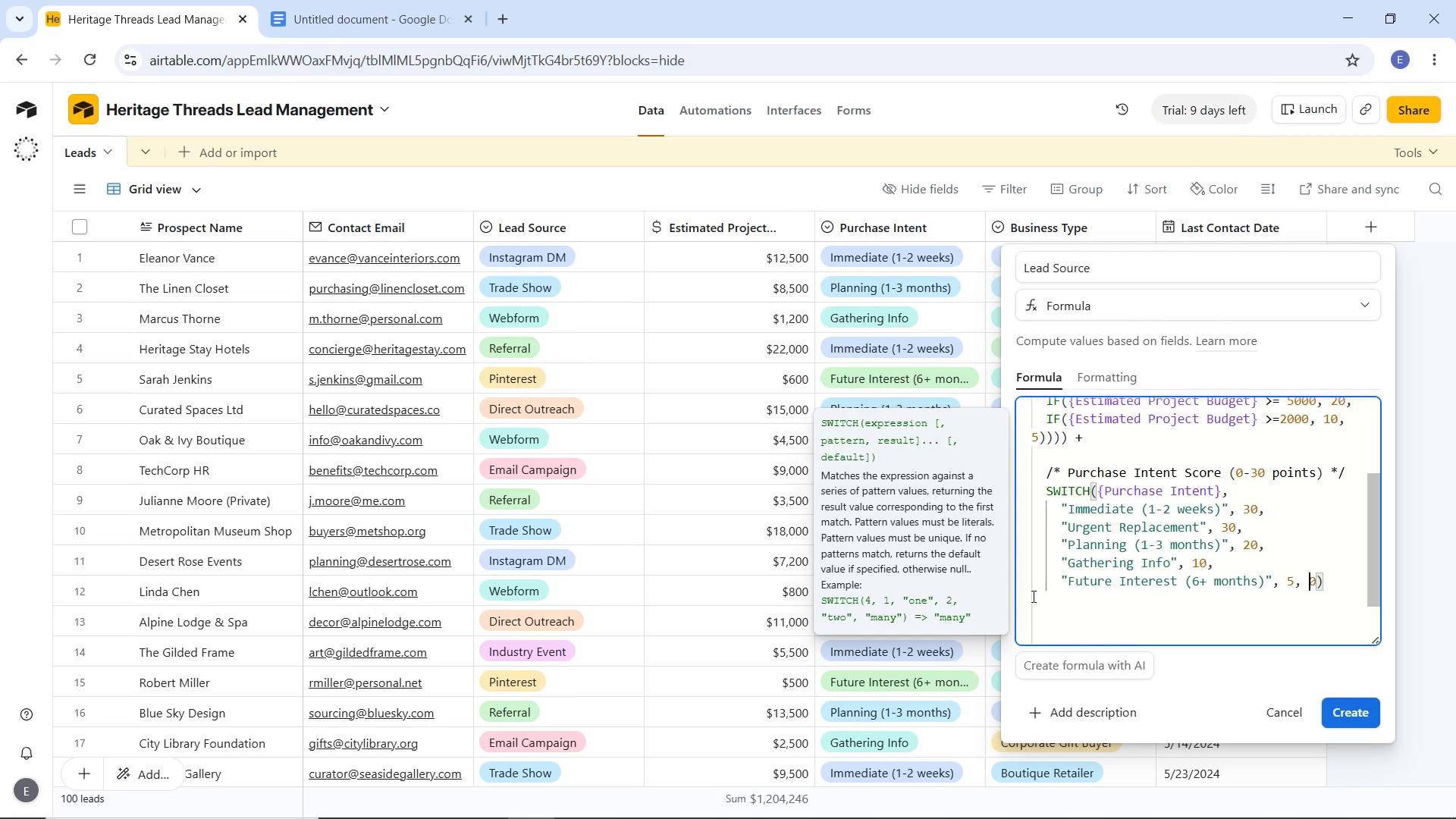 
key(Space)
 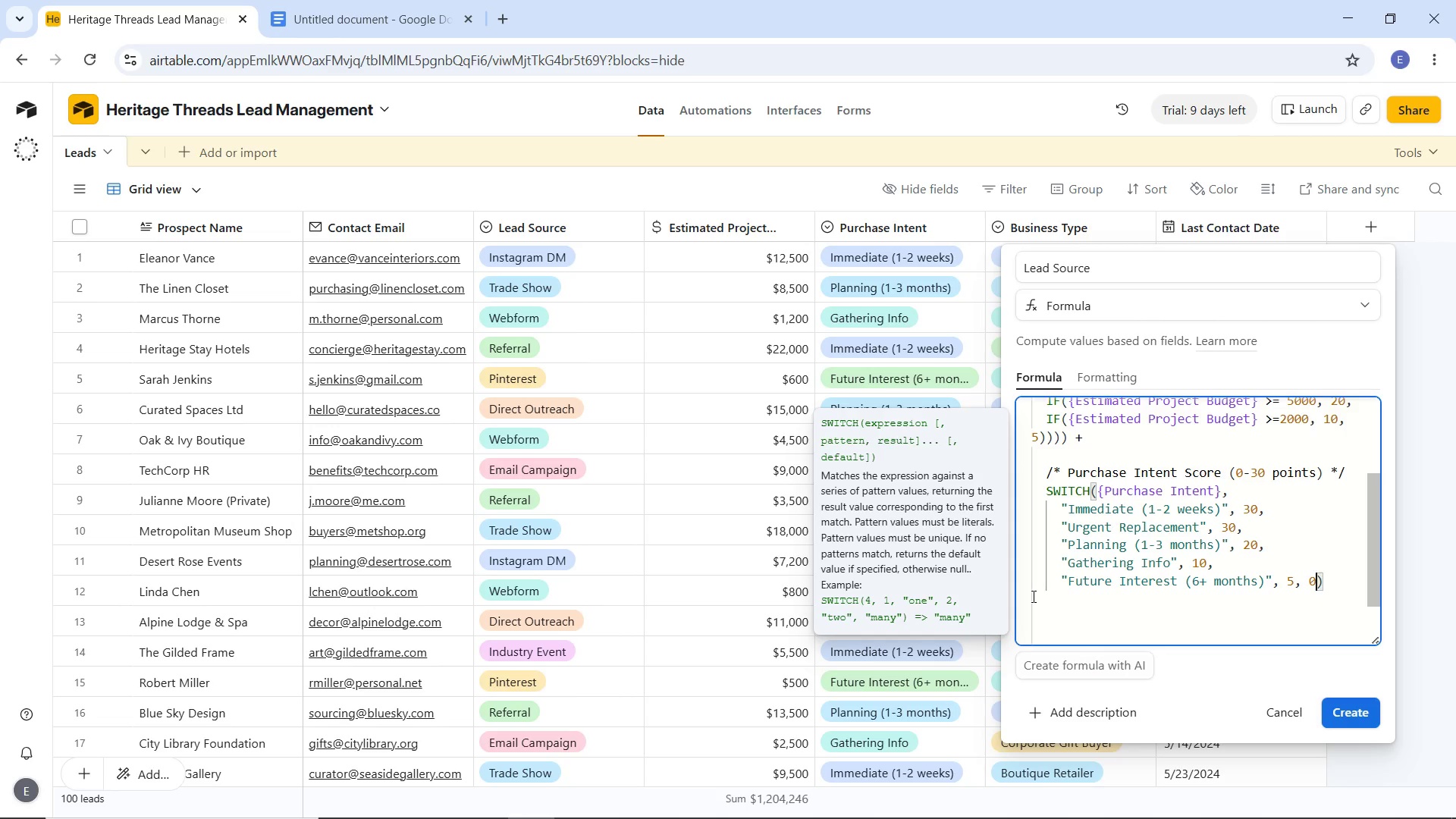 
key(ArrowRight)
 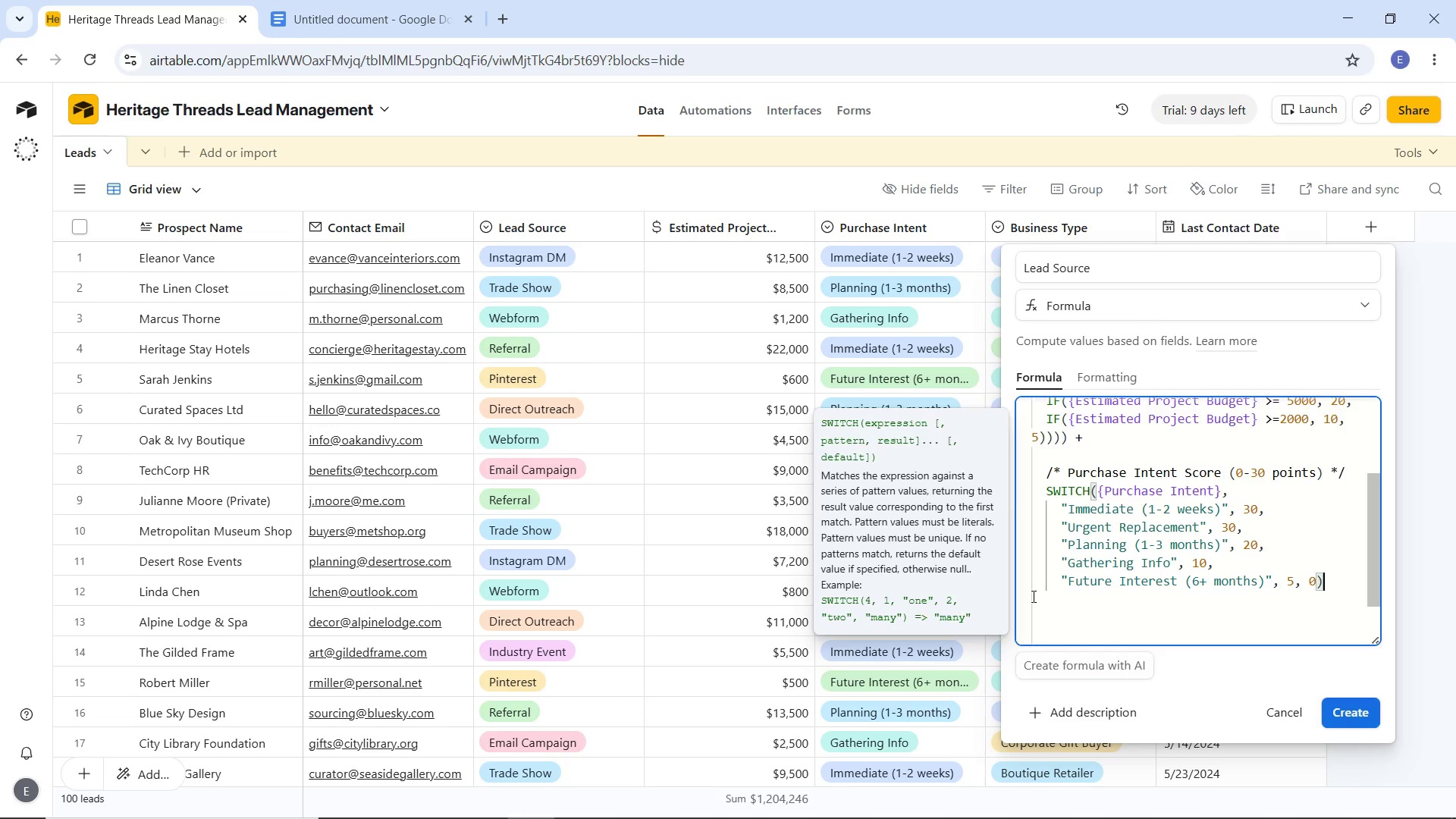 
key(ArrowRight)
 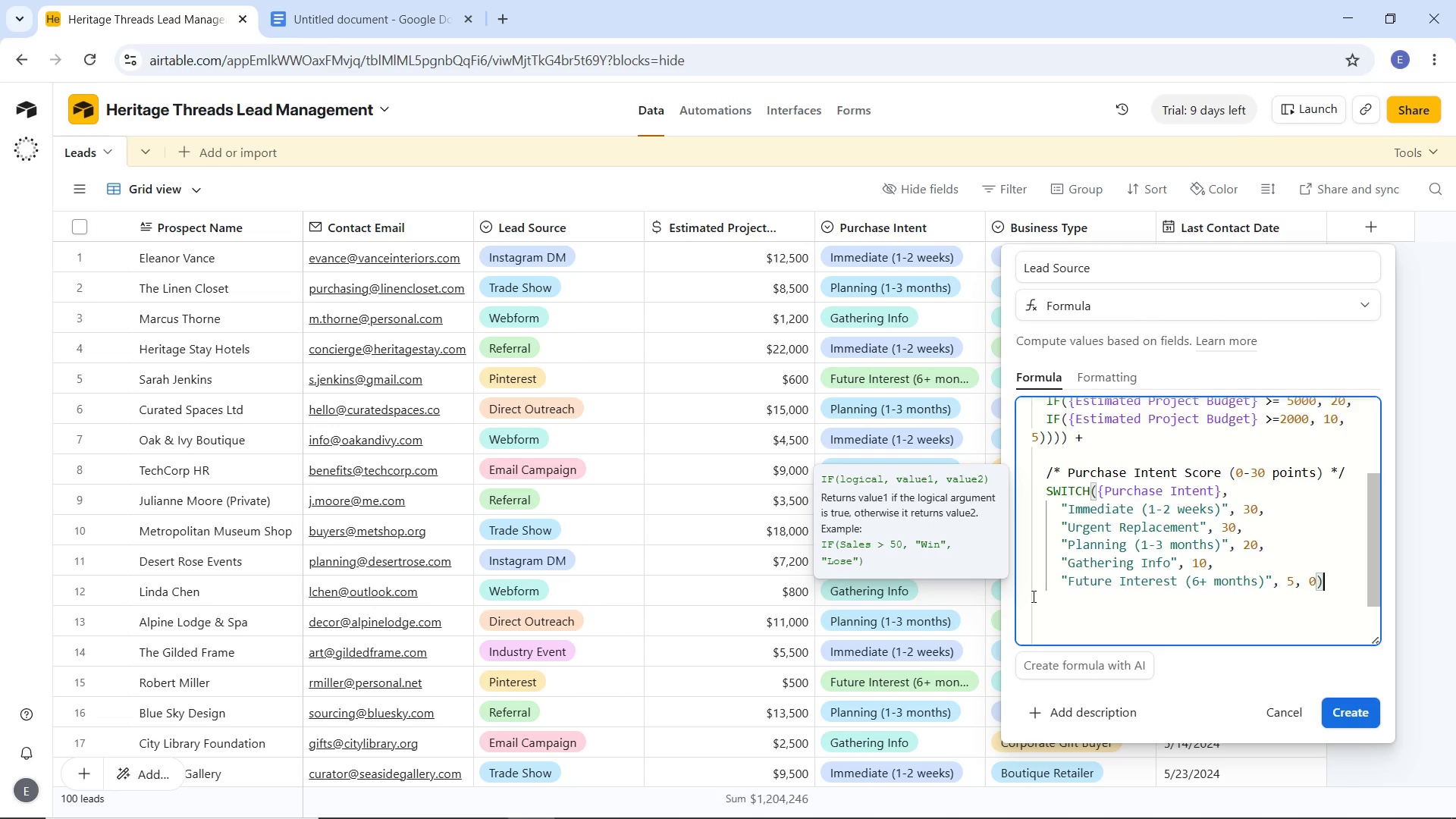 
key(Space)
 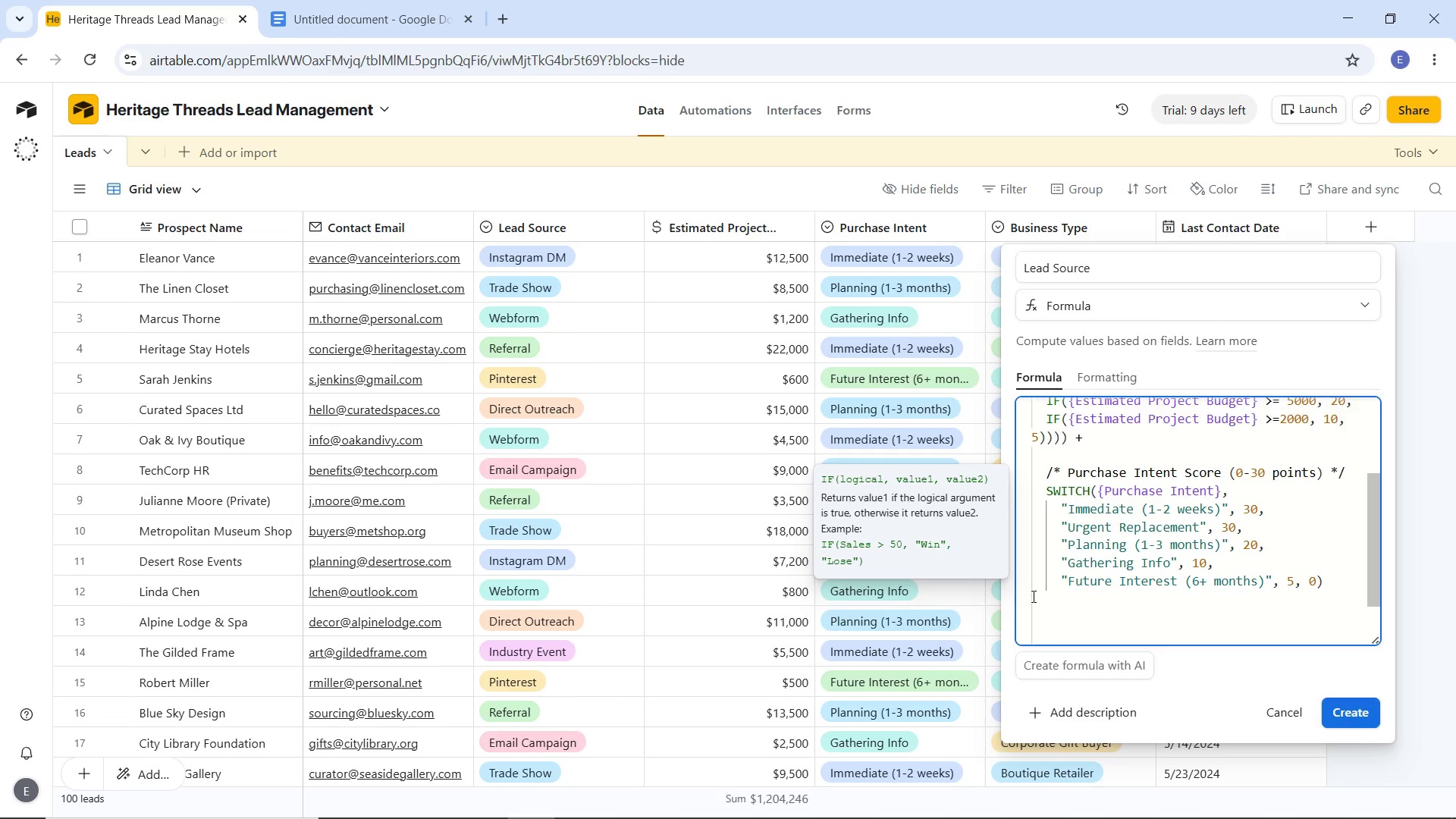 
key(Shift+Equal)
 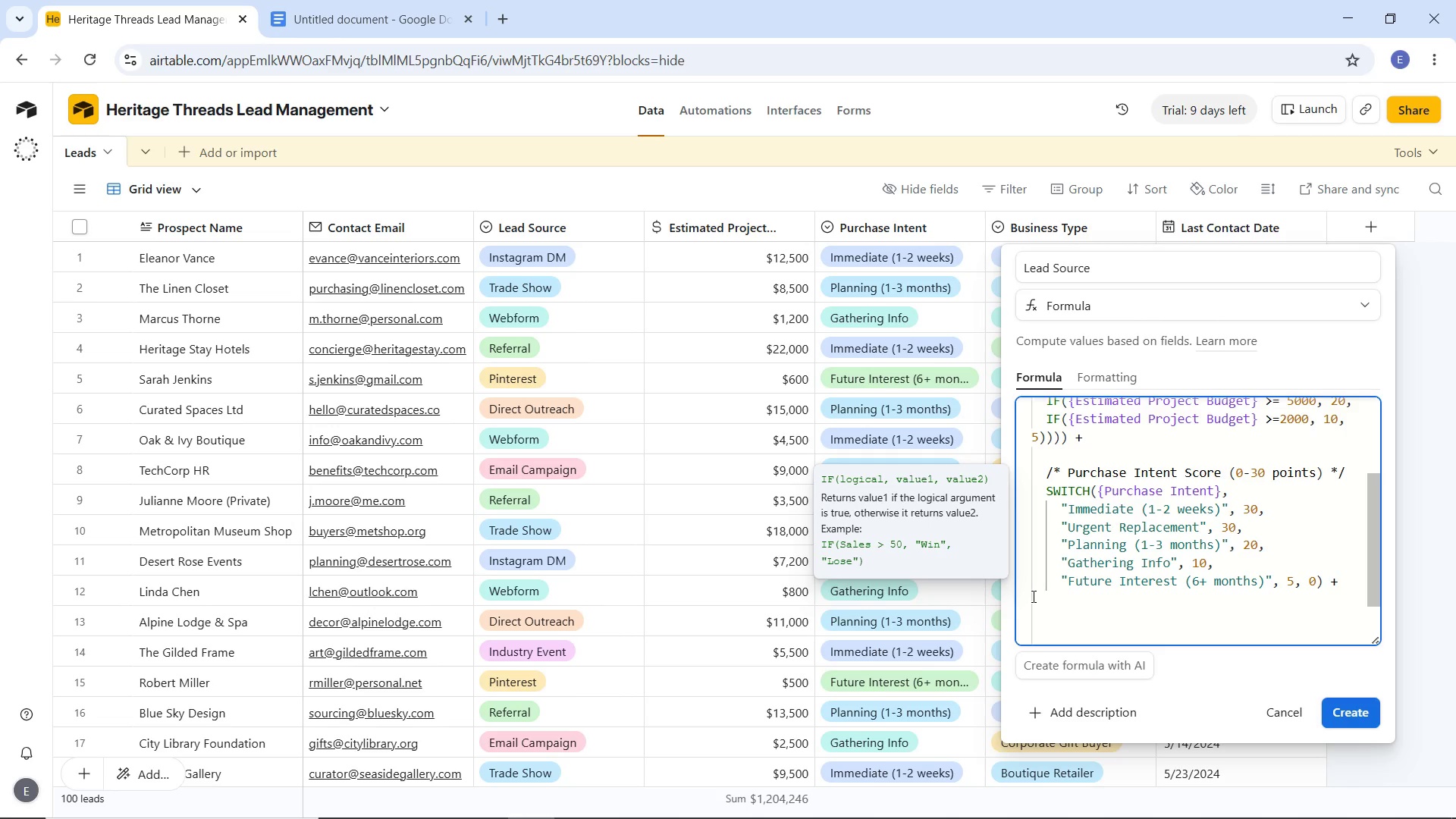 
key(Space)
 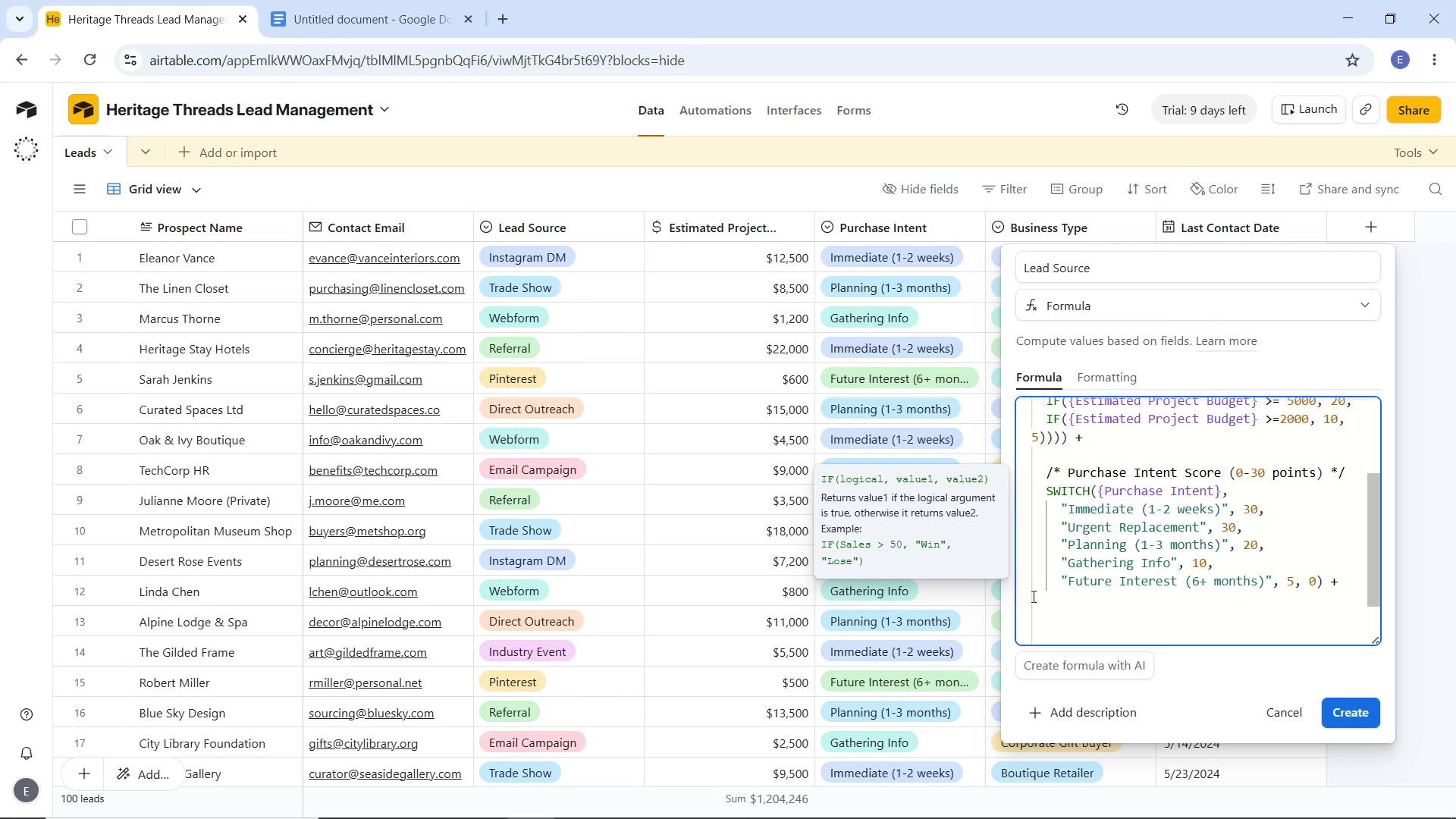 
key(ArrowDown)
 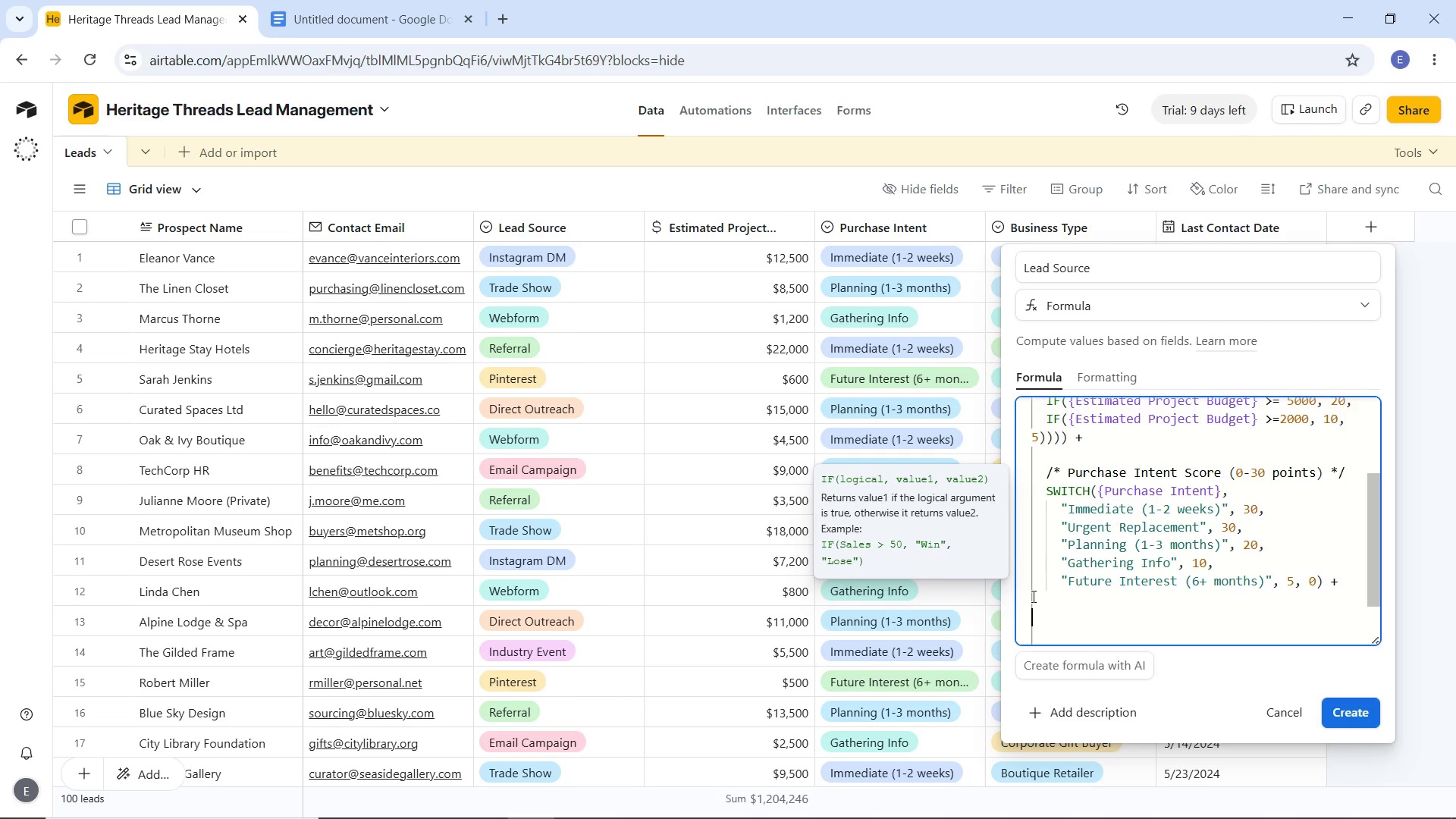 
key(ArrowDown)
 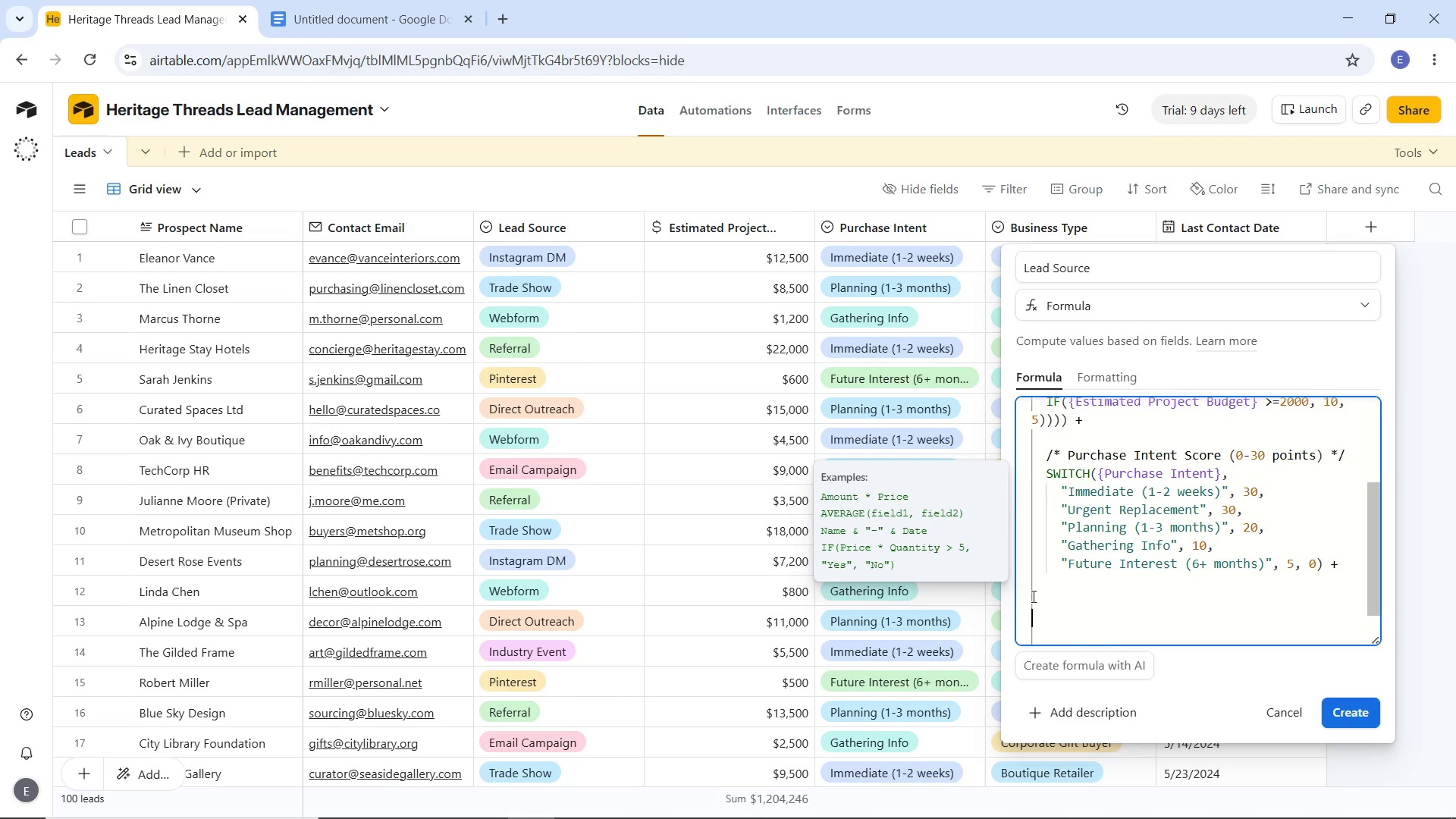 
key(ArrowDown)
 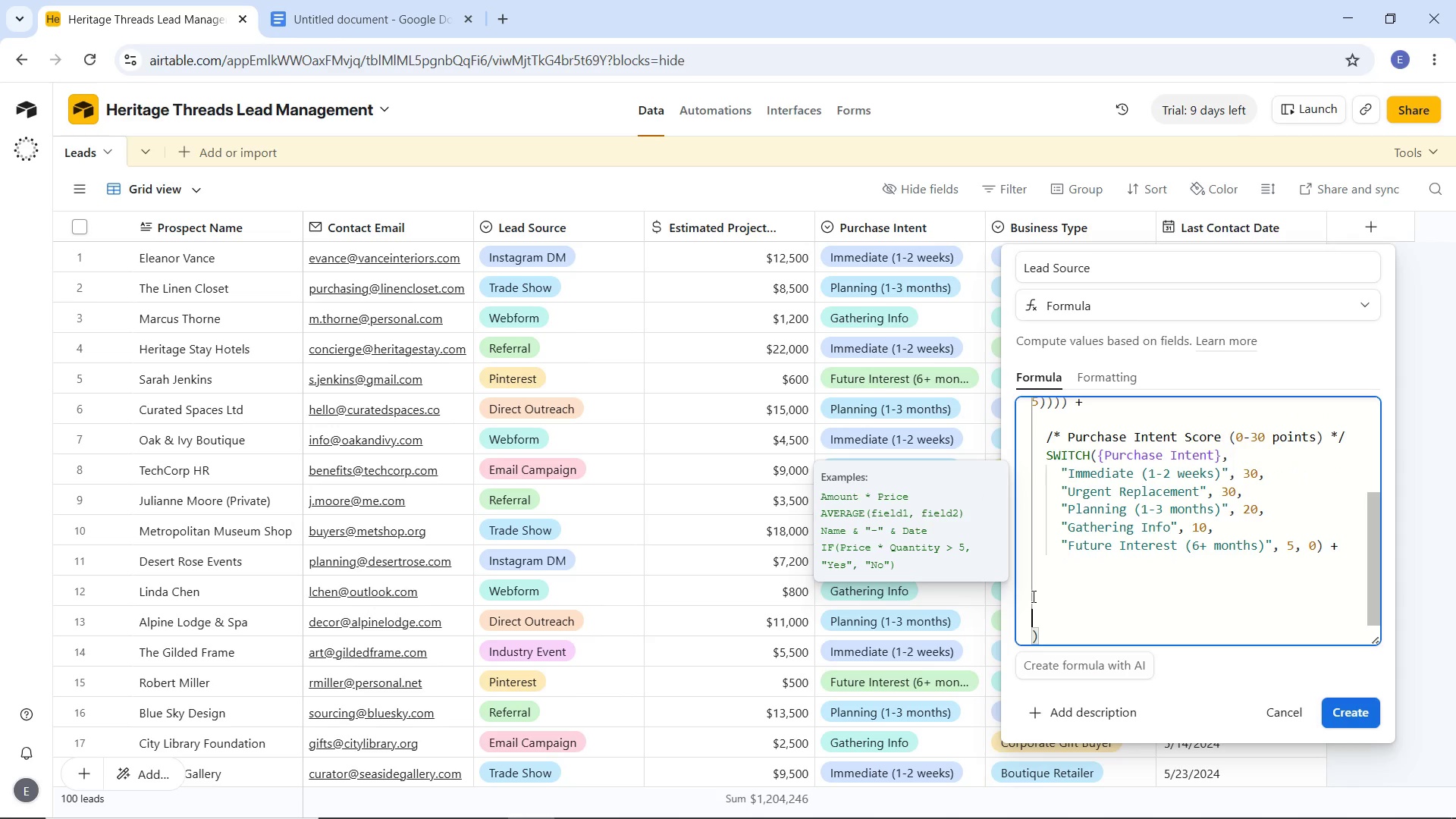 
key(ArrowDown)
 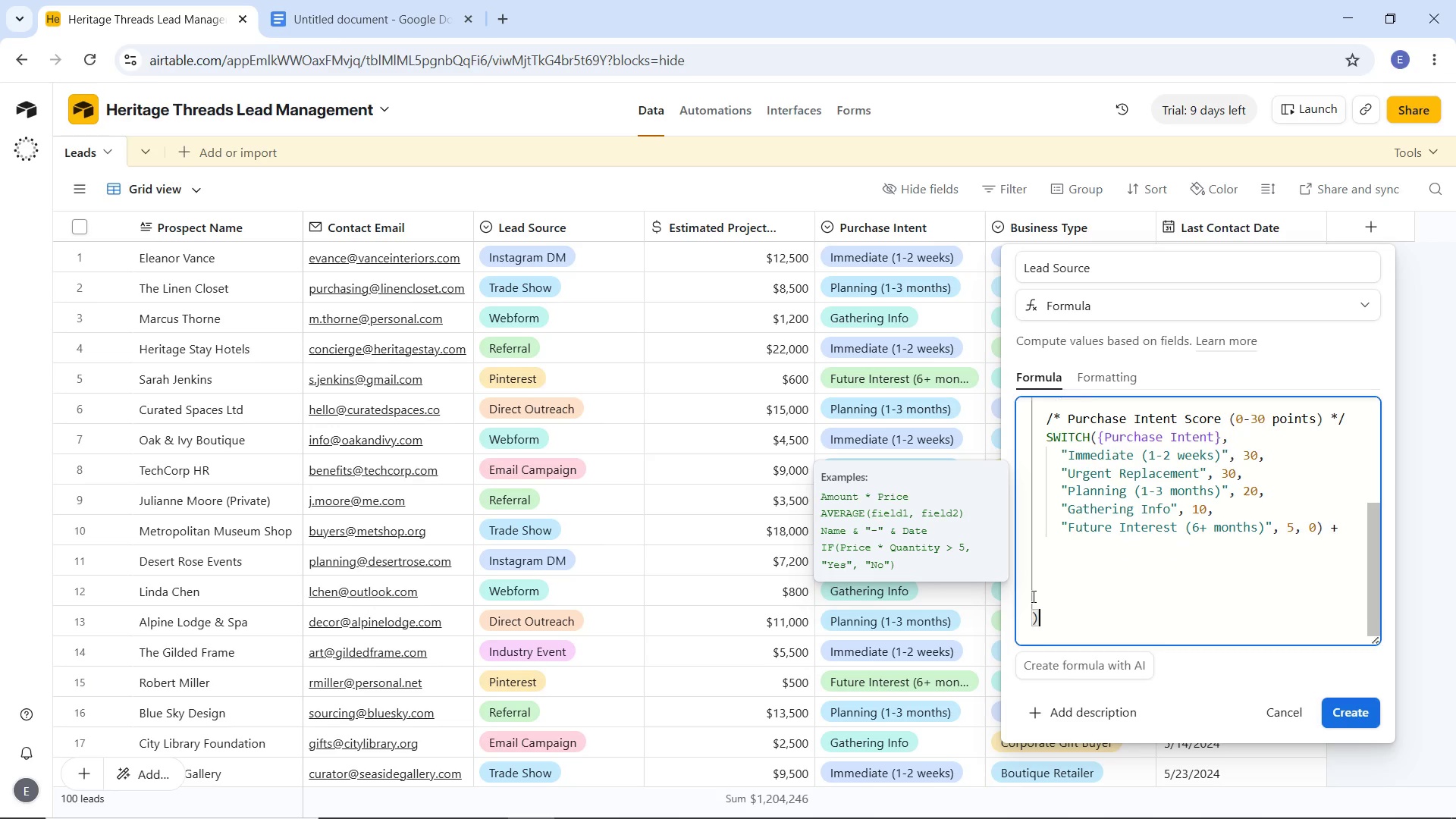 
key(ArrowDown)
 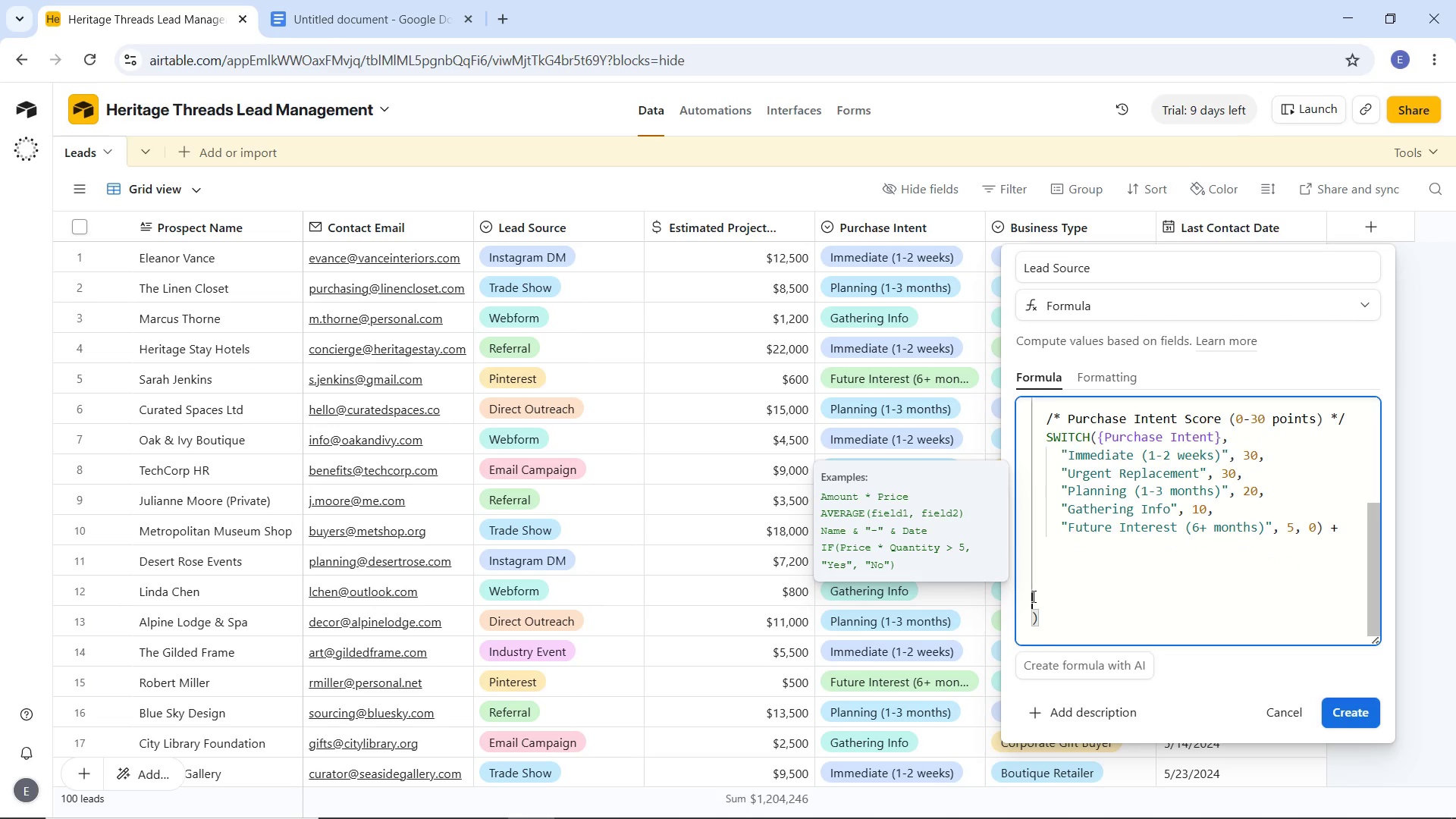 
key(ArrowUp)
 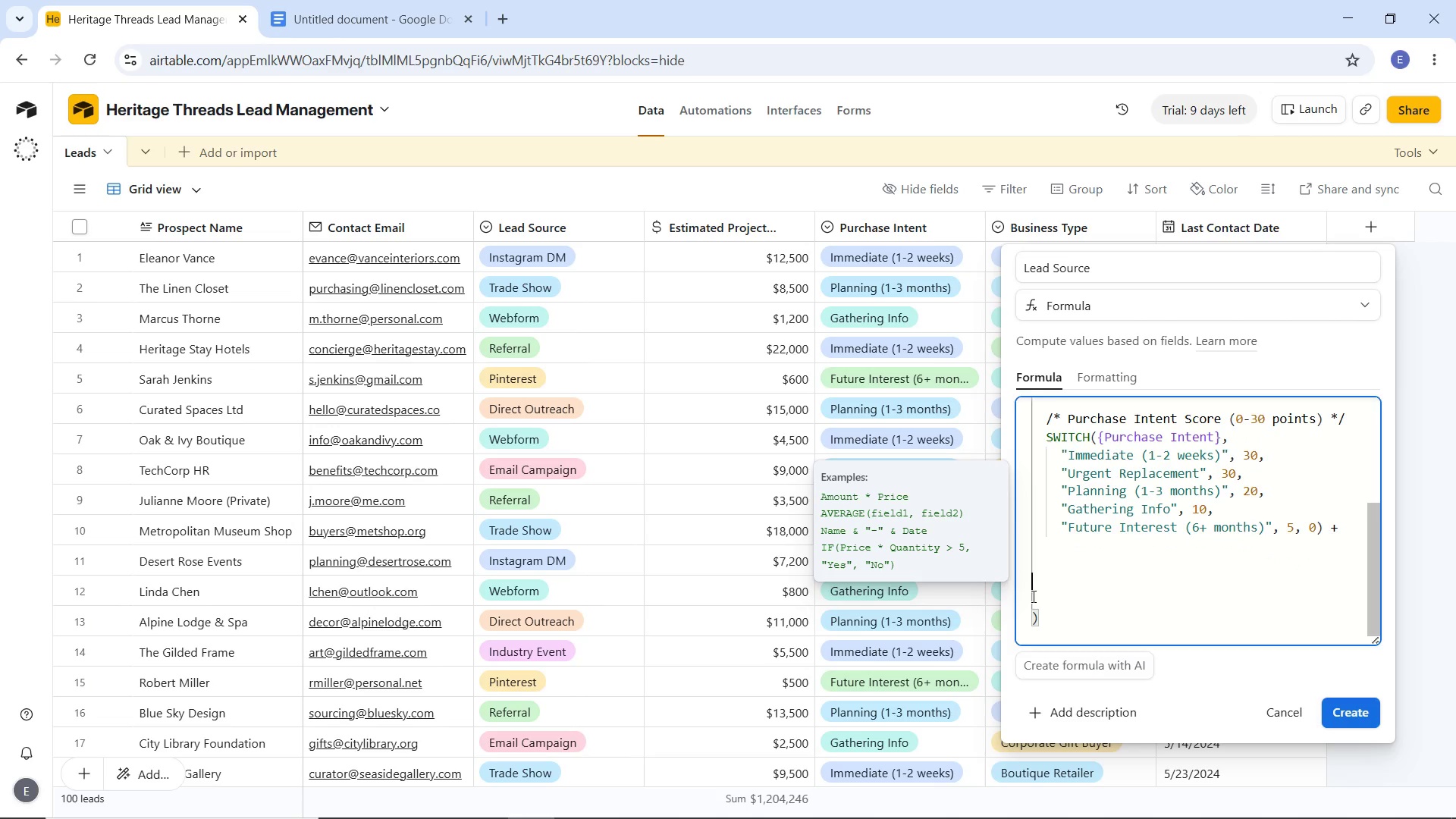 
key(ArrowUp)
 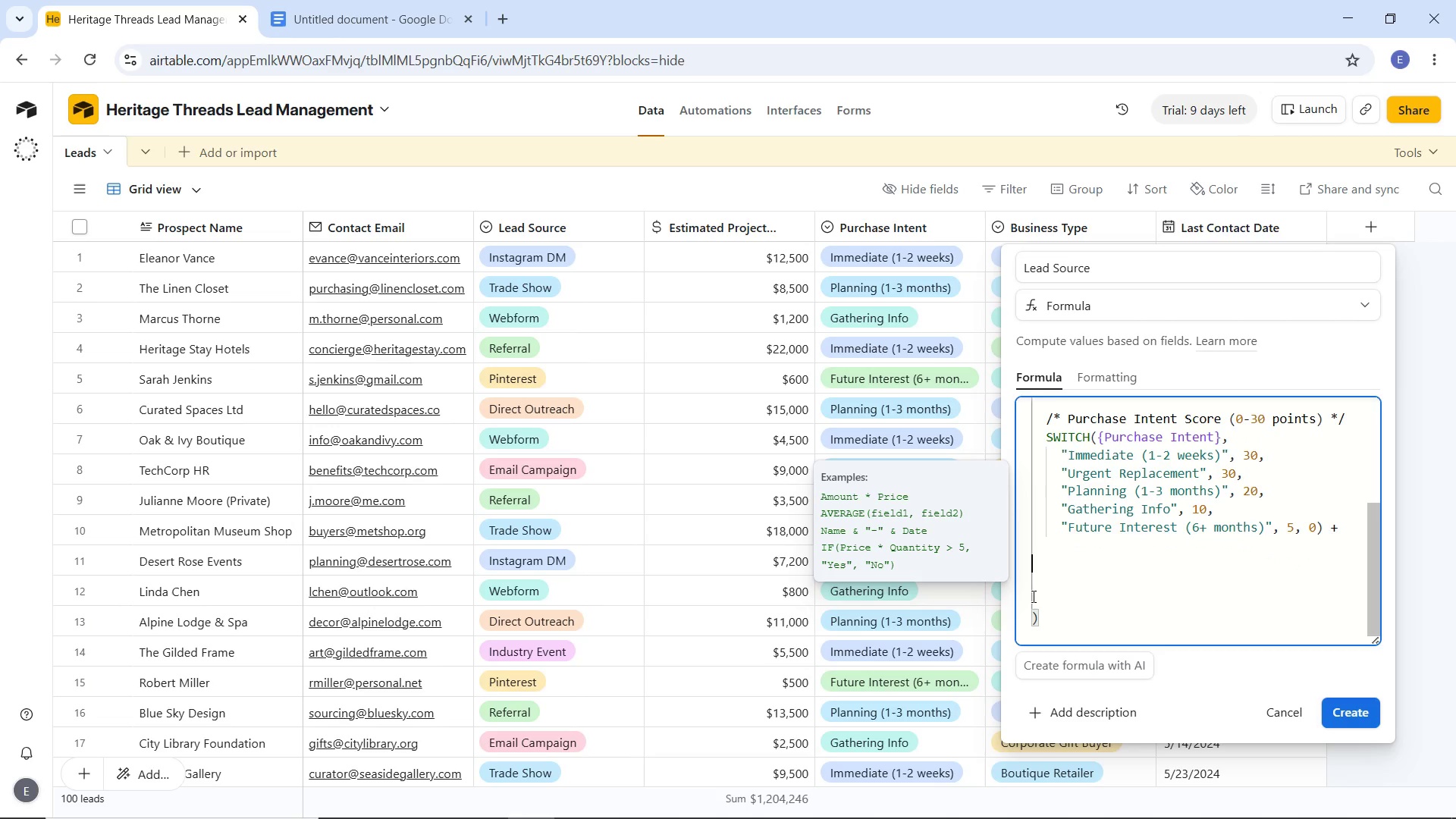 
key(ArrowUp)
 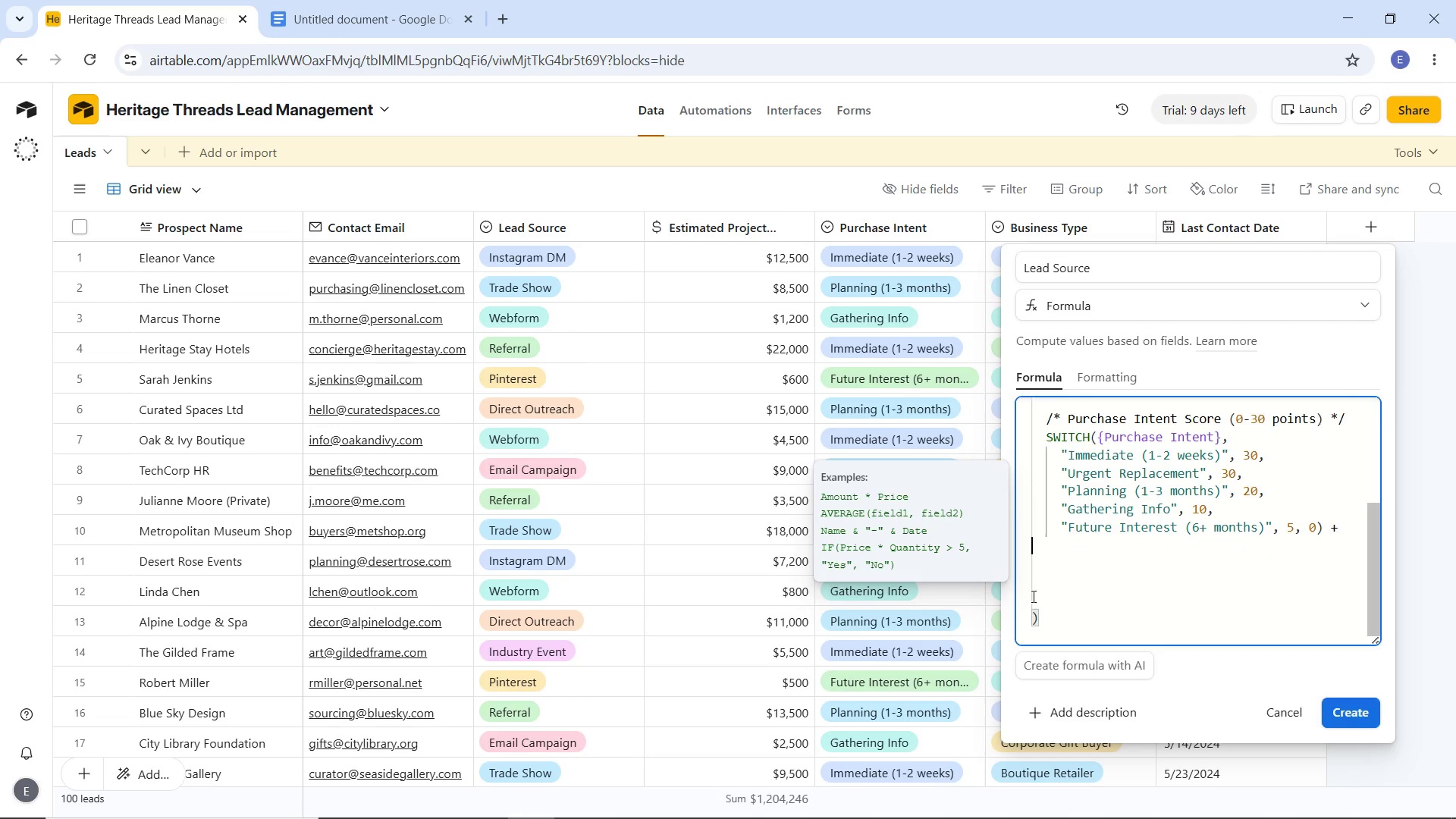 
key(ArrowUp)
 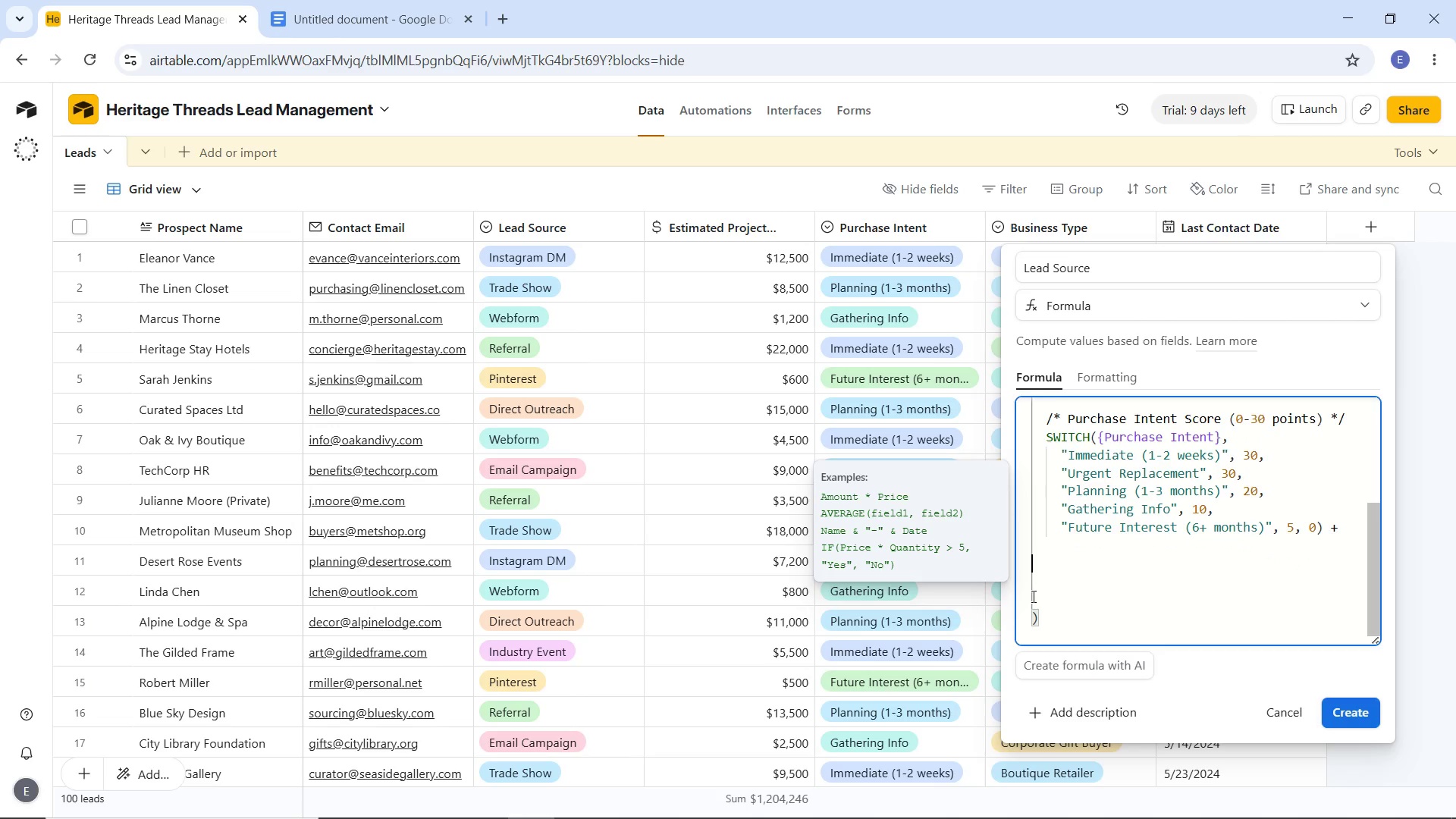 
key(ArrowDown)
 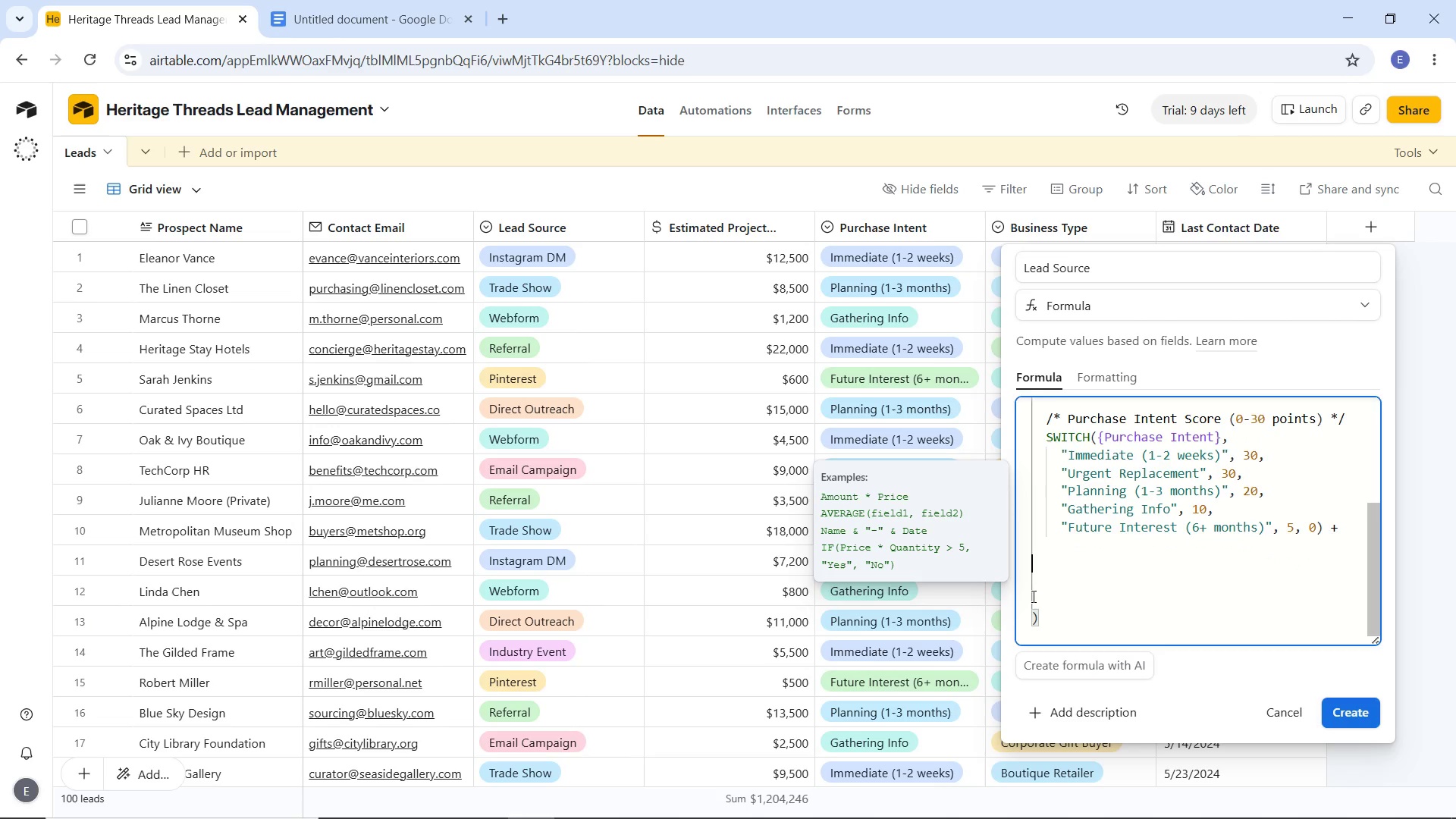 
key(Tab)
type(/**/)
 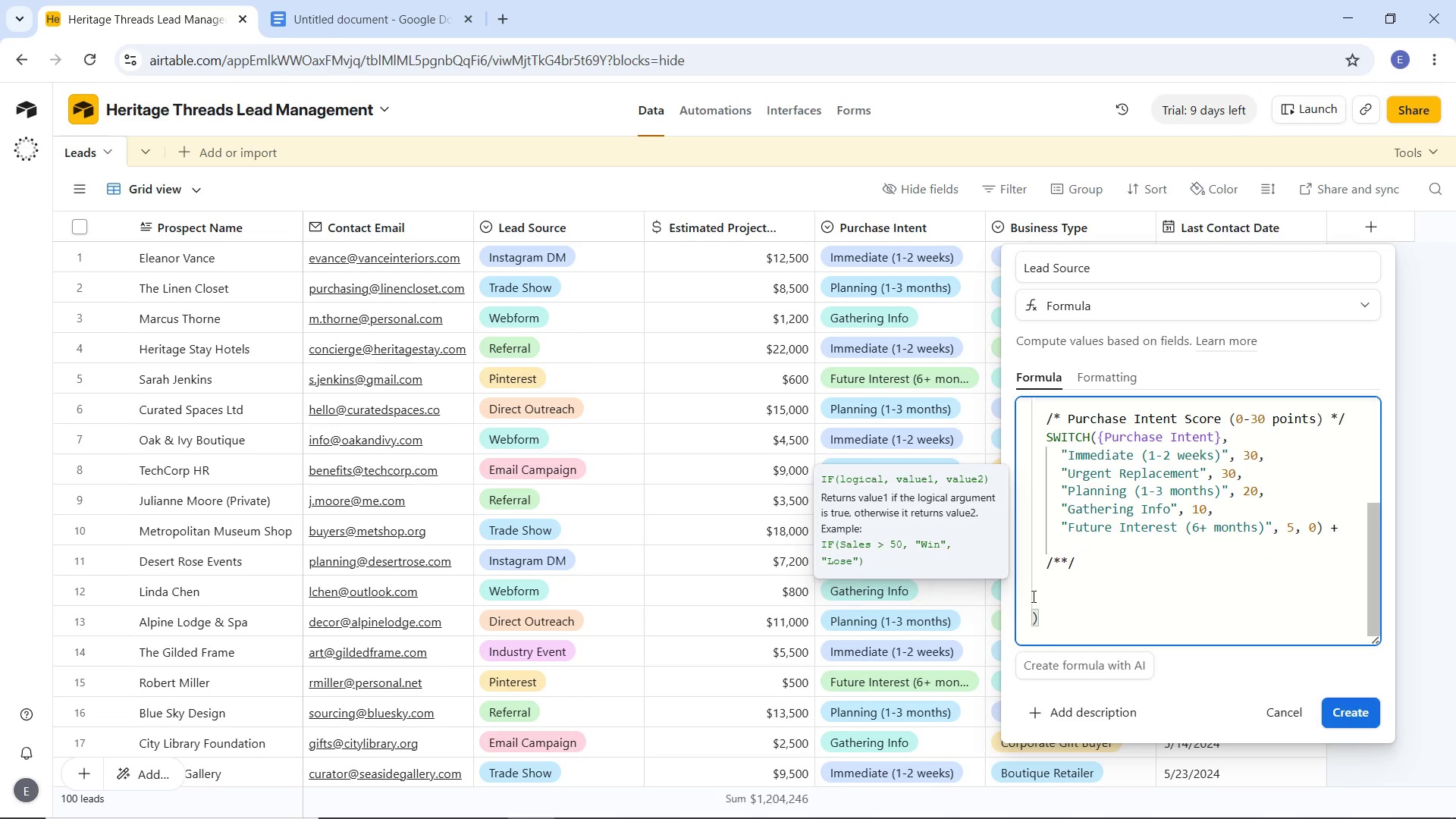 
key(ArrowLeft)
 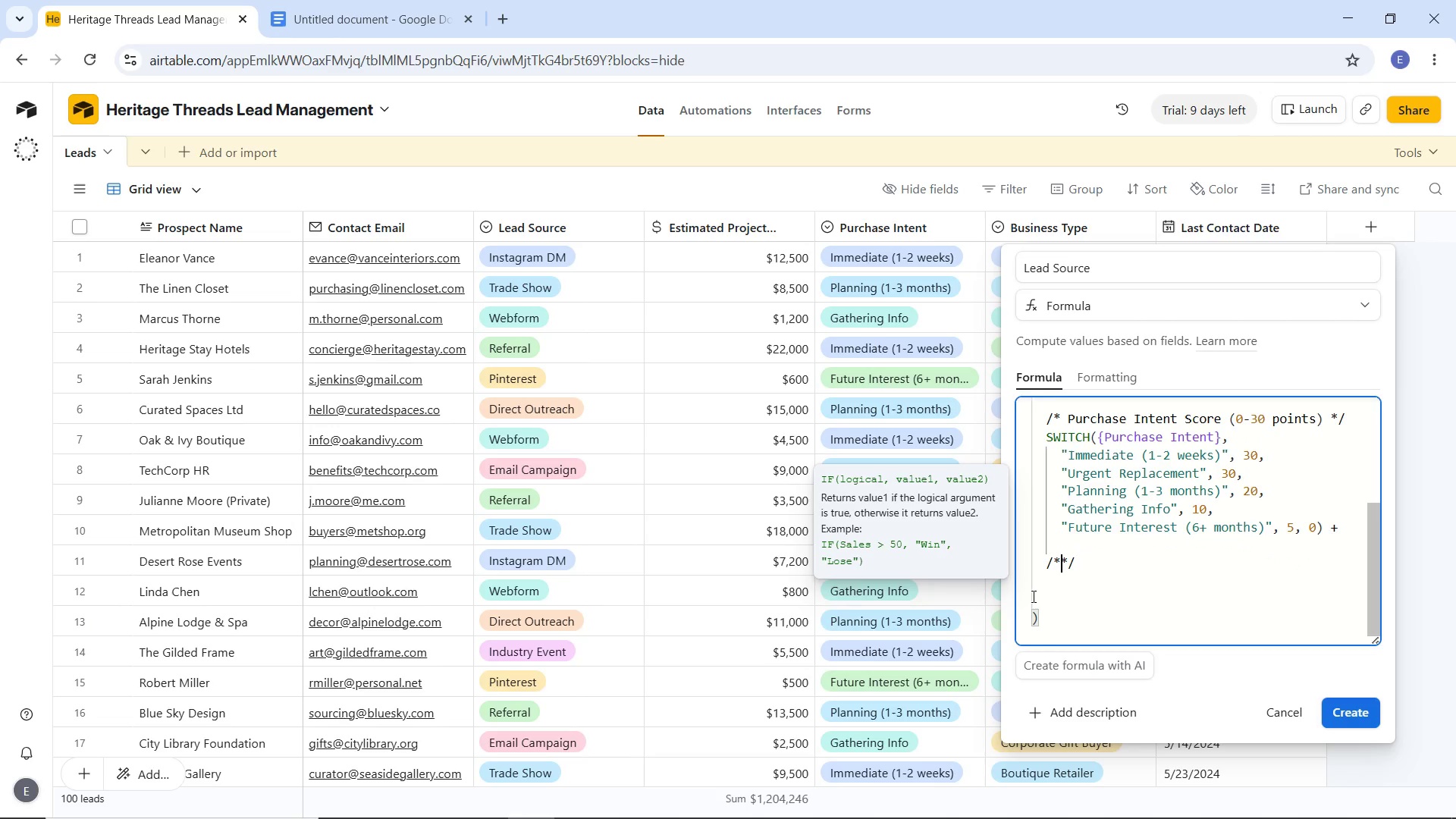 
key(ArrowLeft)
 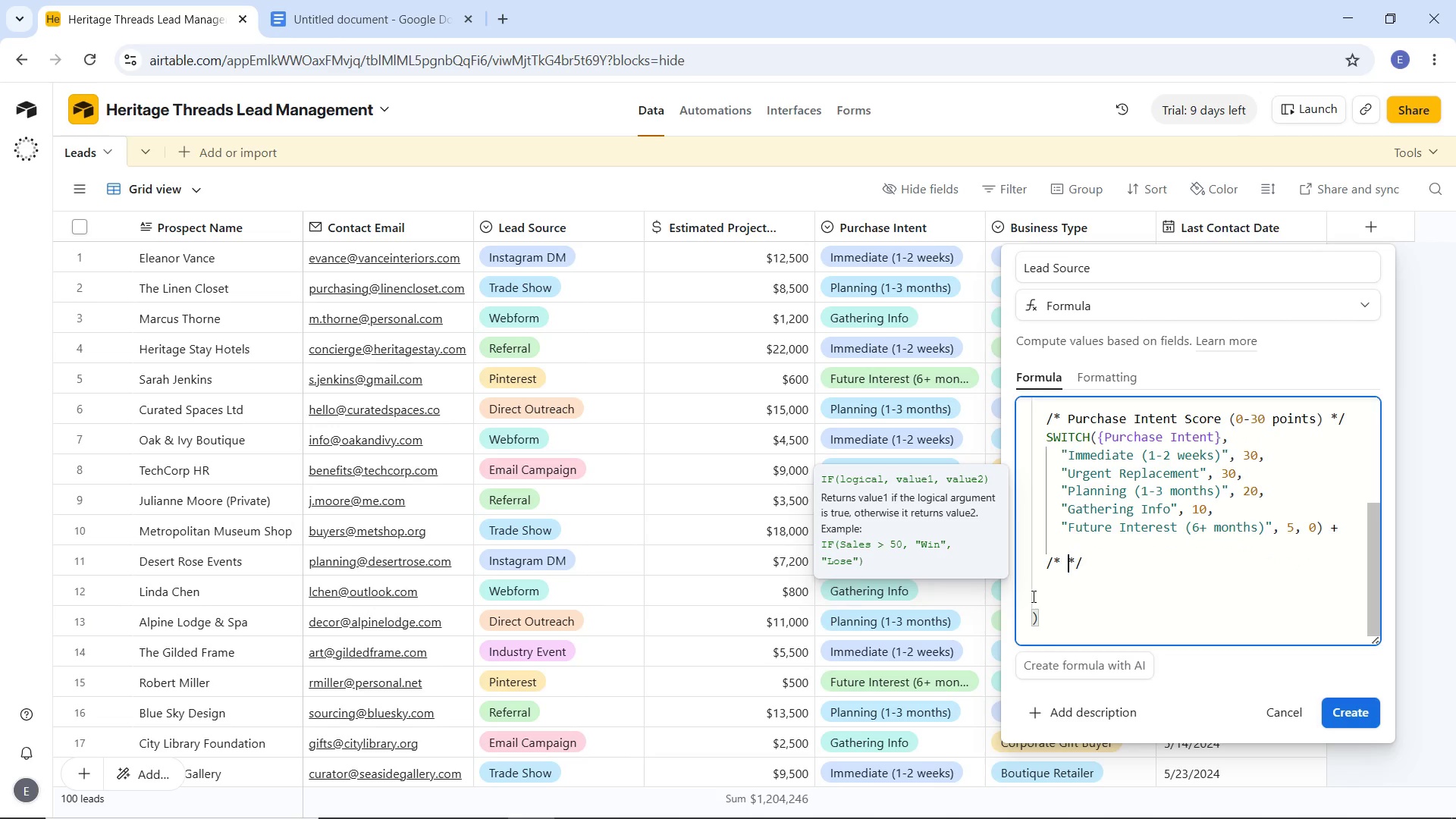 
type( Business Type Score (0-30 points) )
 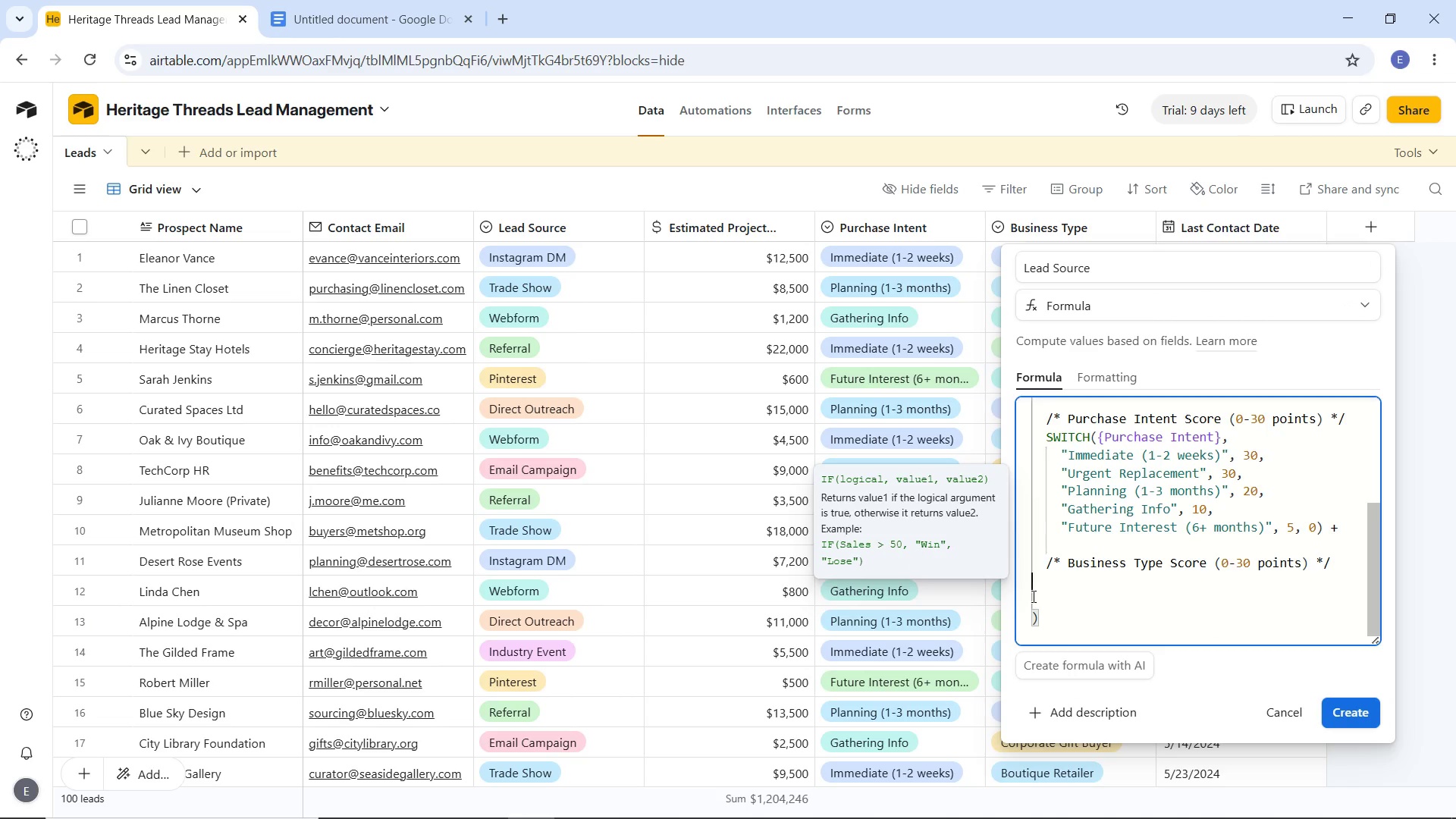 
key(ArrowDown)
 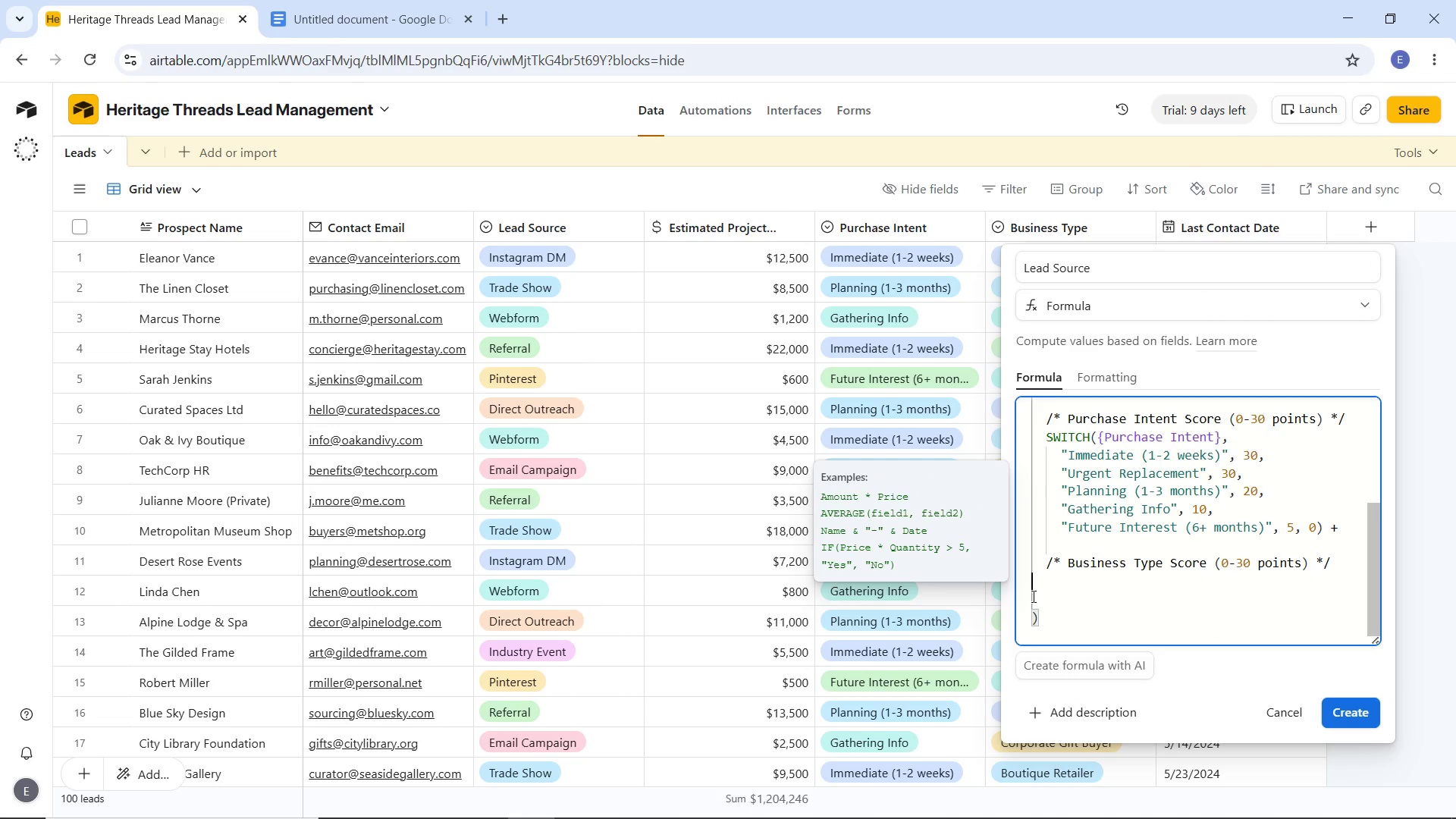 
key(Shift+ShiftLeft)
 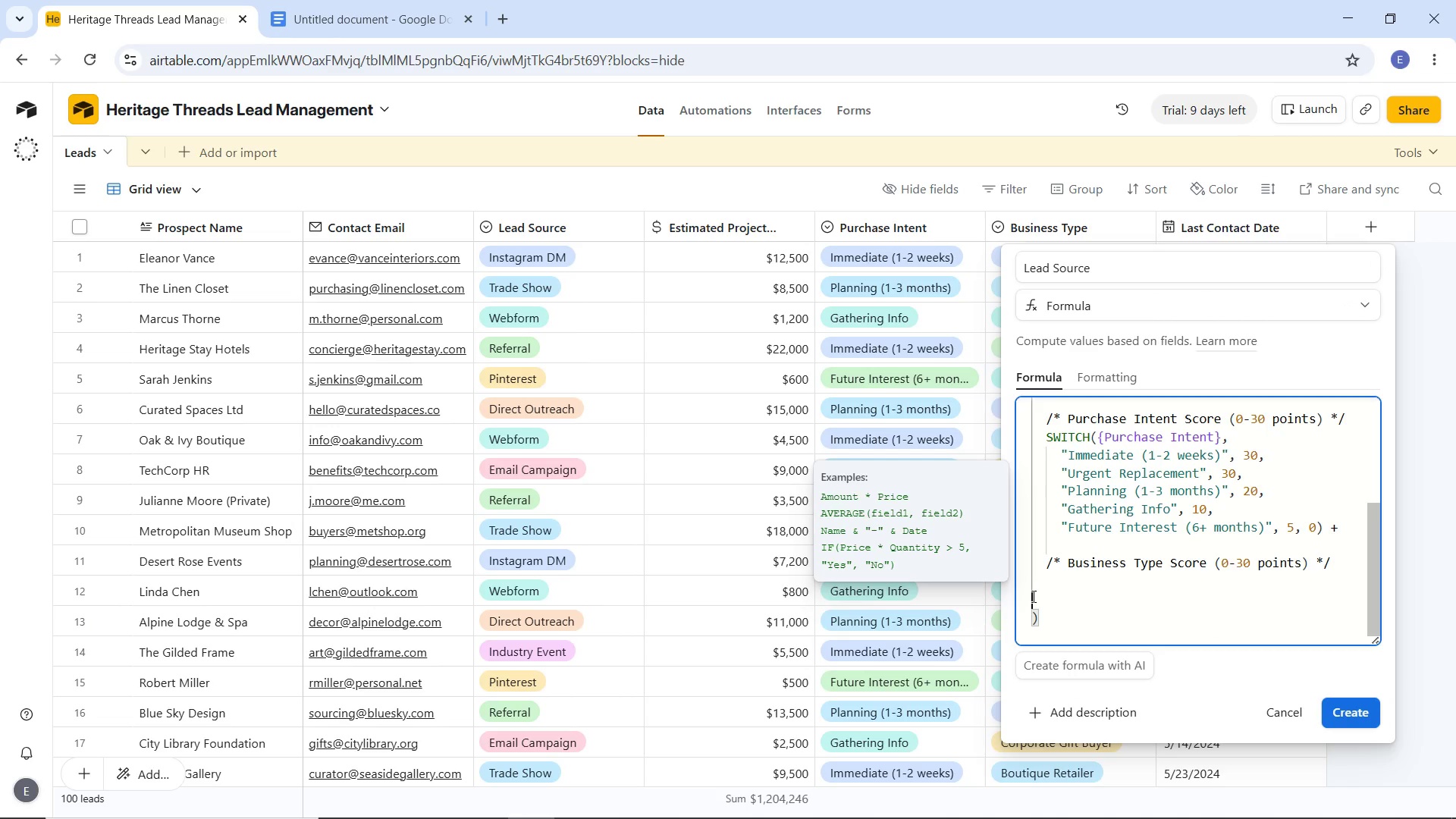 
key(ArrowDown)
 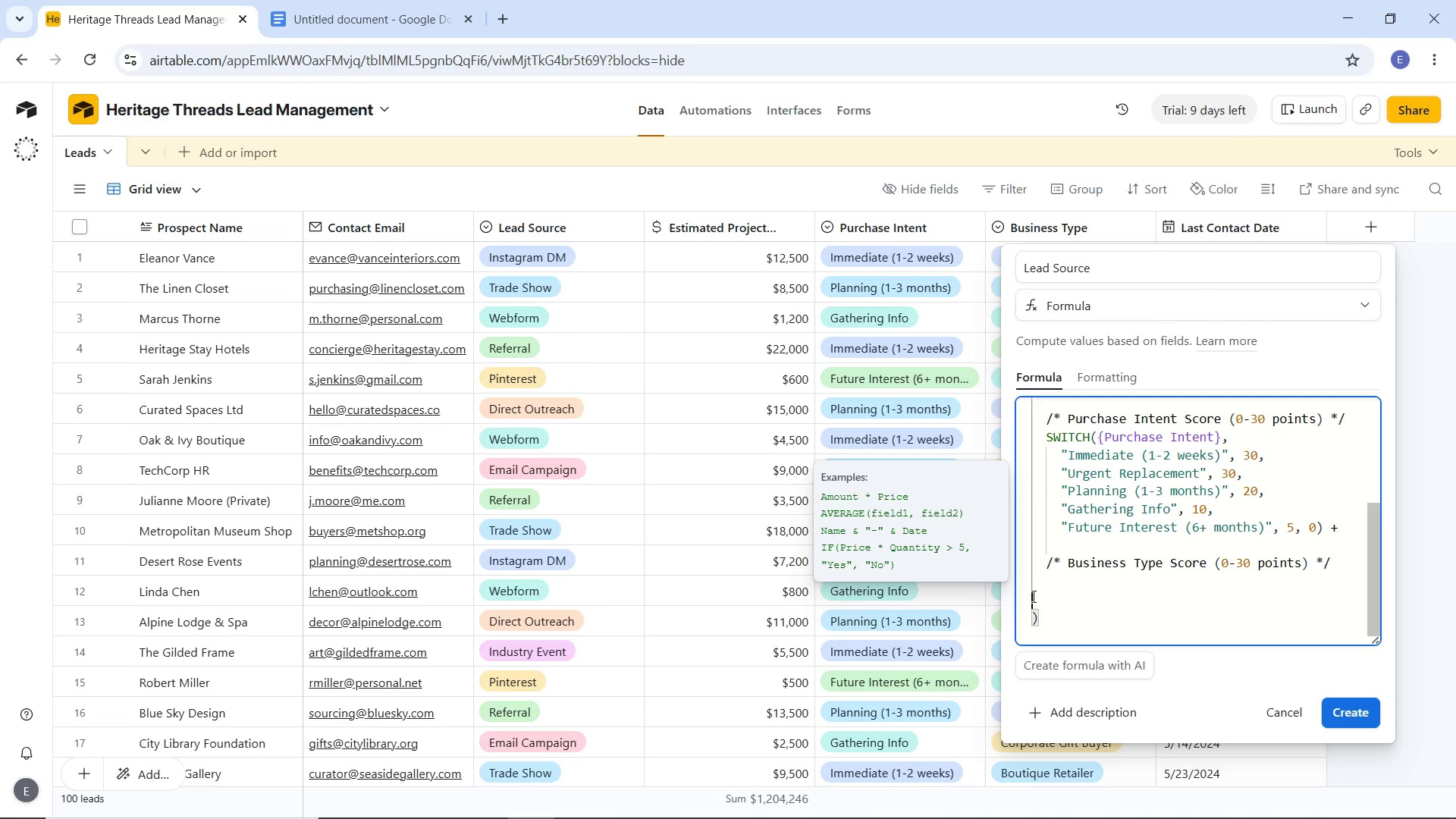 
key(ArrowUp)
 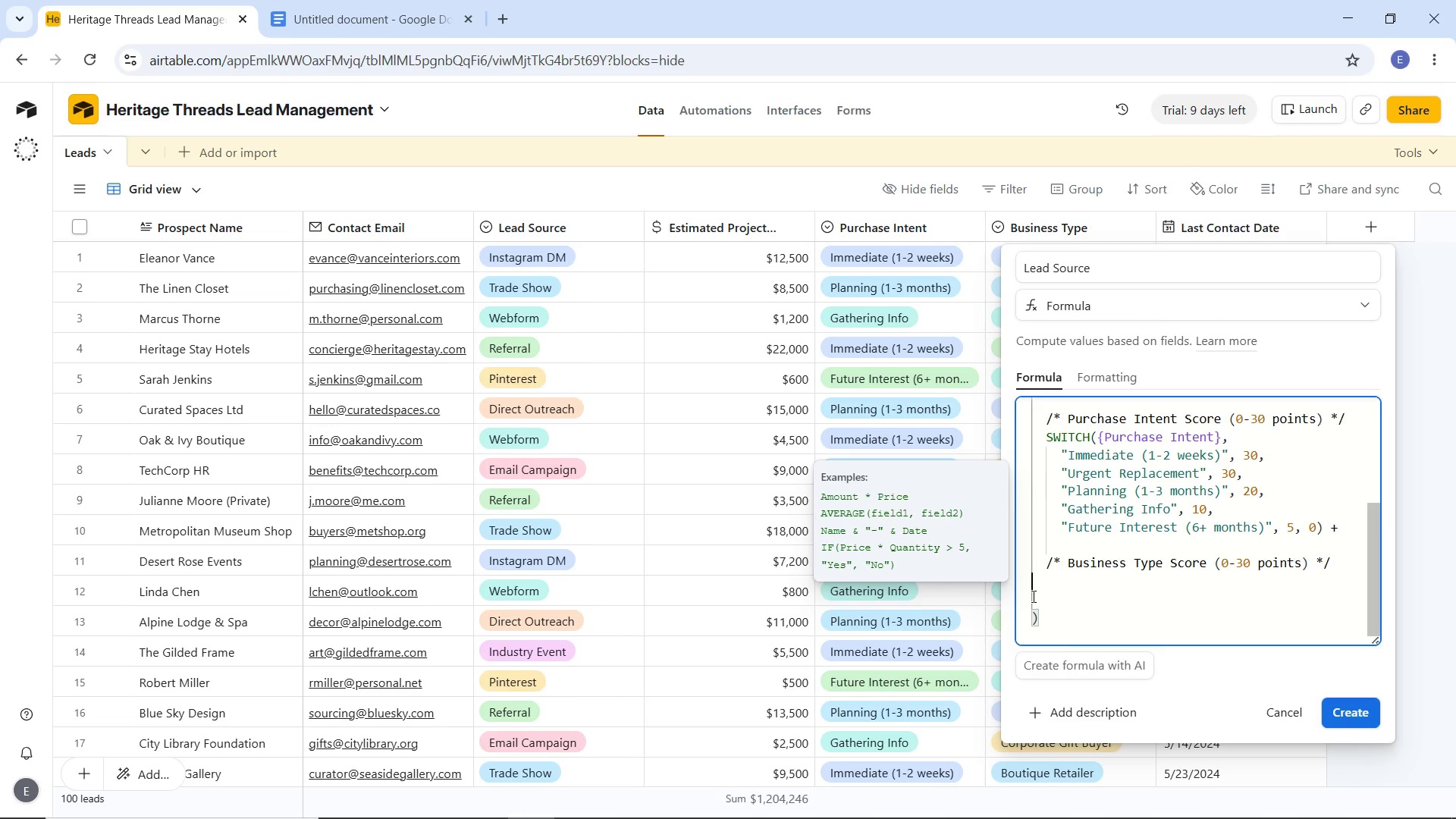 
wait(110.06)
 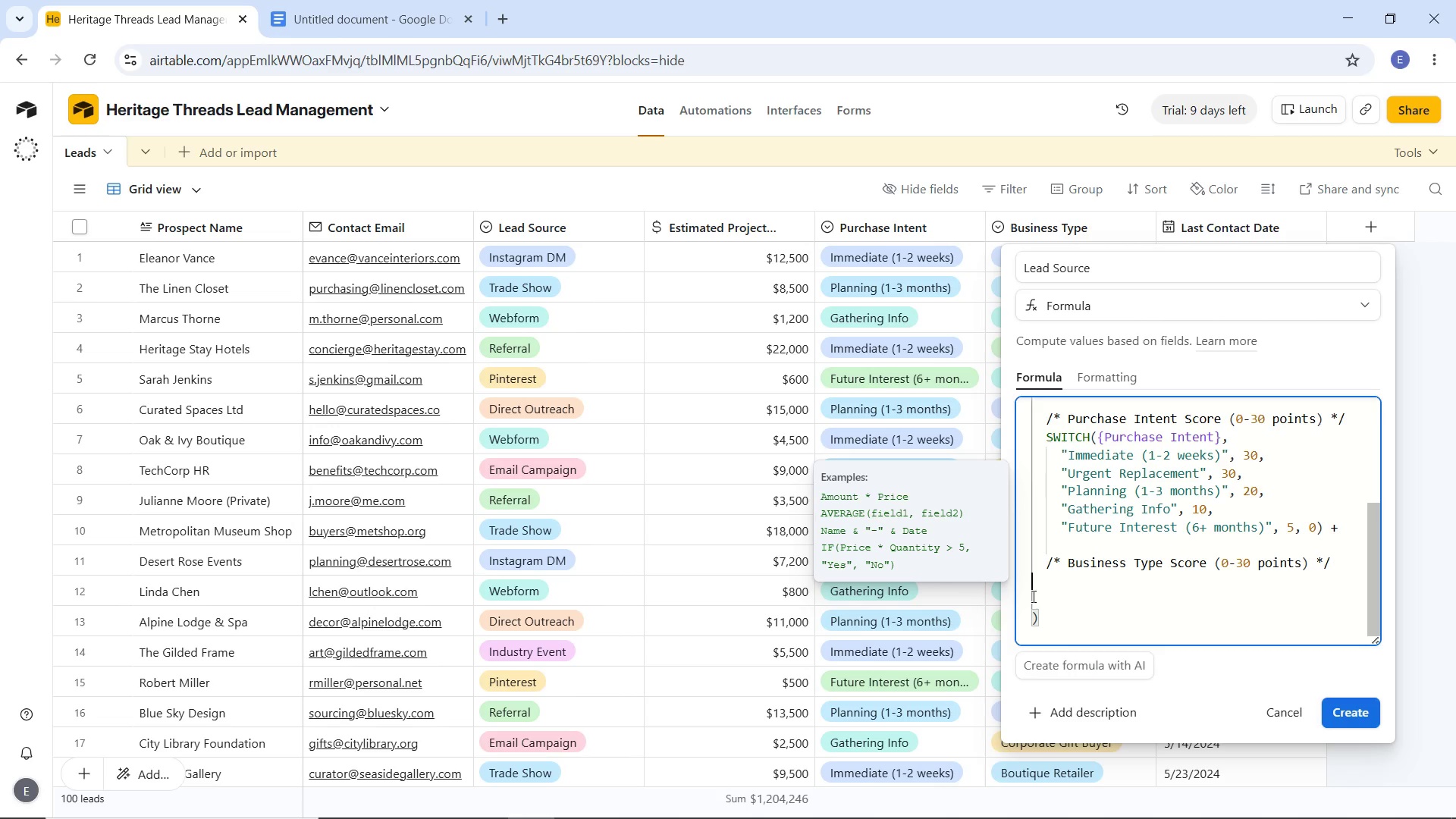 
key(Tab)
type(SWITCH)
 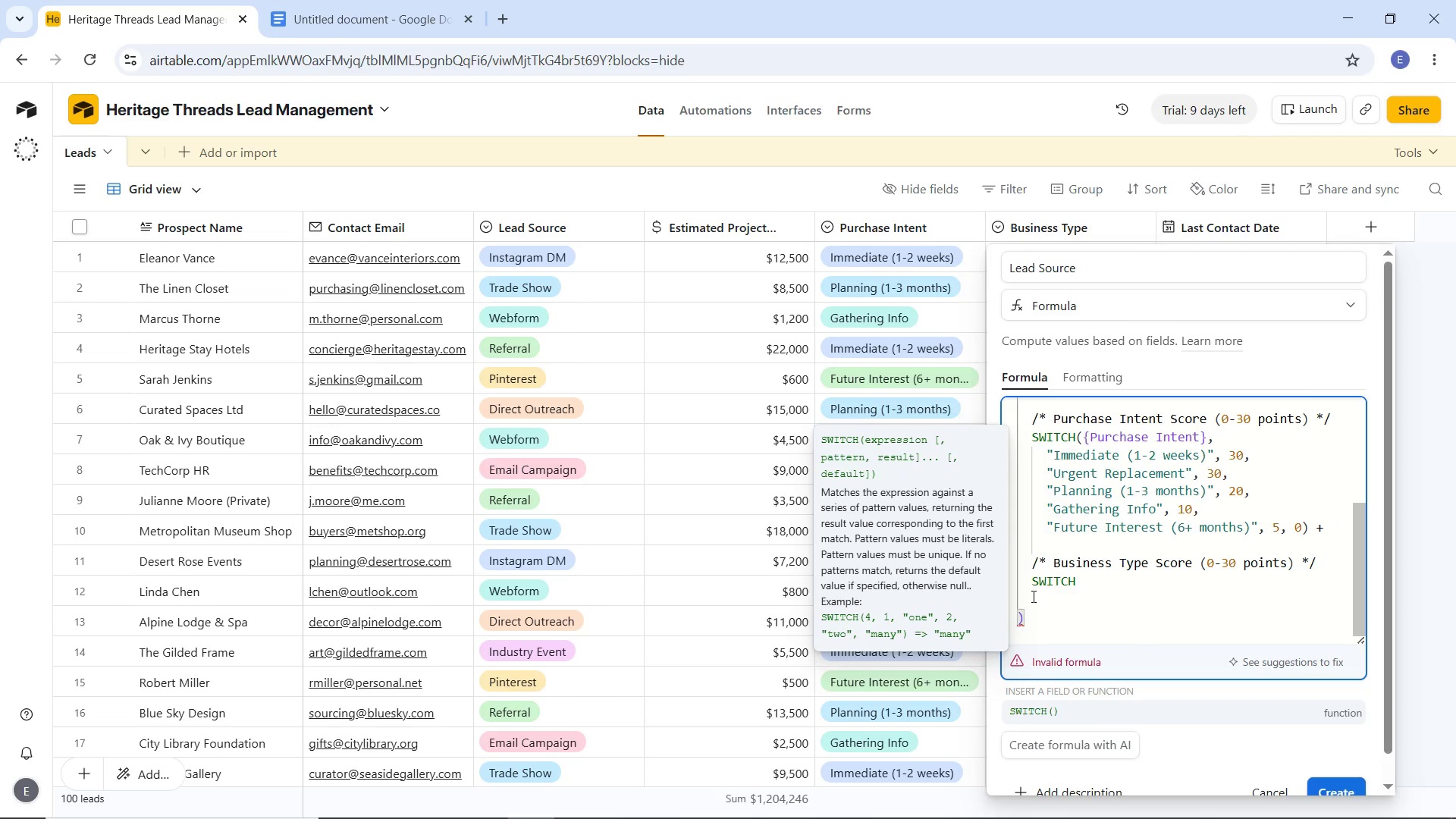 
wait(6.28)
 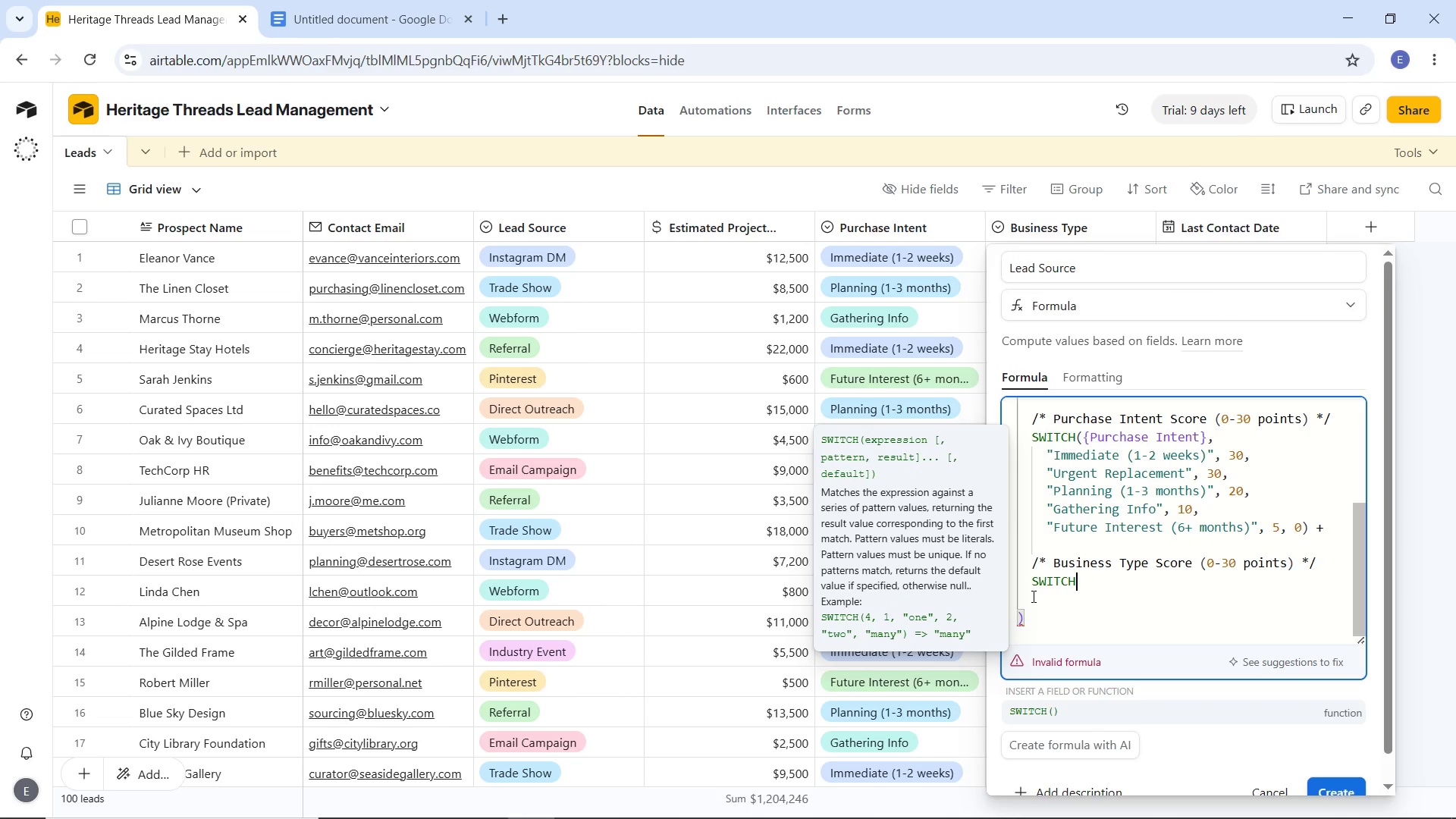 
key(Shift+ShiftLeft)
 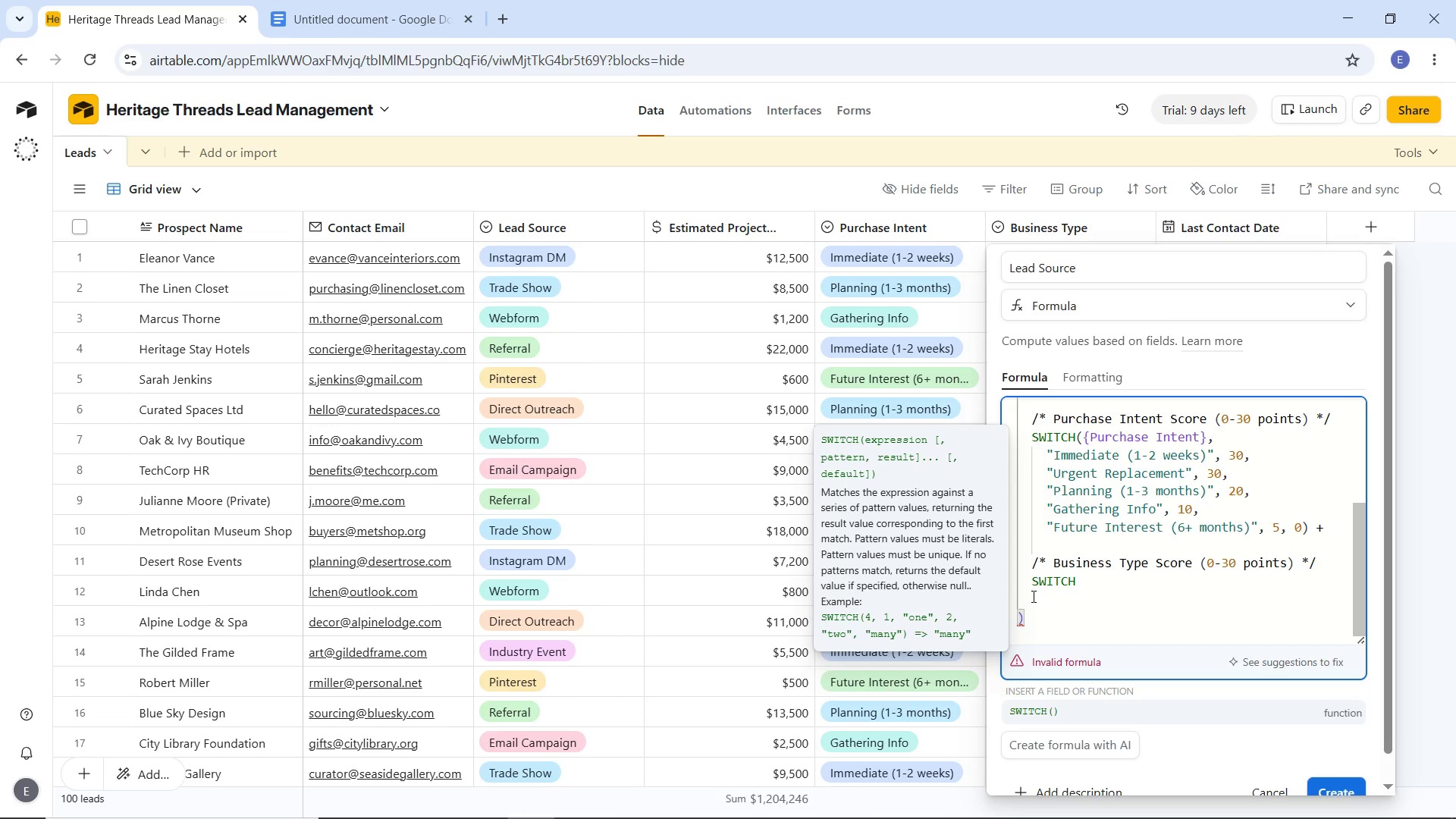 
key(Shift+9)
 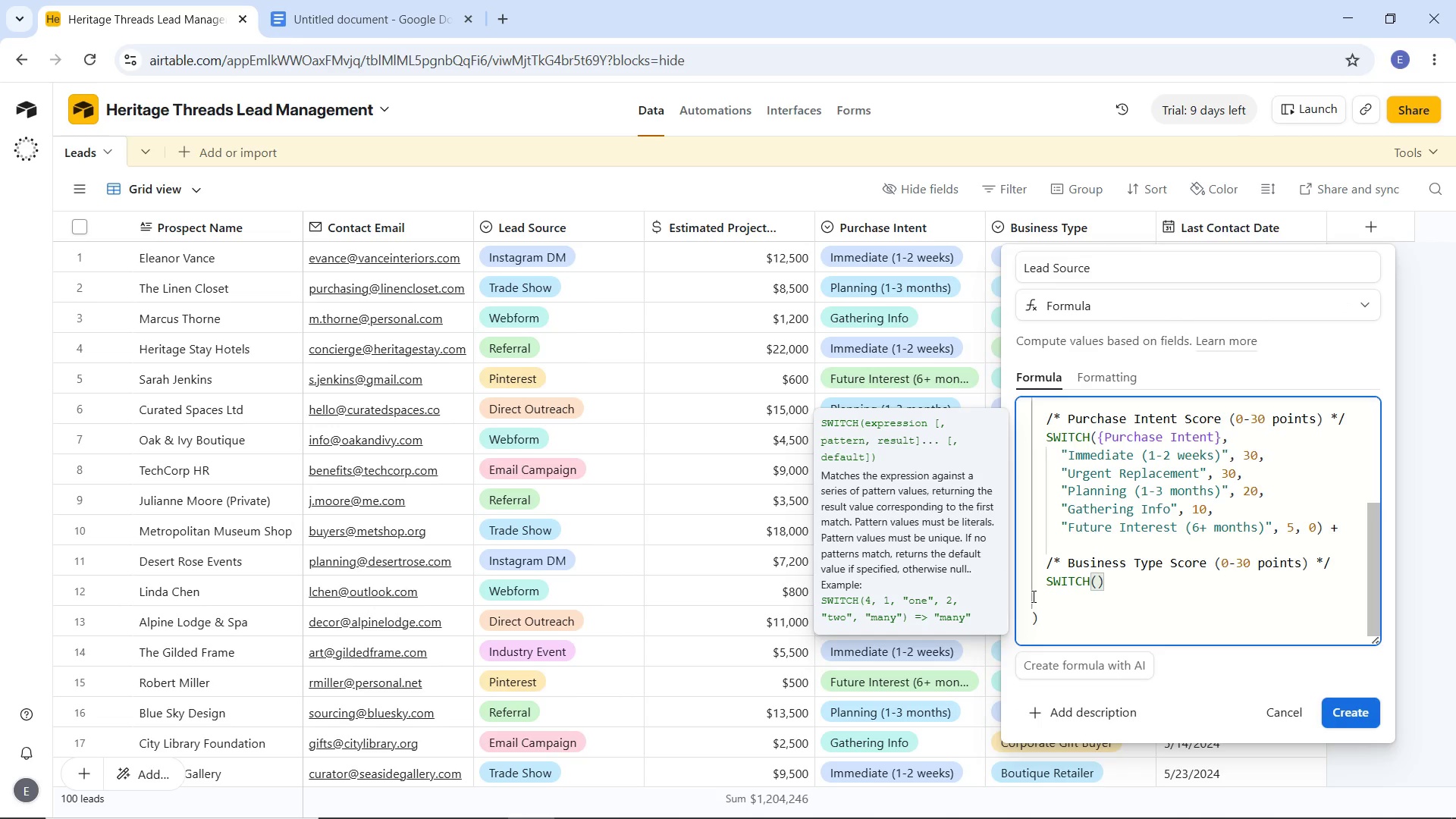 
key(Shift+BracketLeft)
 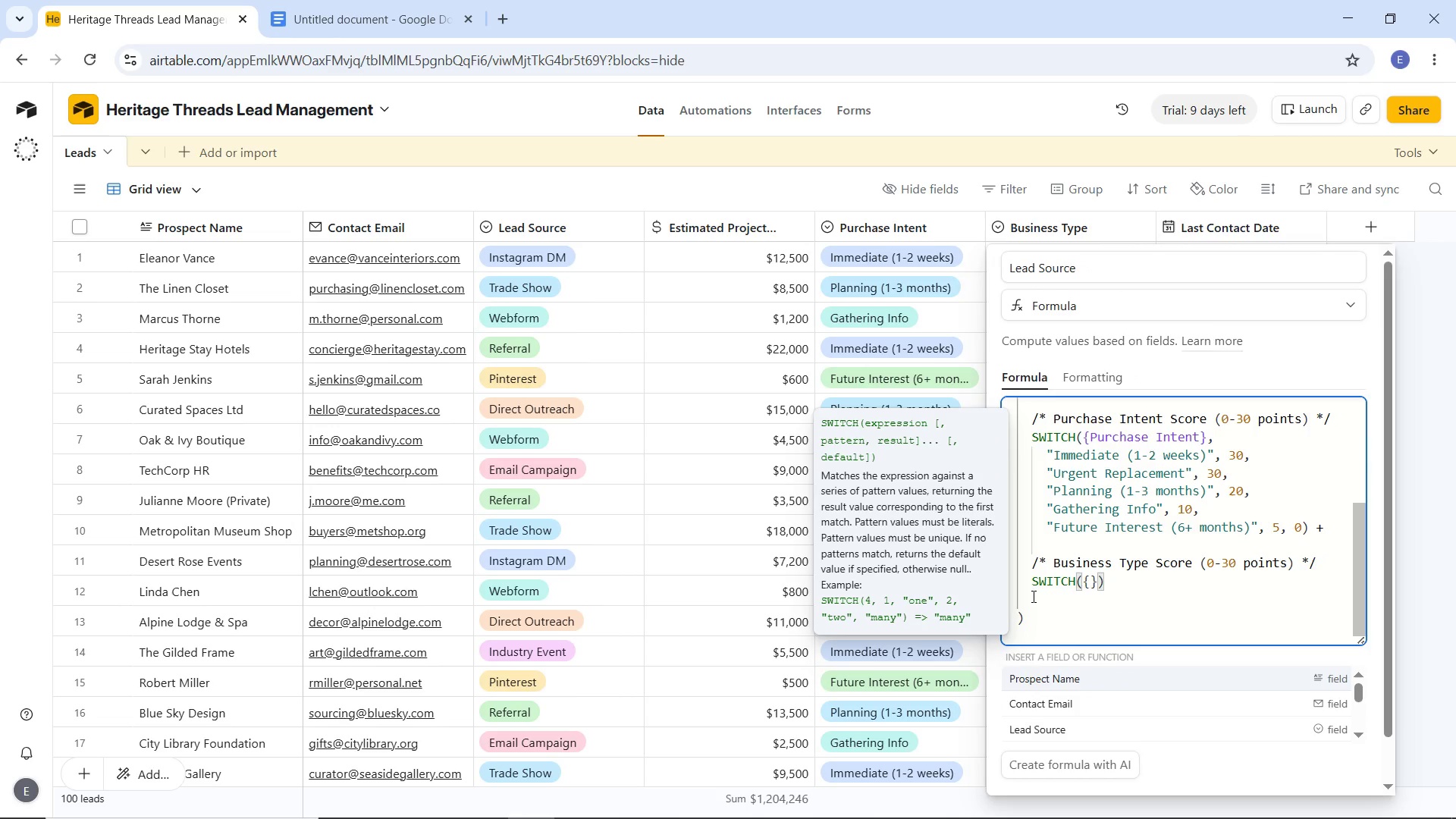 
key(Shift+B)
 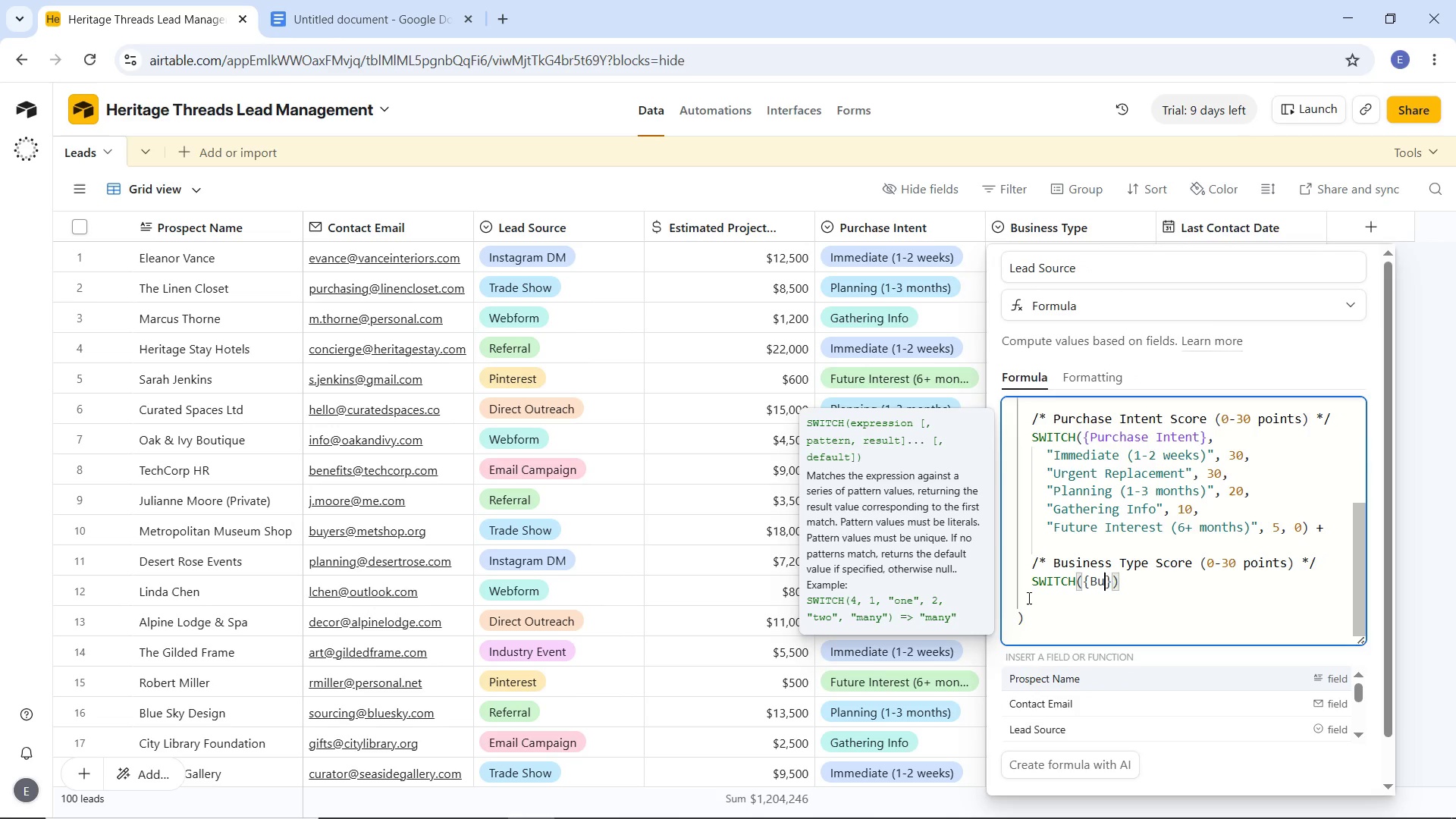 
type(usiness Type)
 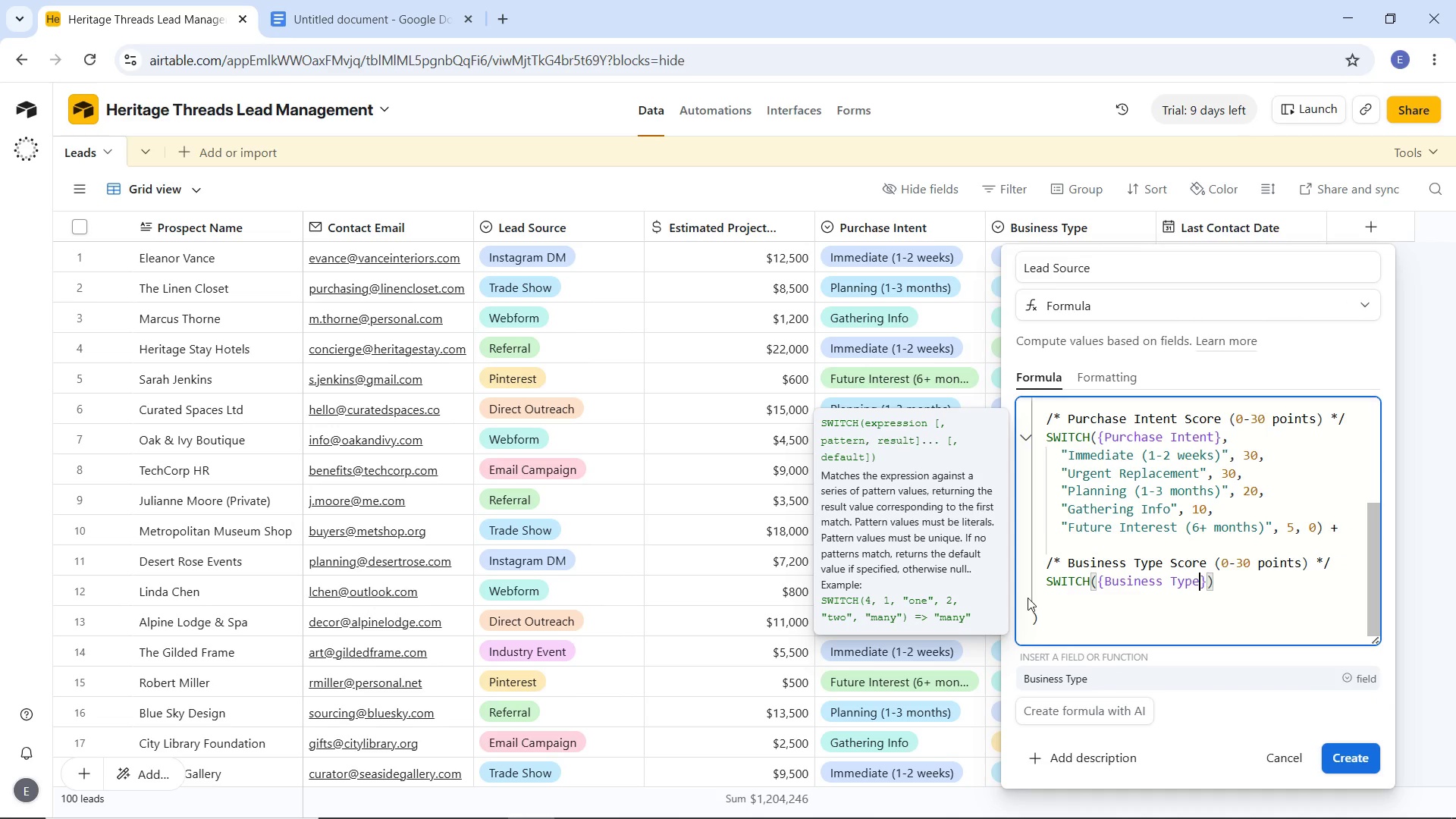 
key(ArrowRight)
 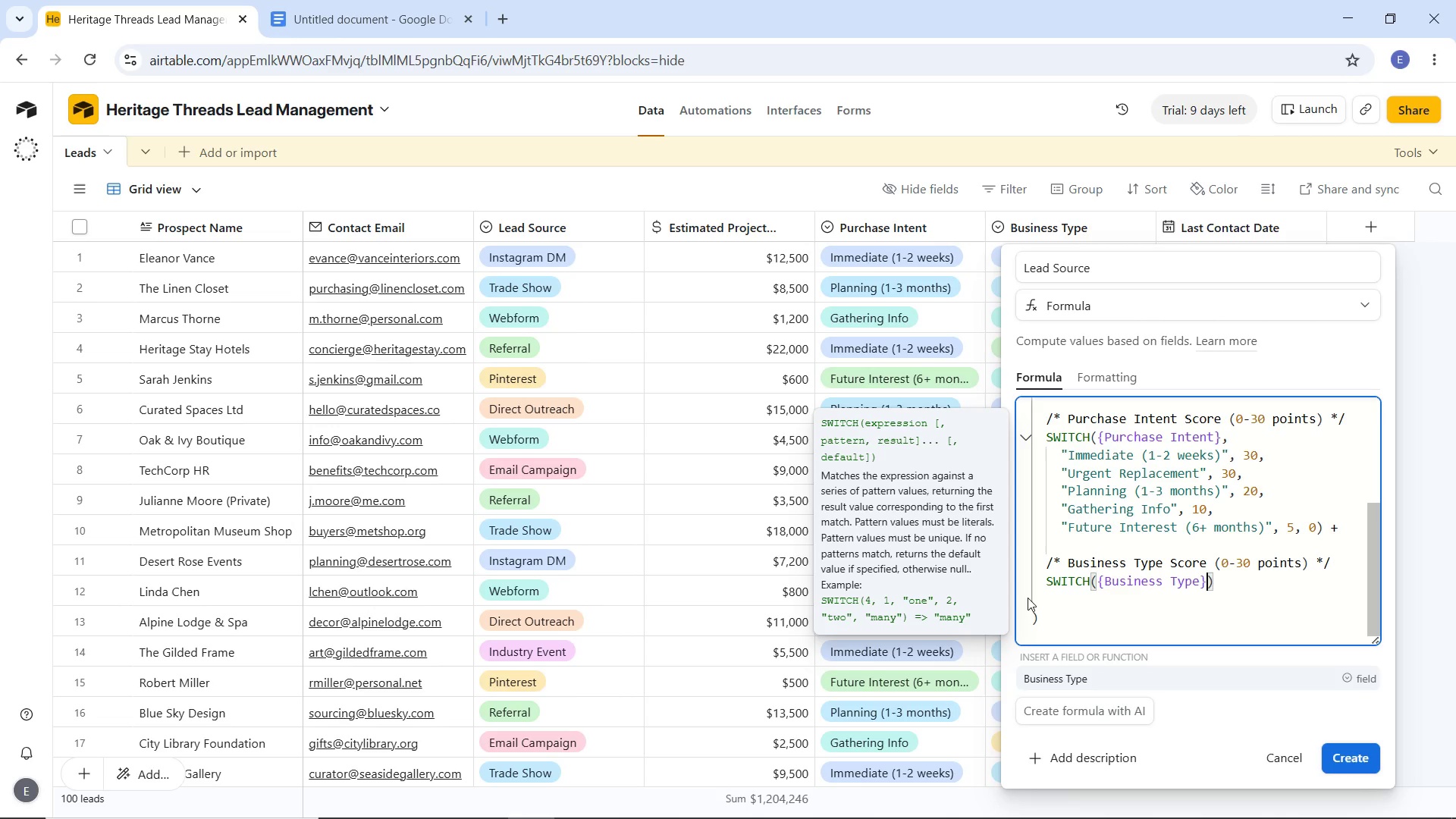 
key(Comma)
 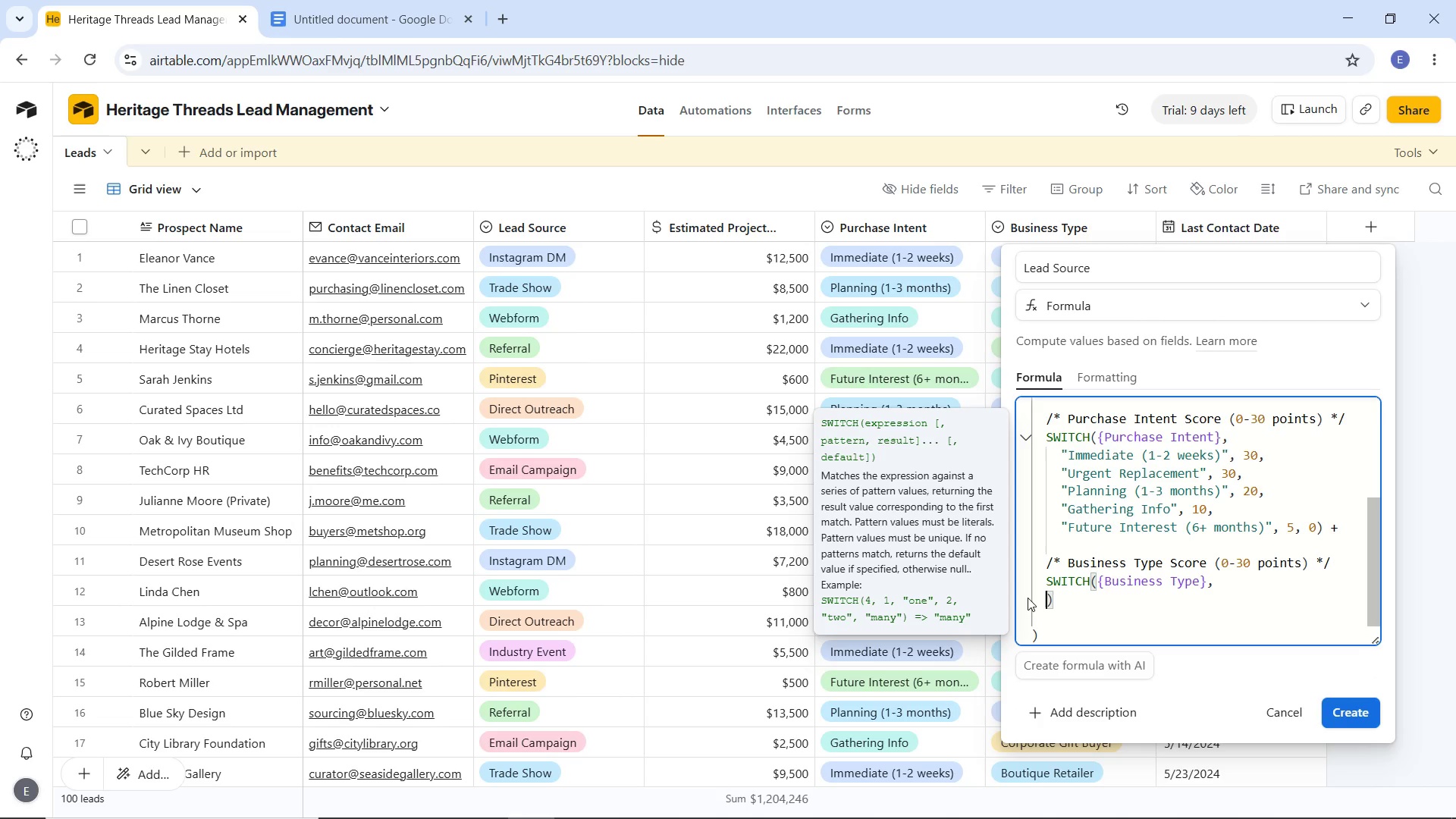 
key(Enter)
 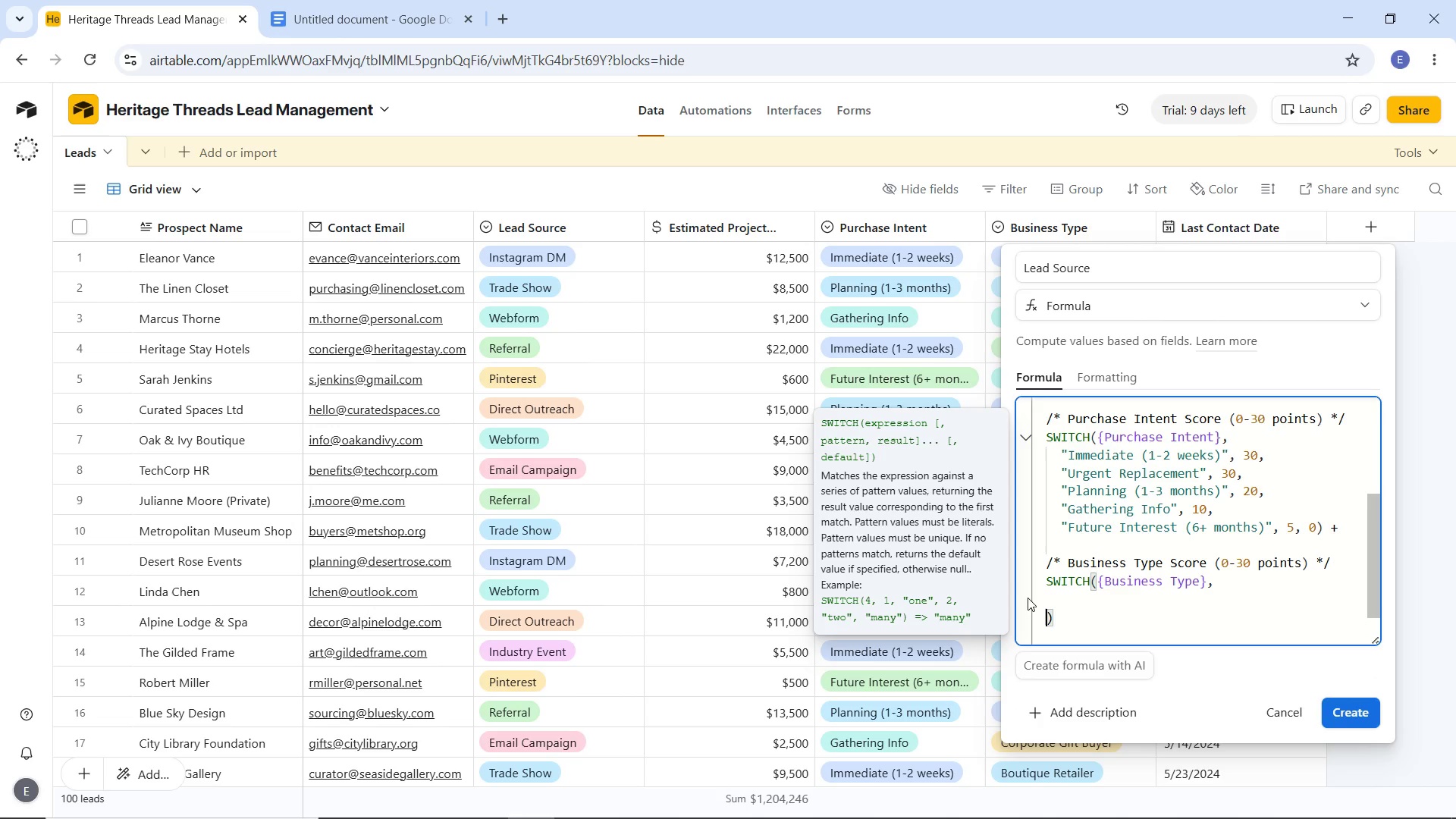 
key(Enter)
 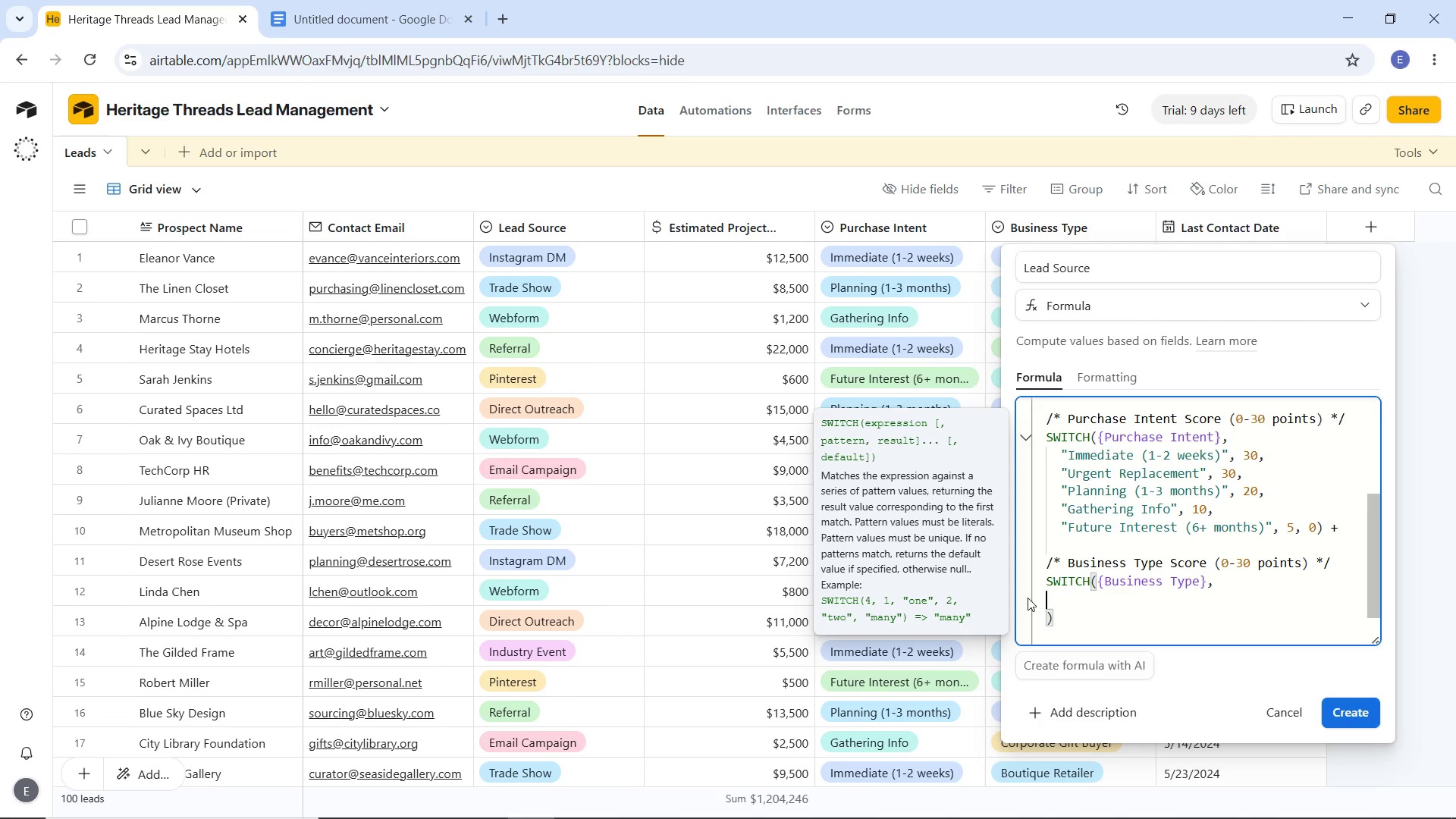 
key(ArrowUp)
 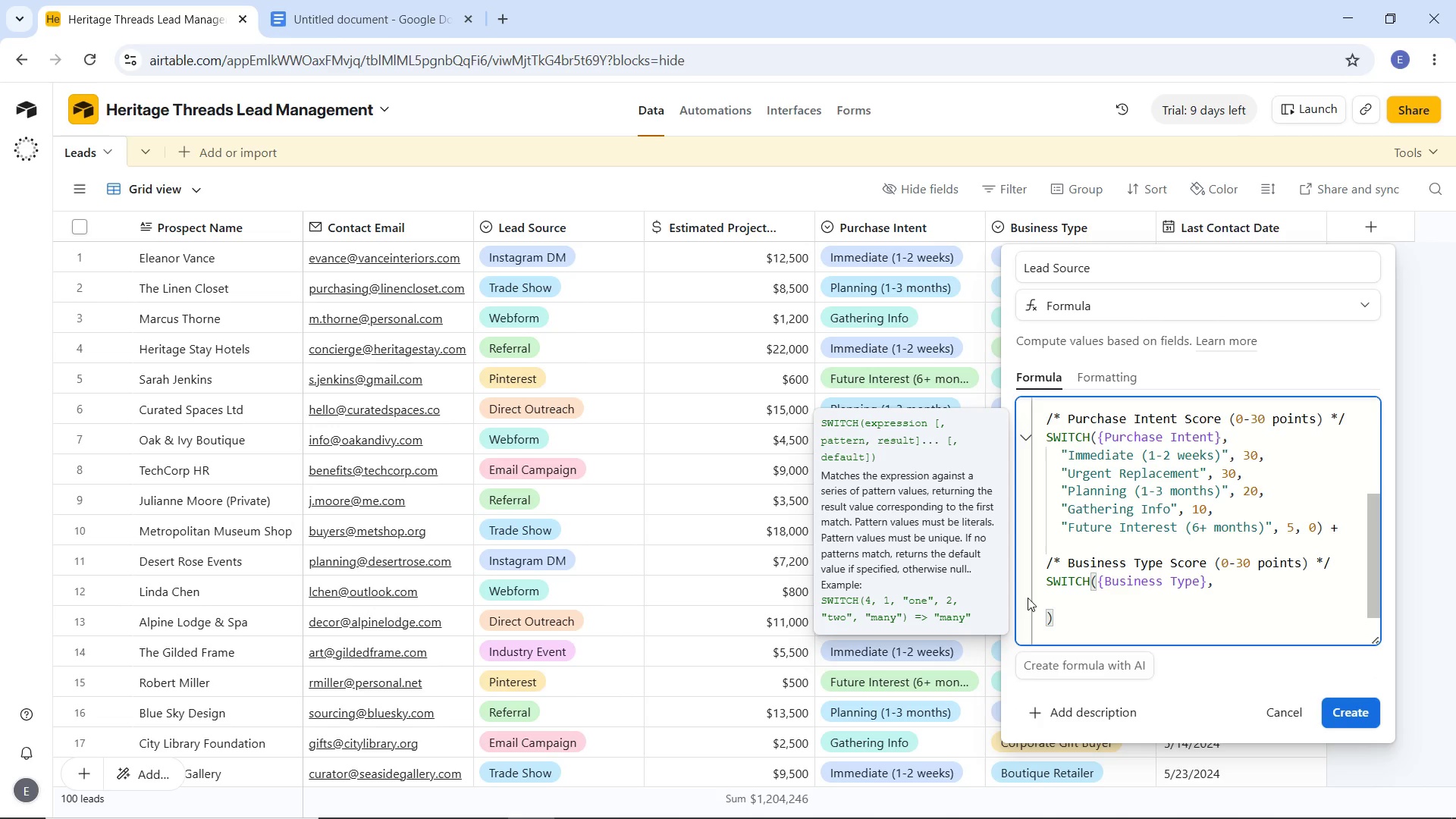 
key(Shift+Quote)
 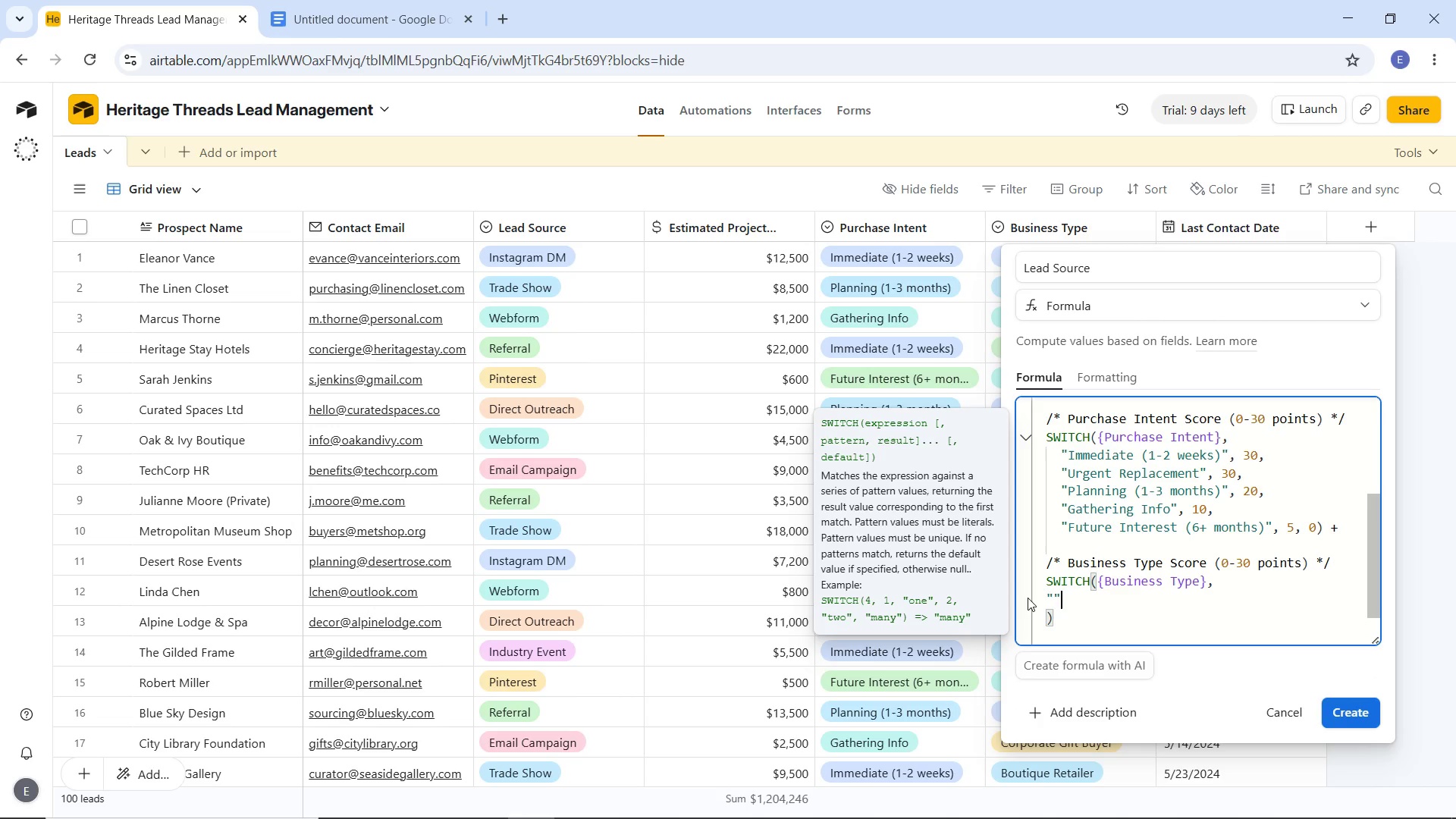 
key(Shift+Quote)
 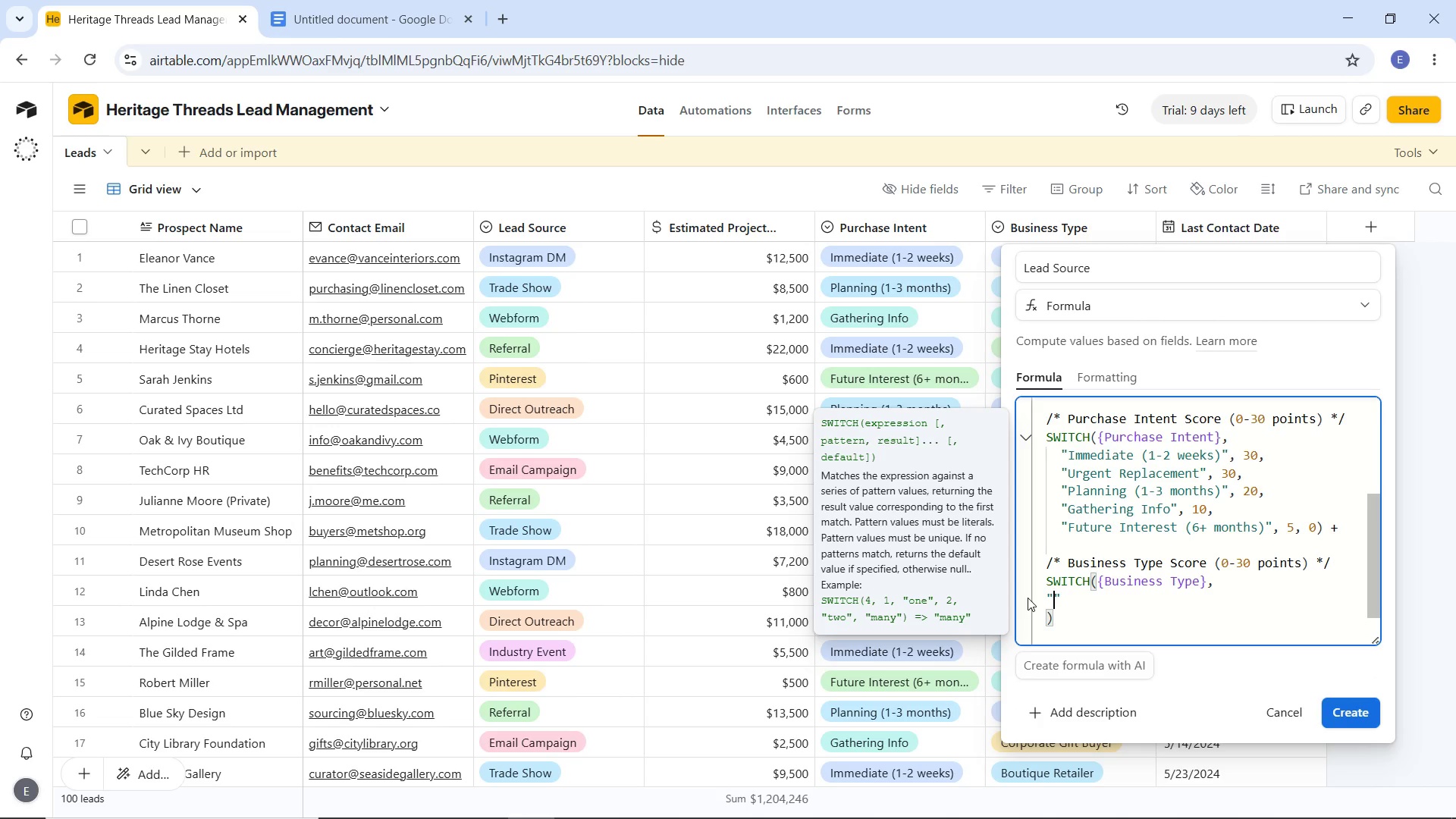 
key(ArrowLeft)
 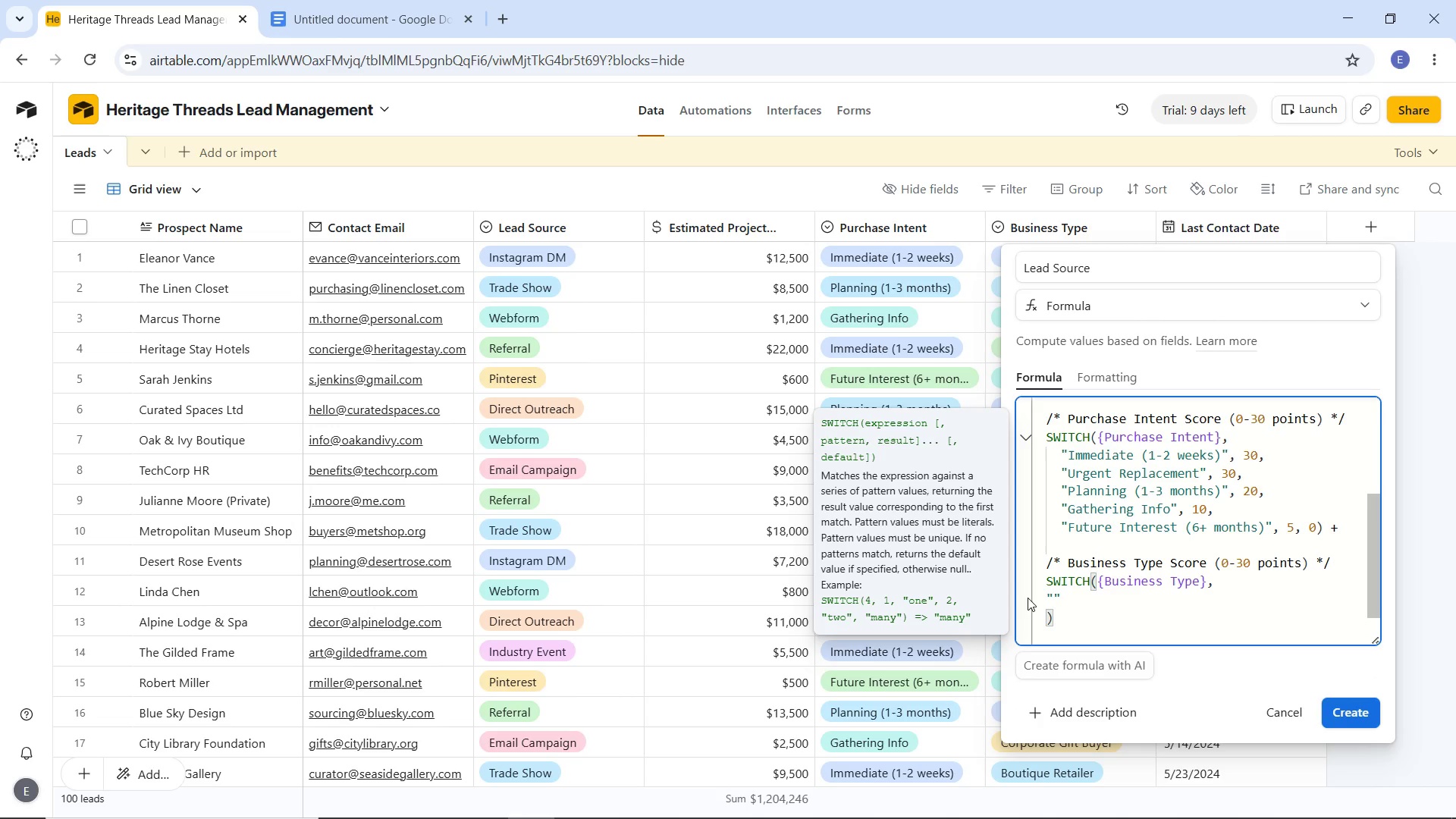 
type(Hospitaliy)
key(Backspace)
type(ty Group)
 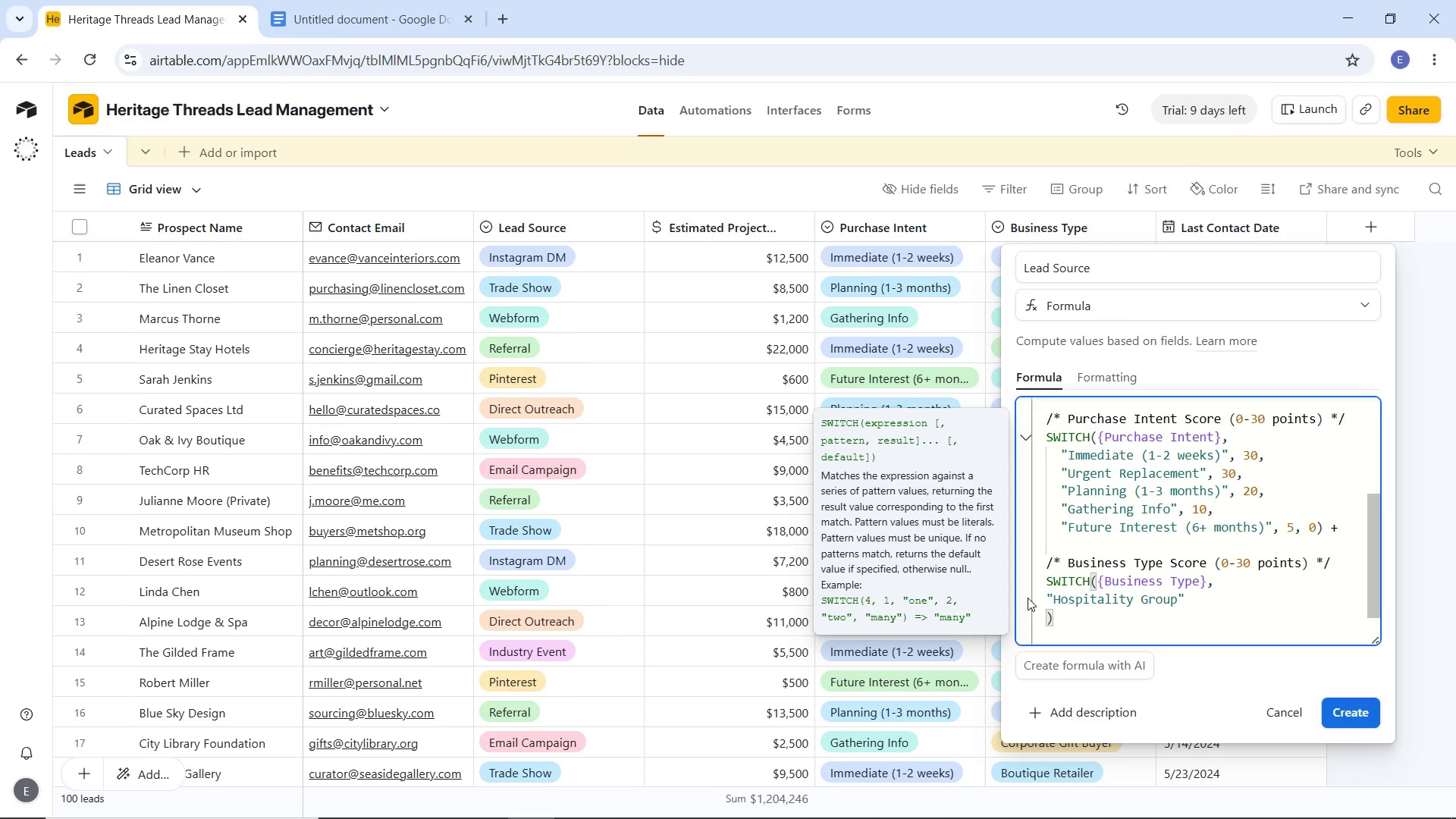 
key(ArrowRight)
 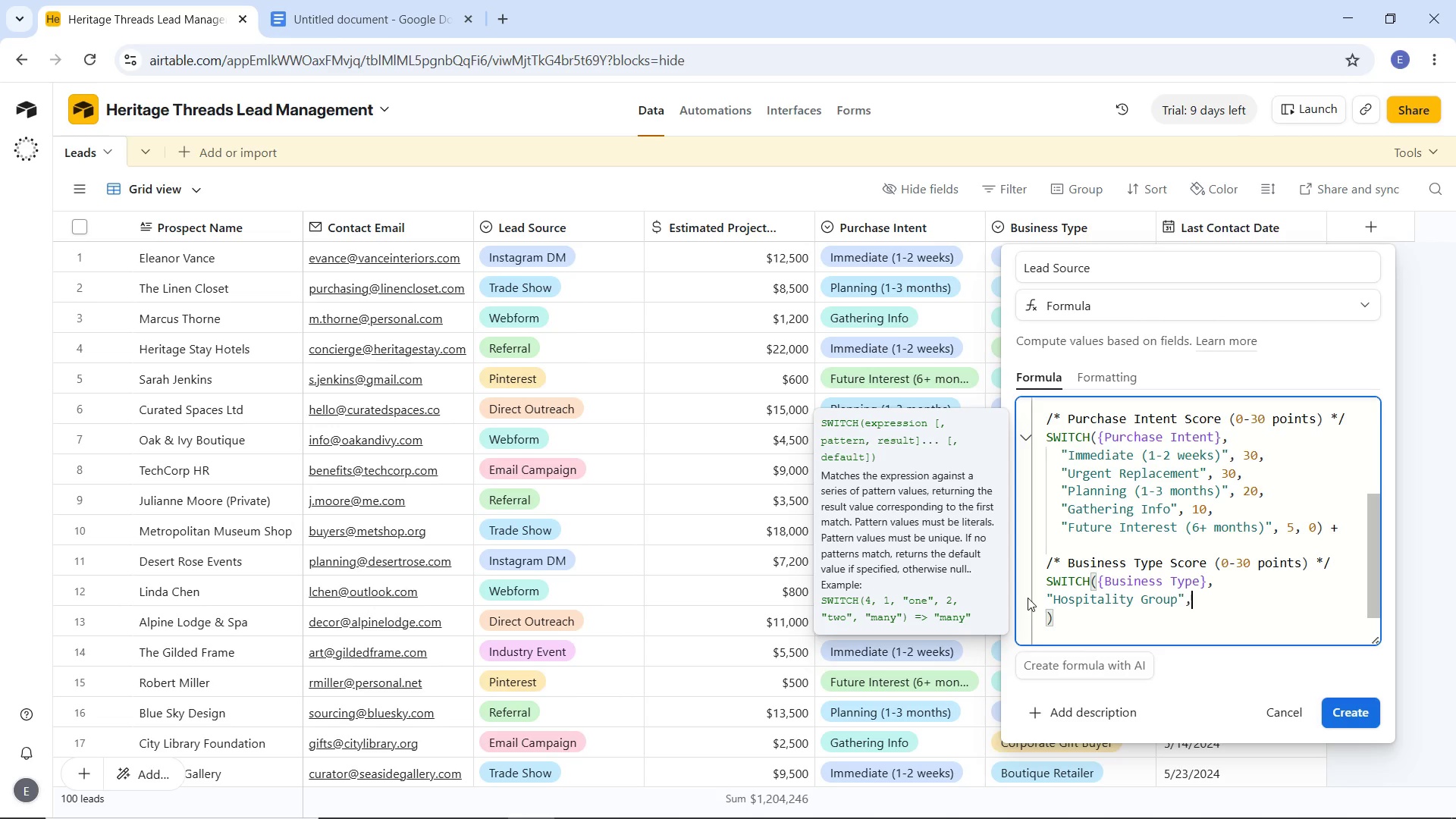 
type(, 30,)
 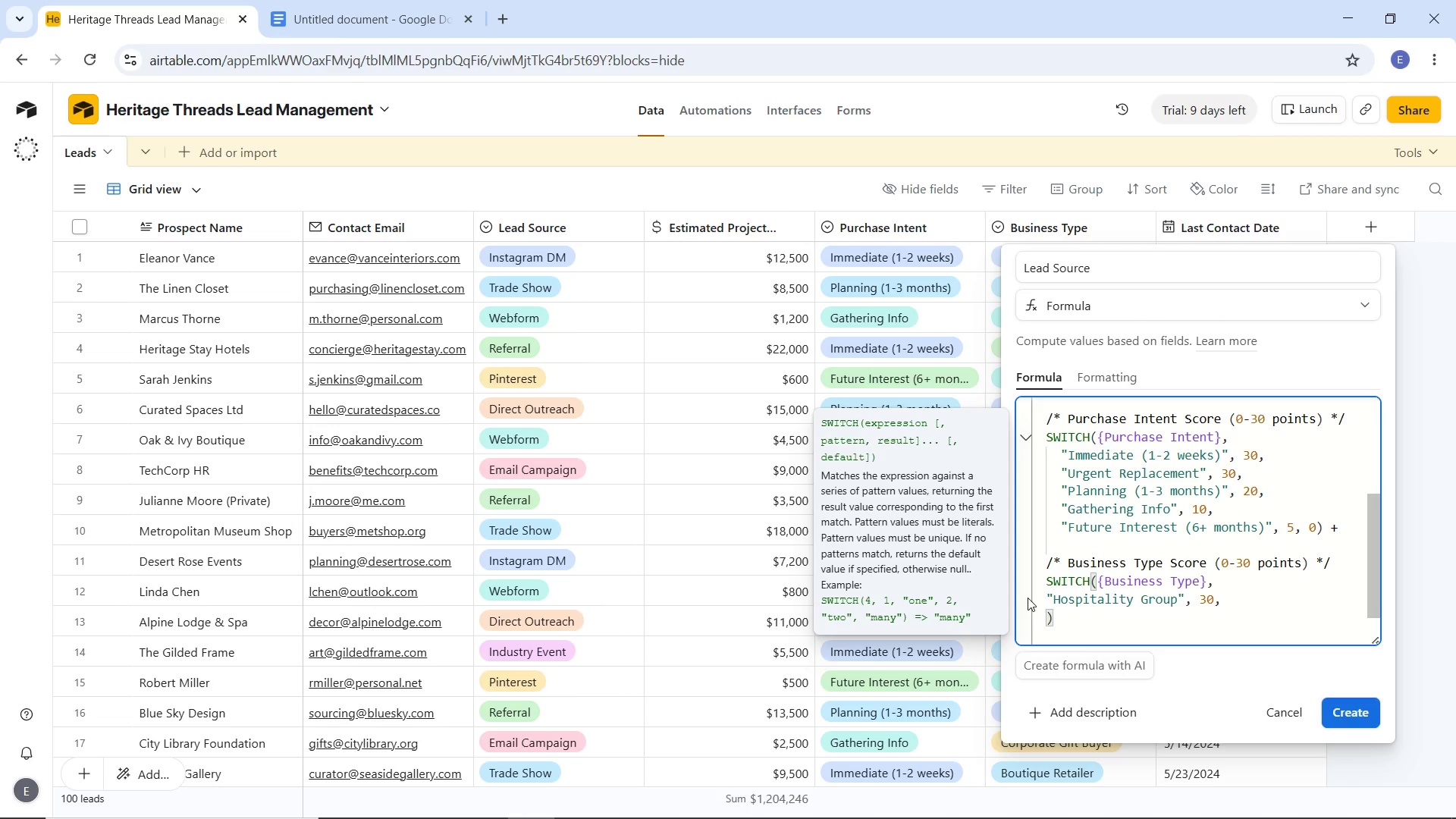 
key(Enter)
 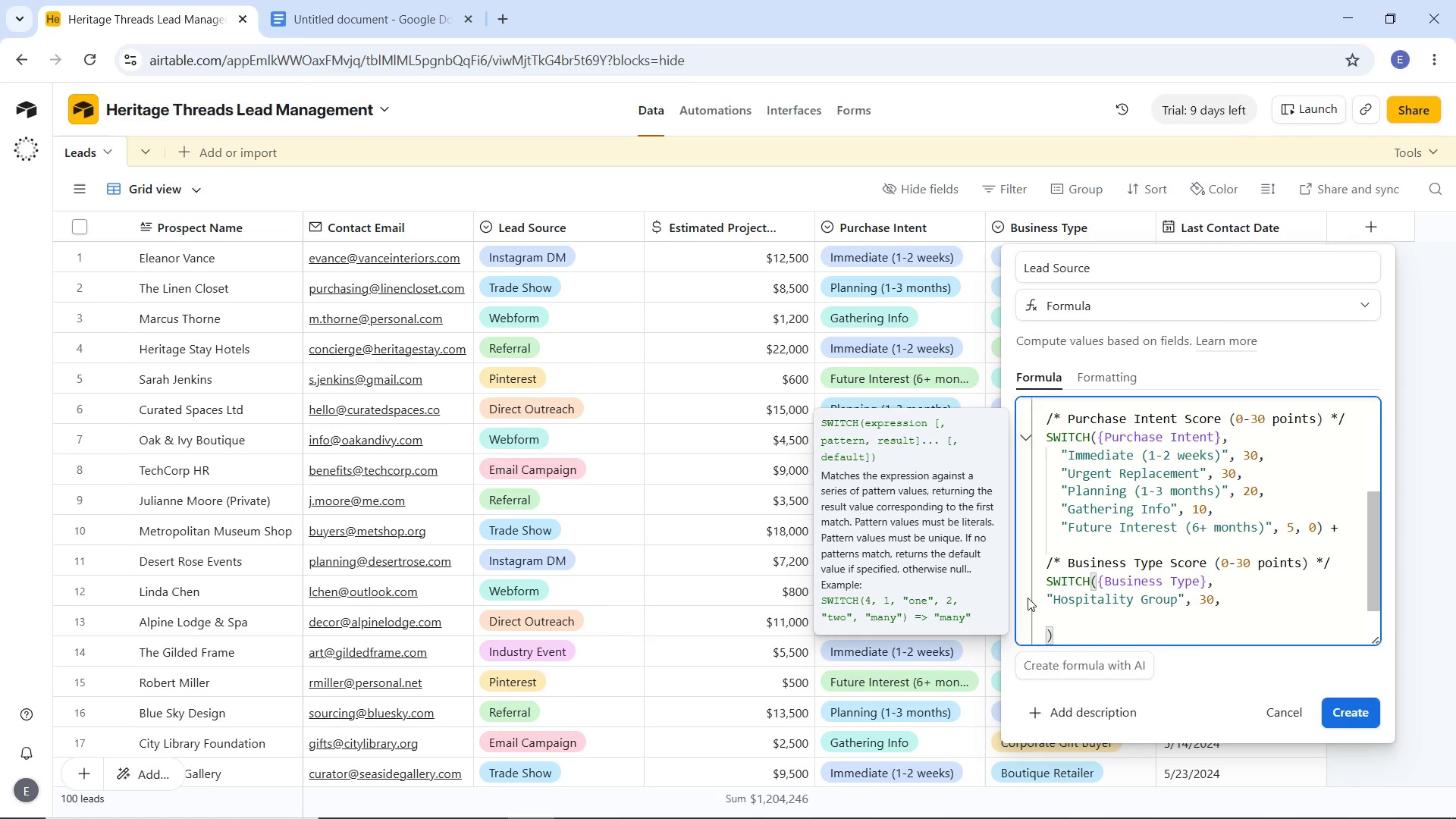 
key(Shift+Quote)
 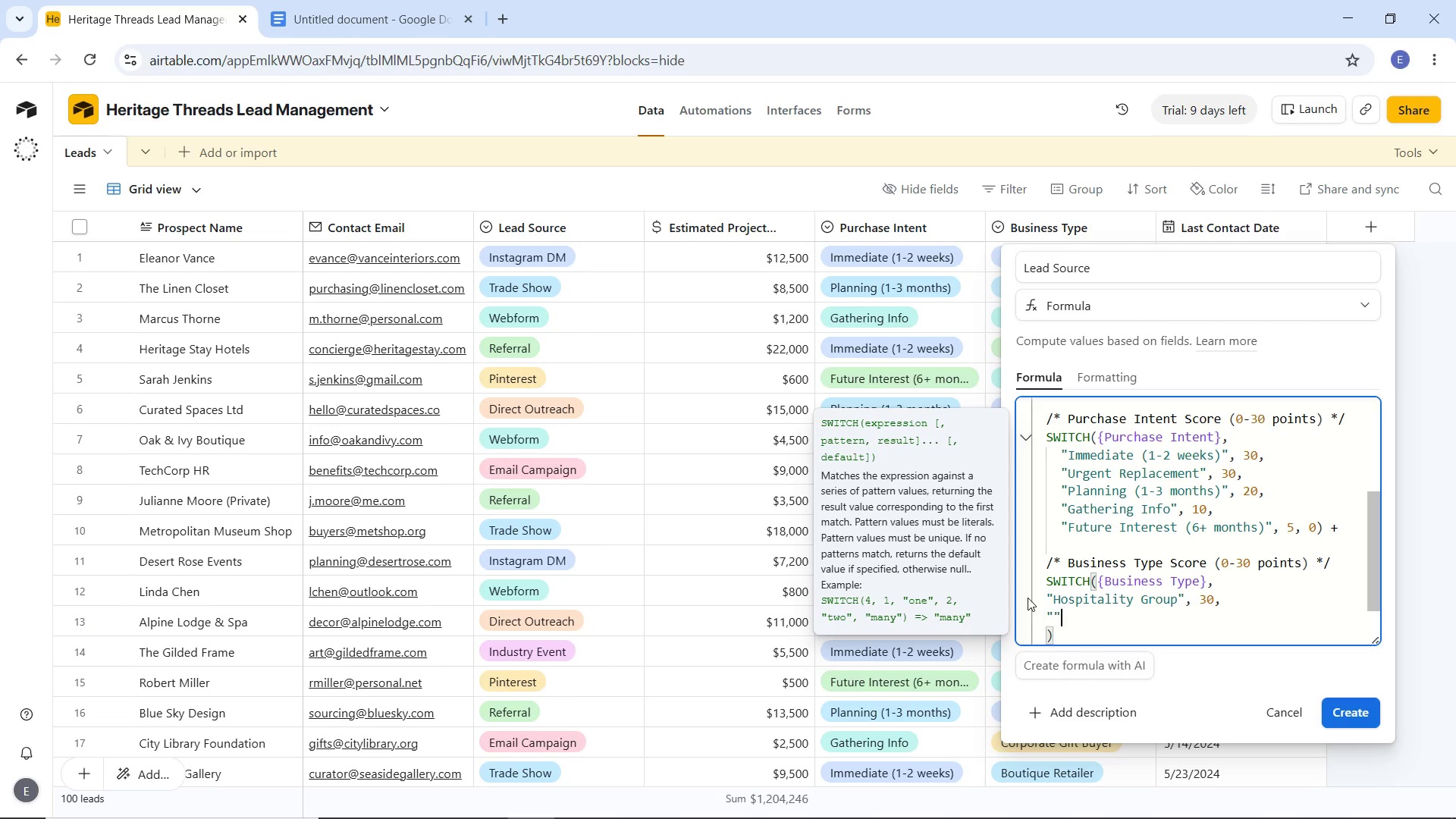 
key(Shift+Quote)
 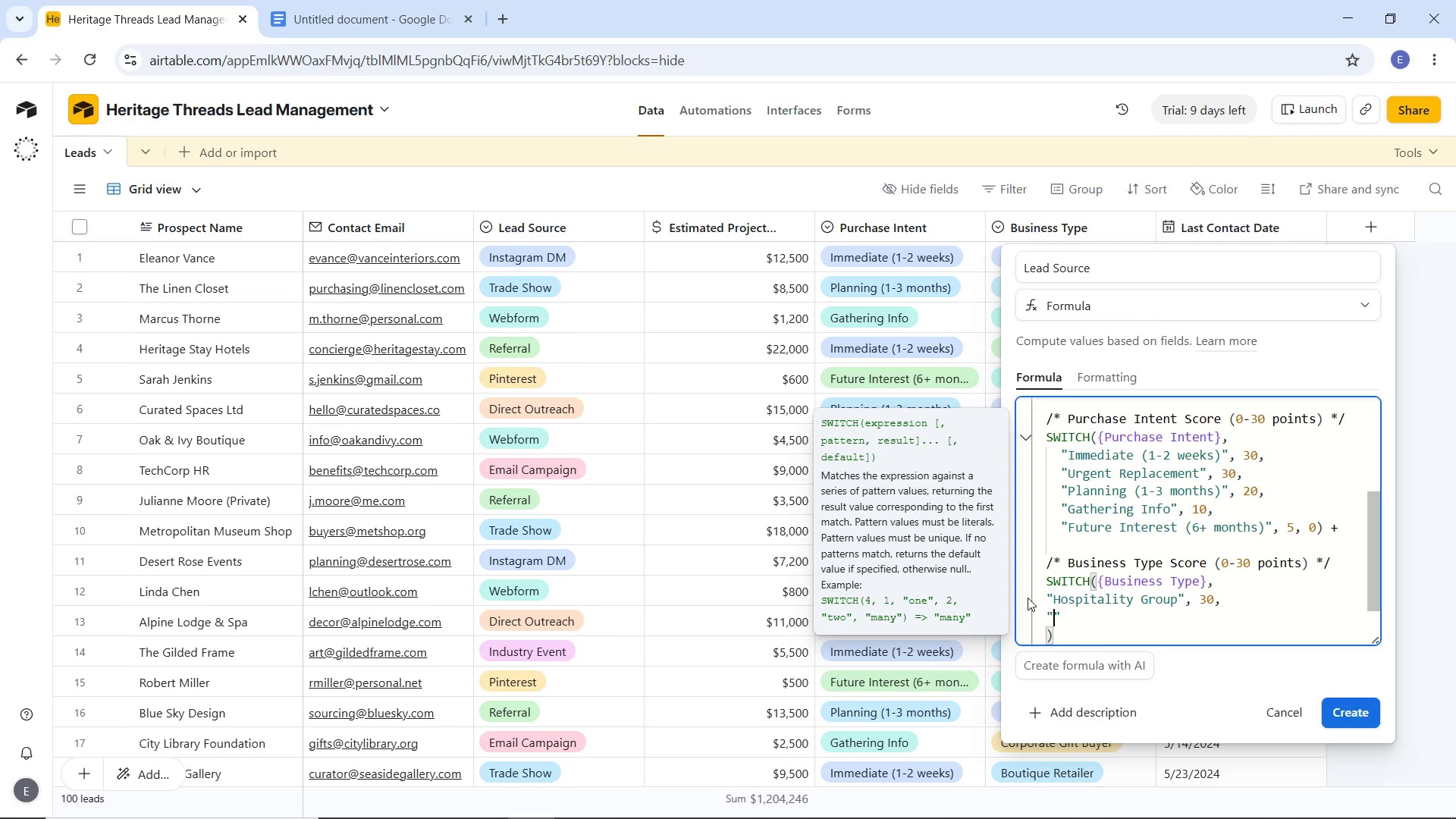 
key(ArrowLeft)
 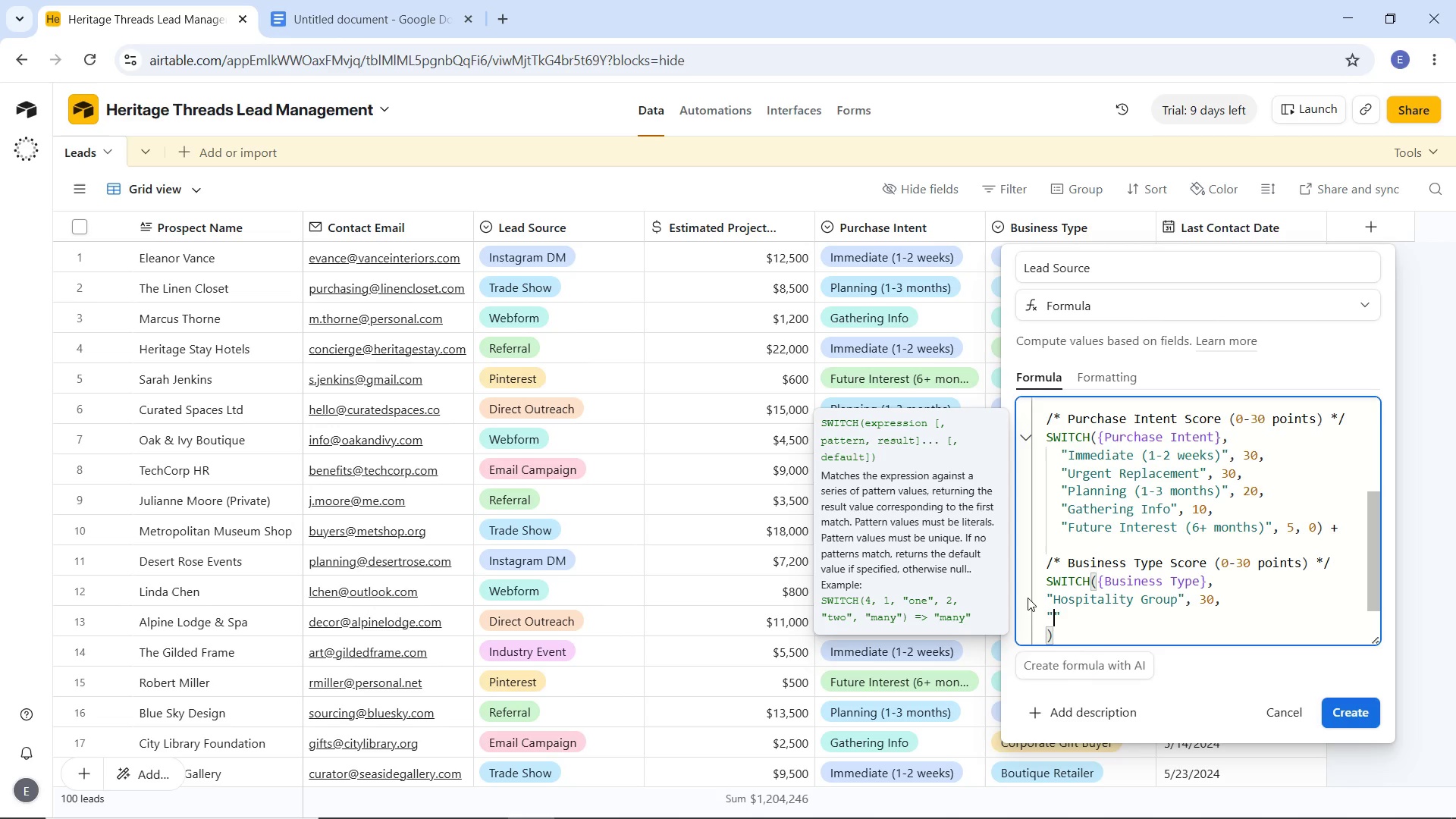 
type(Museum Gift Shop)
 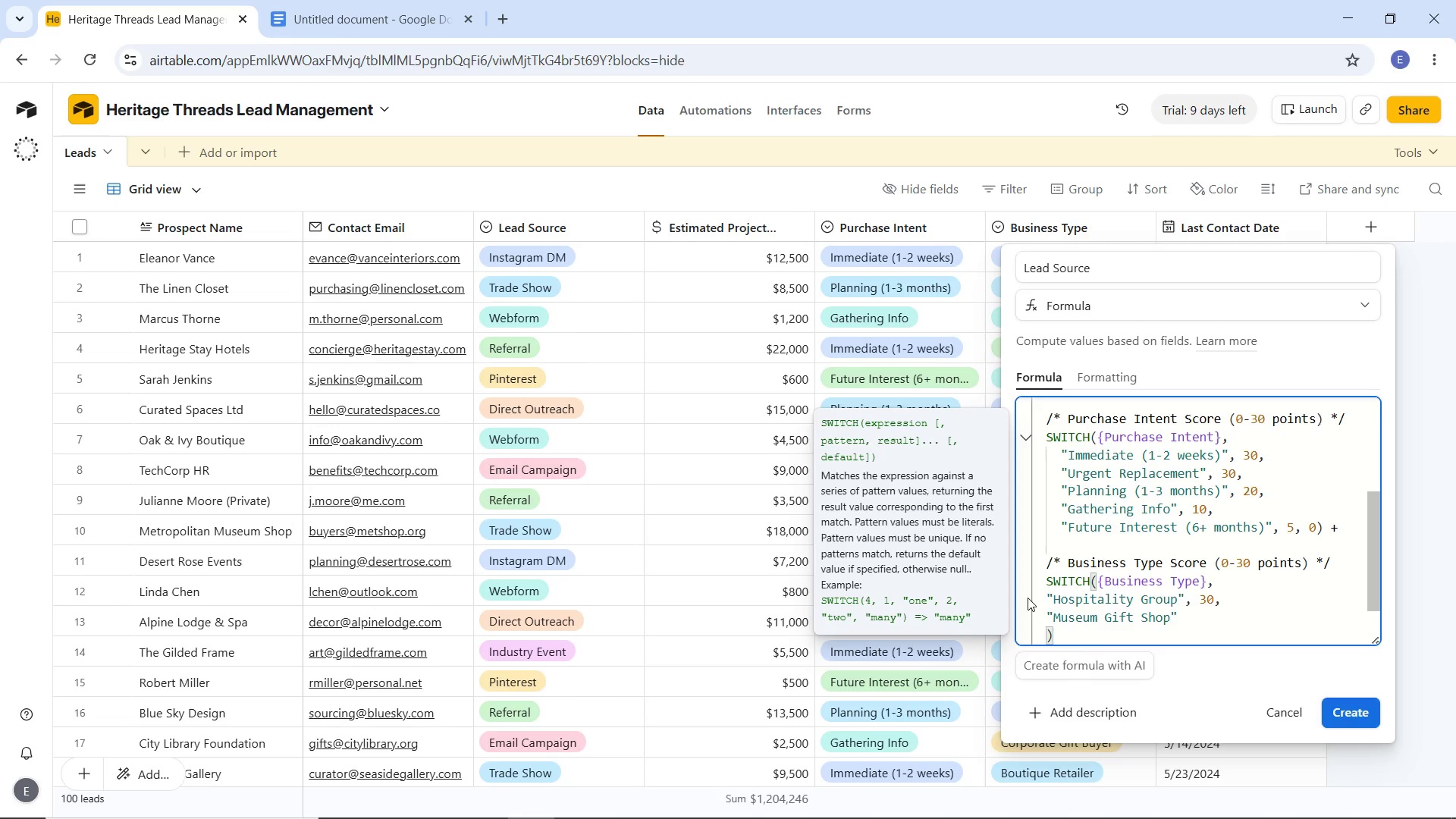 
key(ArrowRight)
 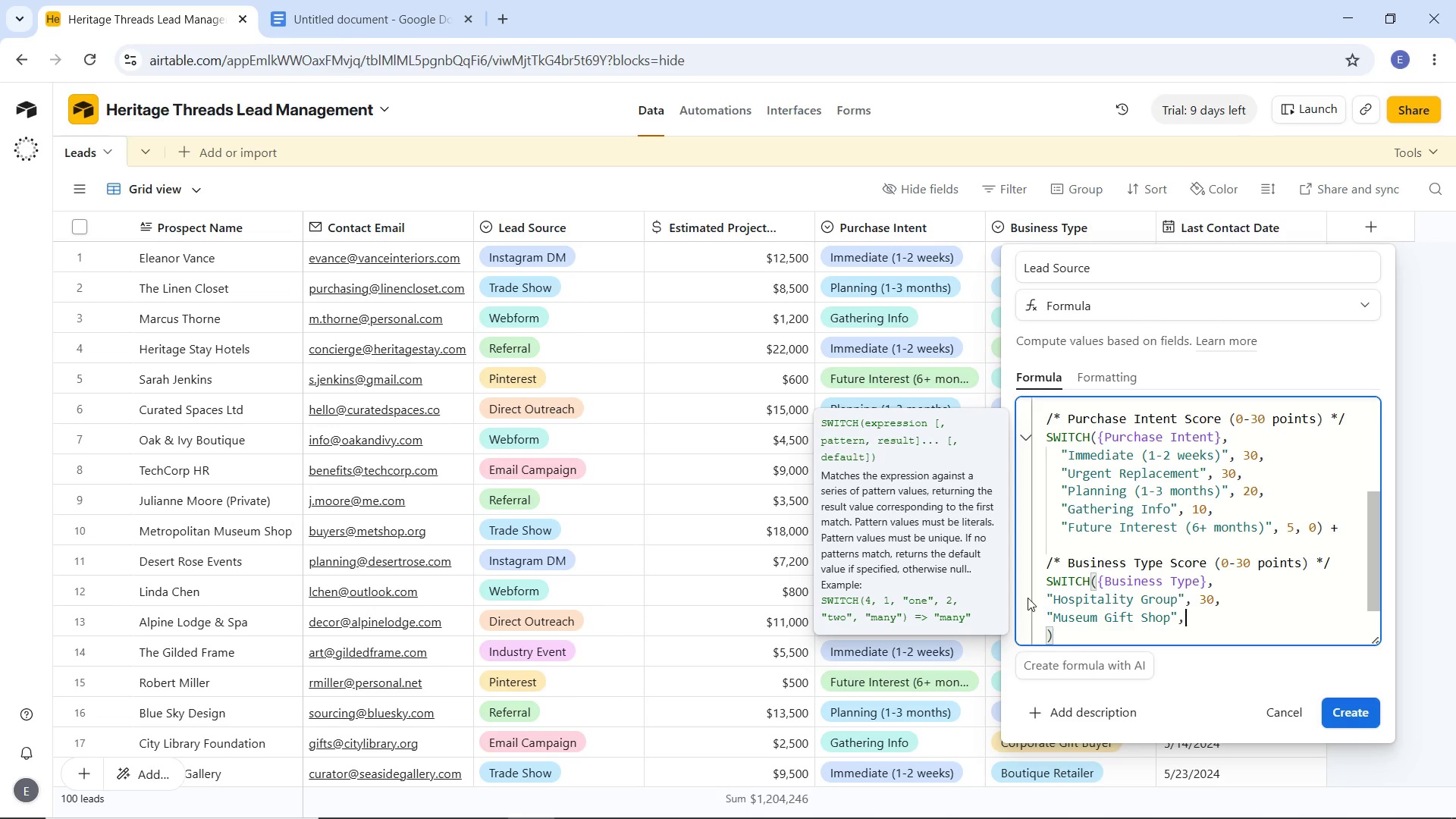 
type(, 25,)
 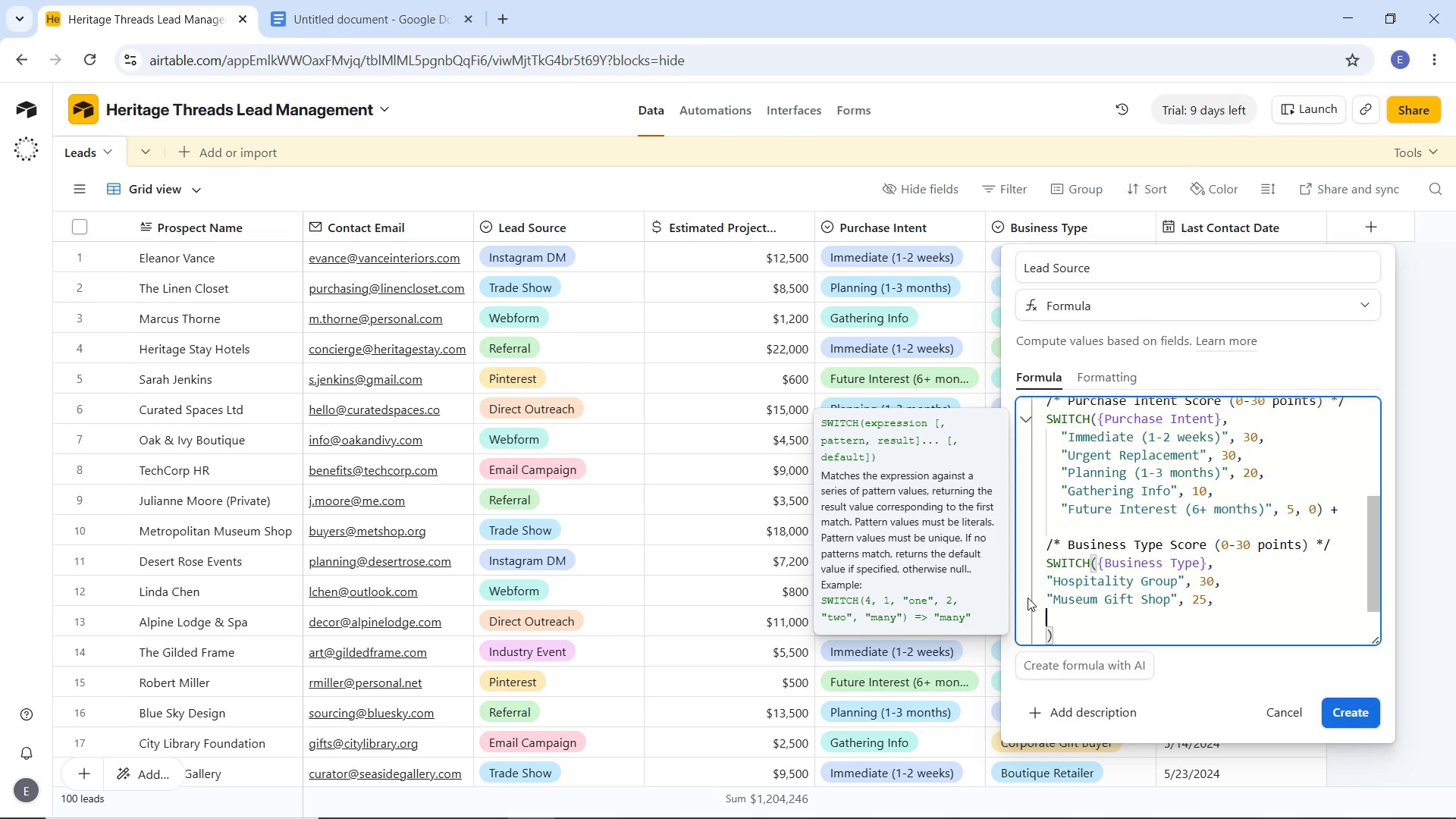 
key(Enter)
 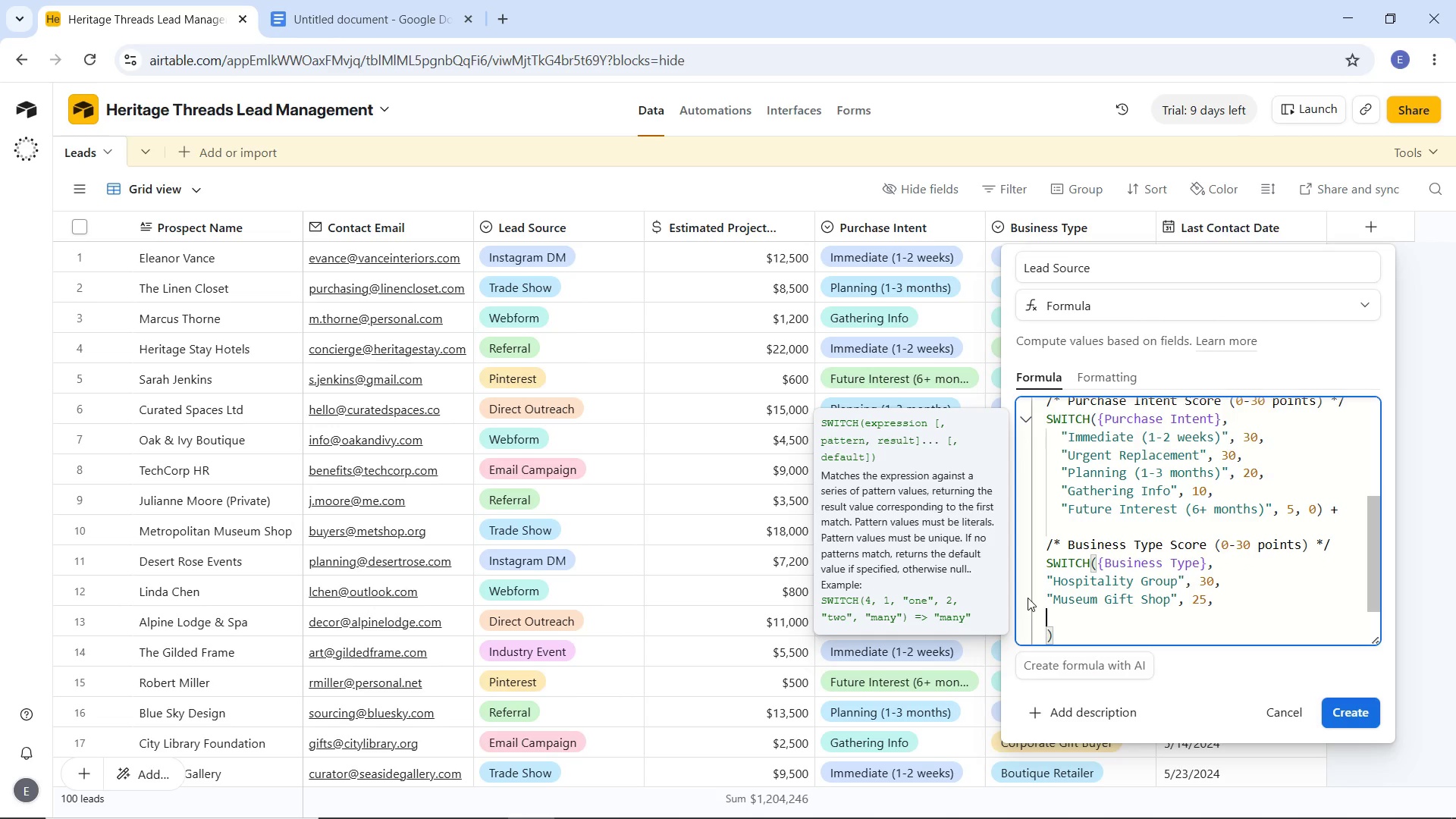 
key(Shift+Quote)
 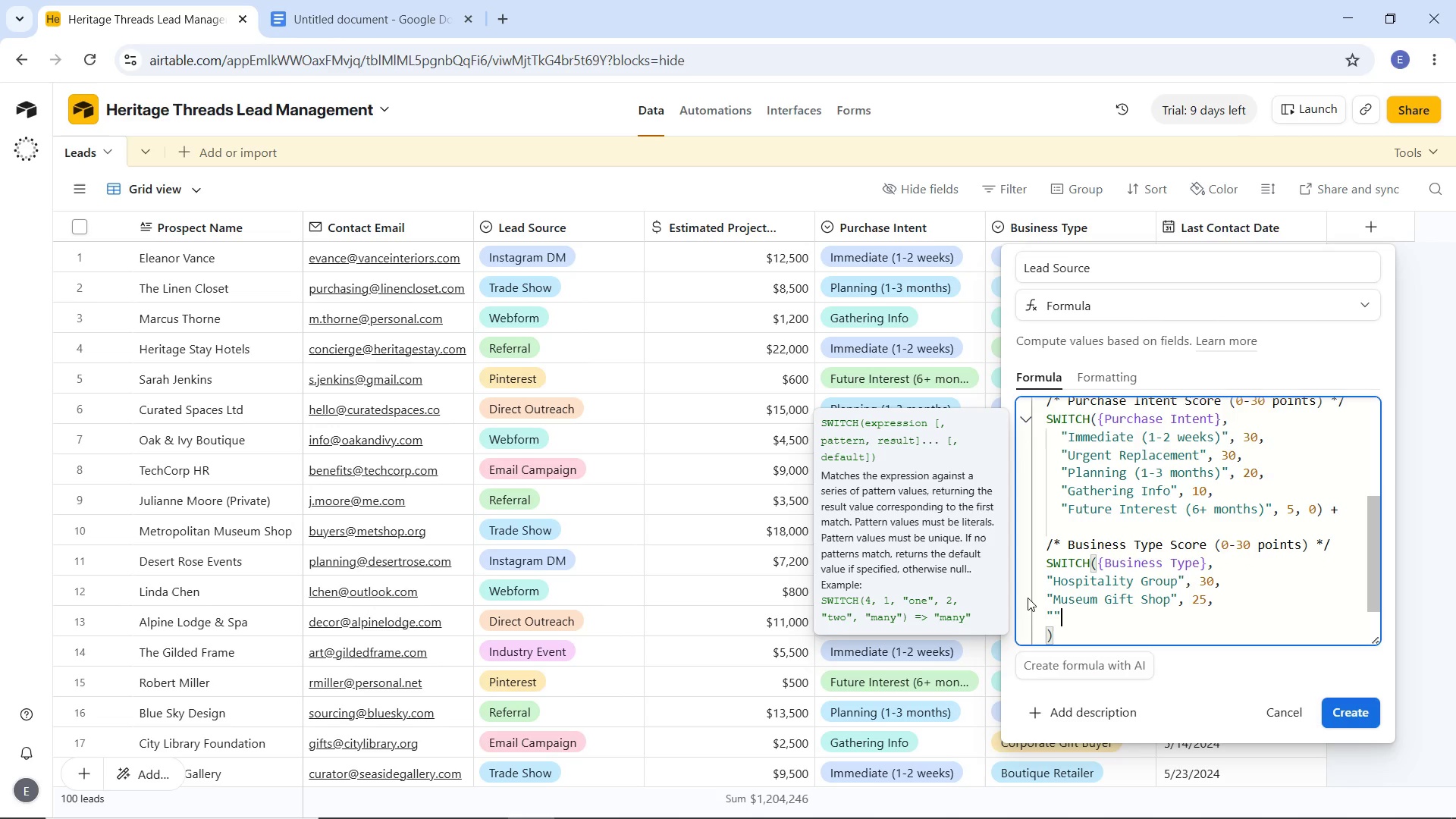 
key(Shift+Quote)
 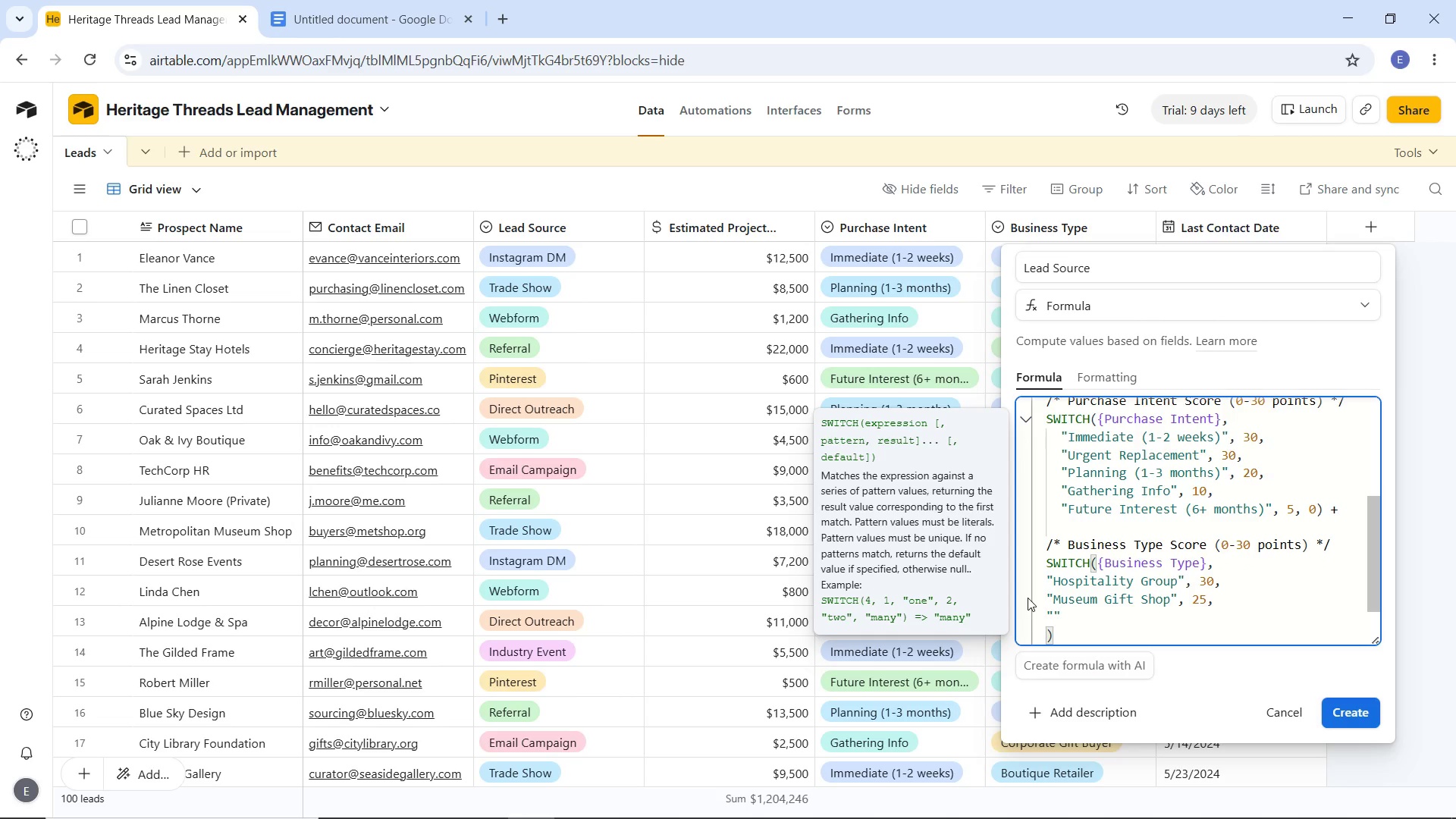 
key(ArrowLeft)
 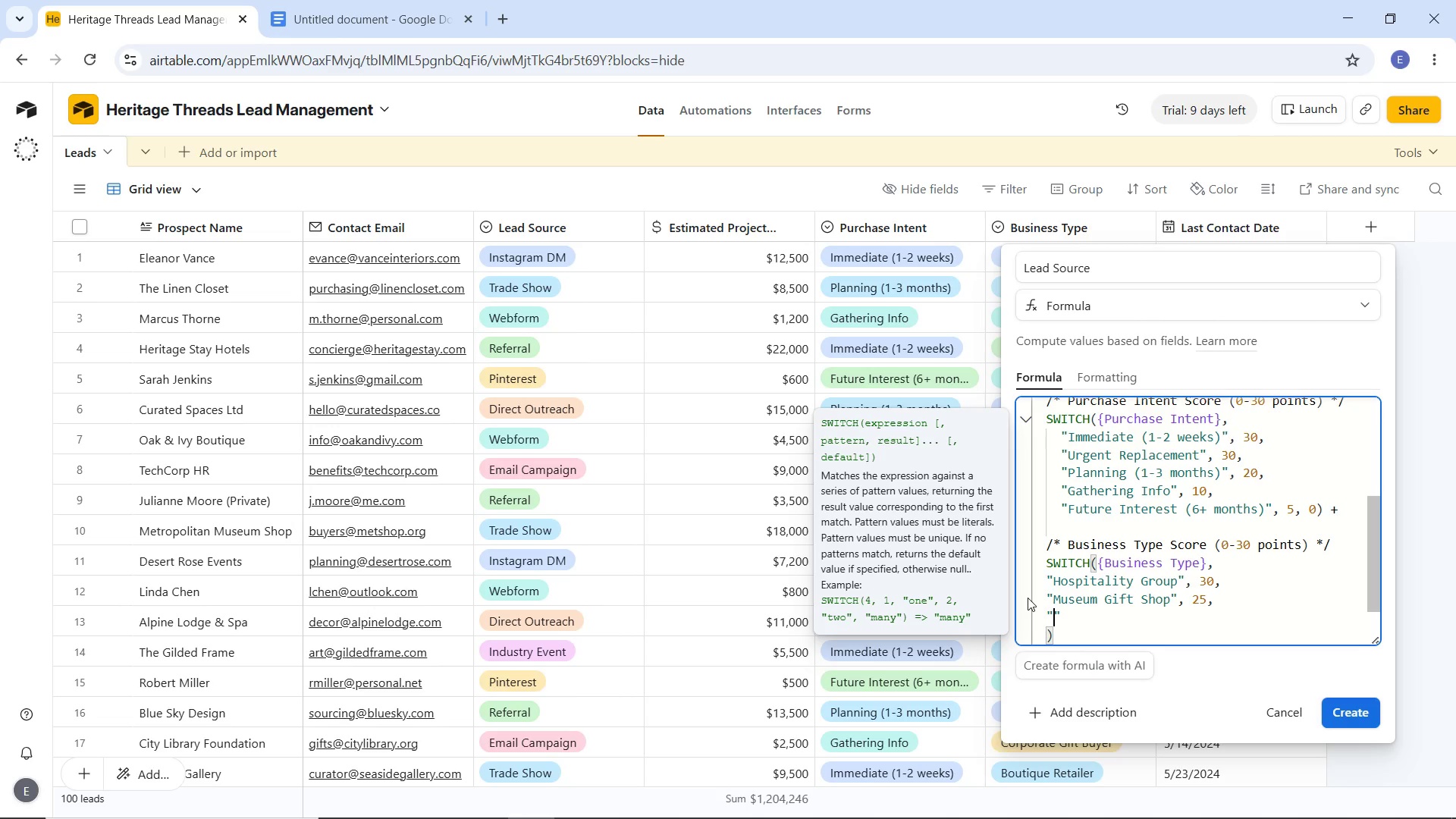 
type(Interior)
 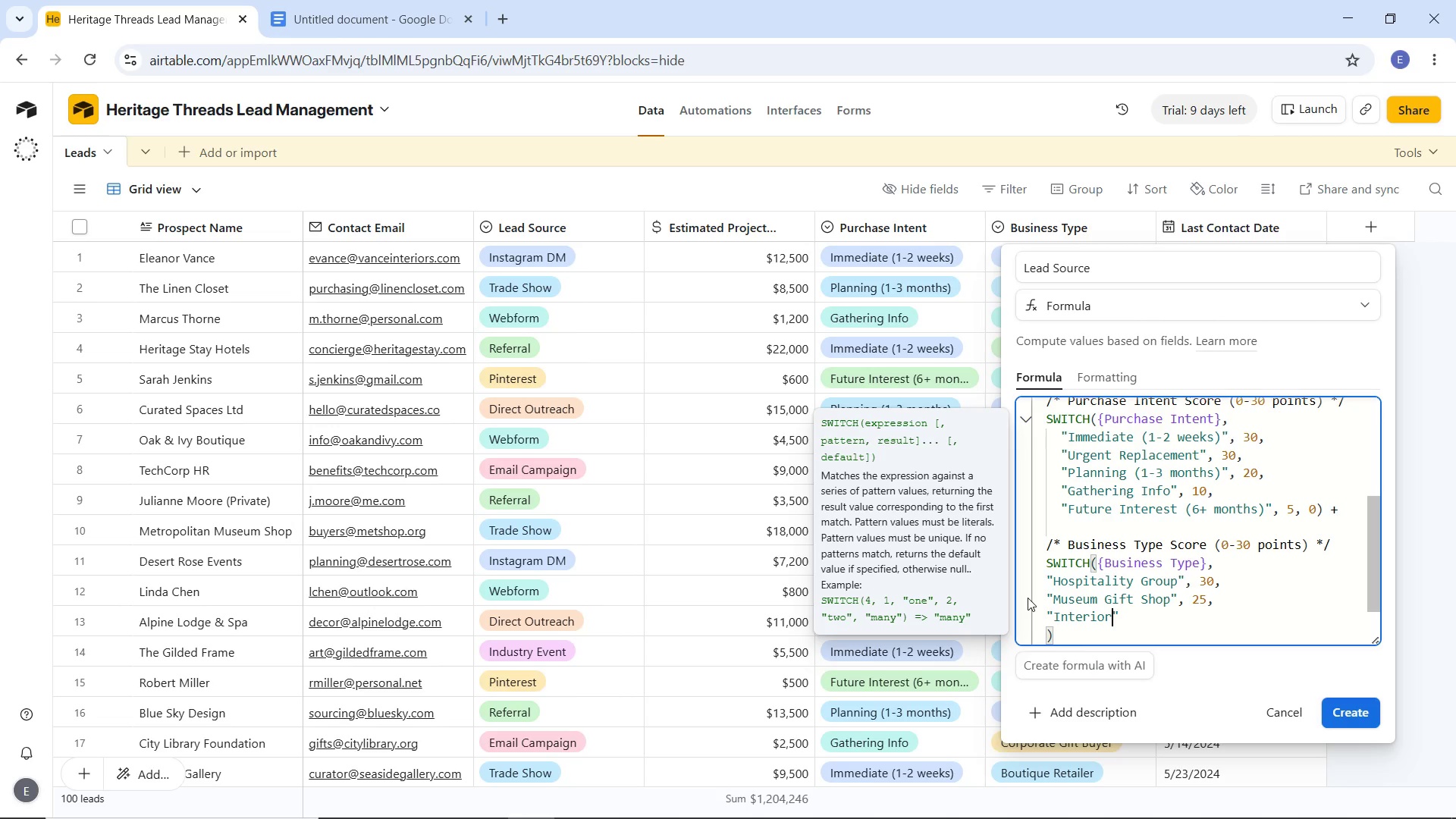 
type( Designer)
 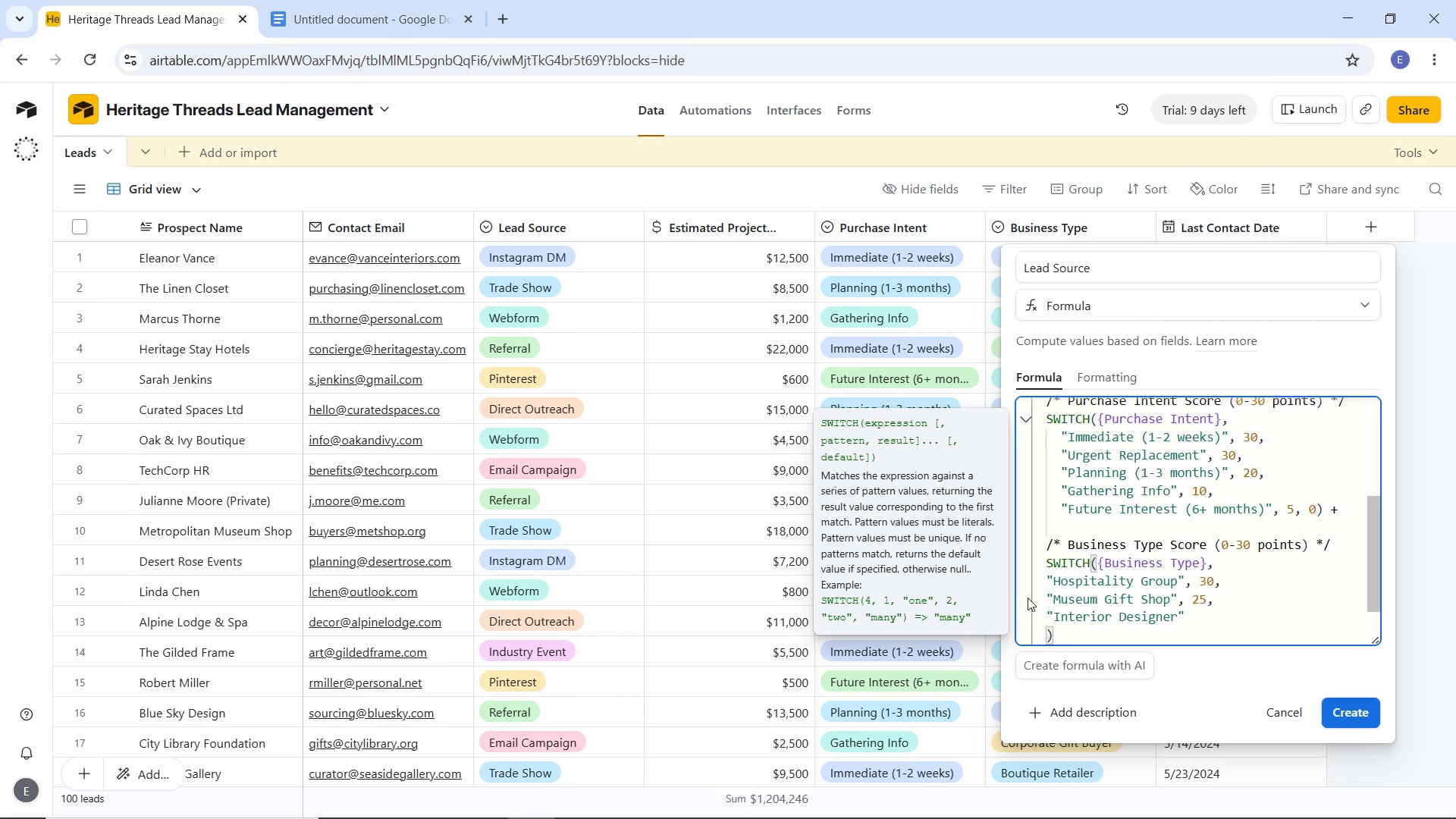 
key(ArrowRight)
 